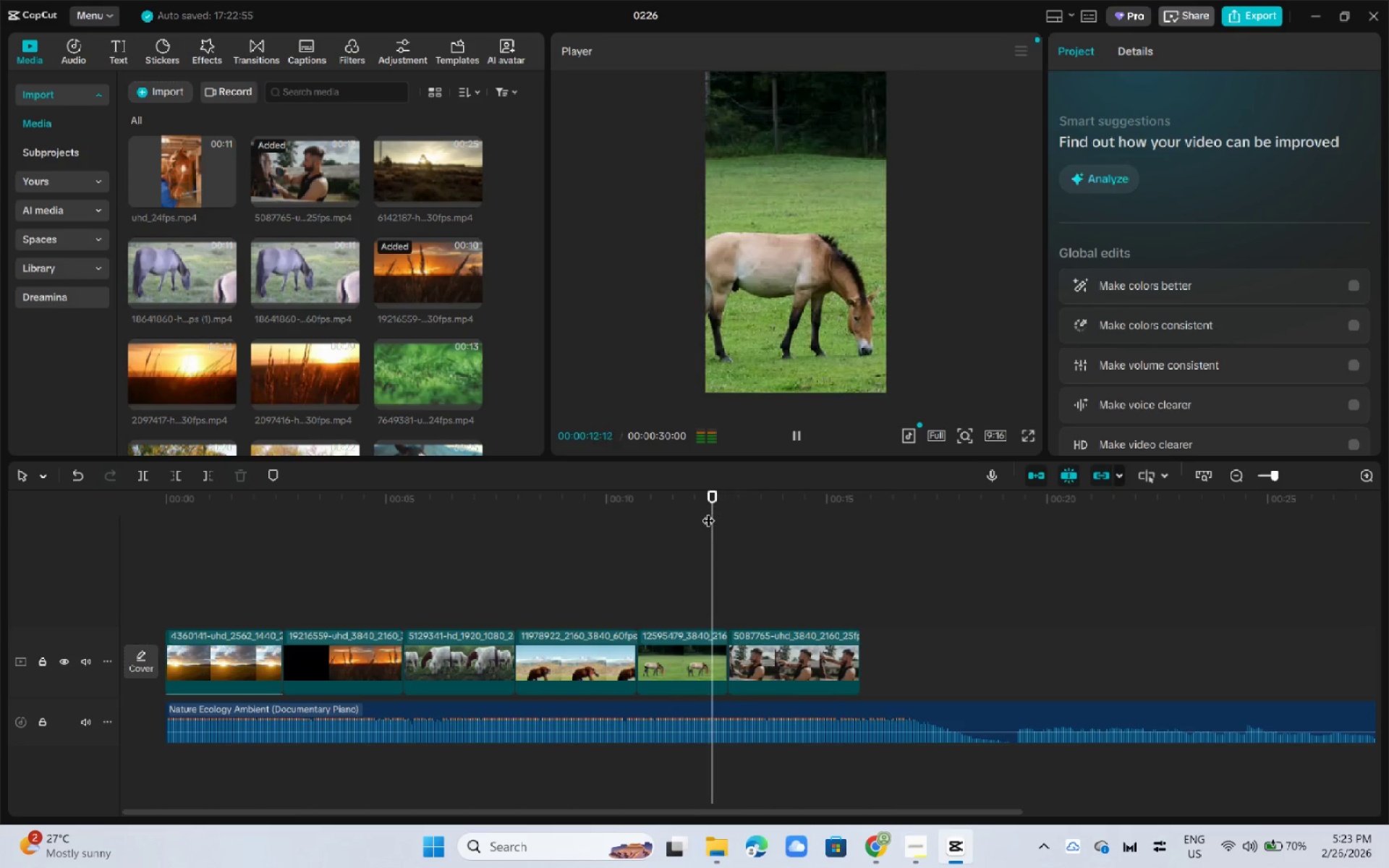 
key(Space)
 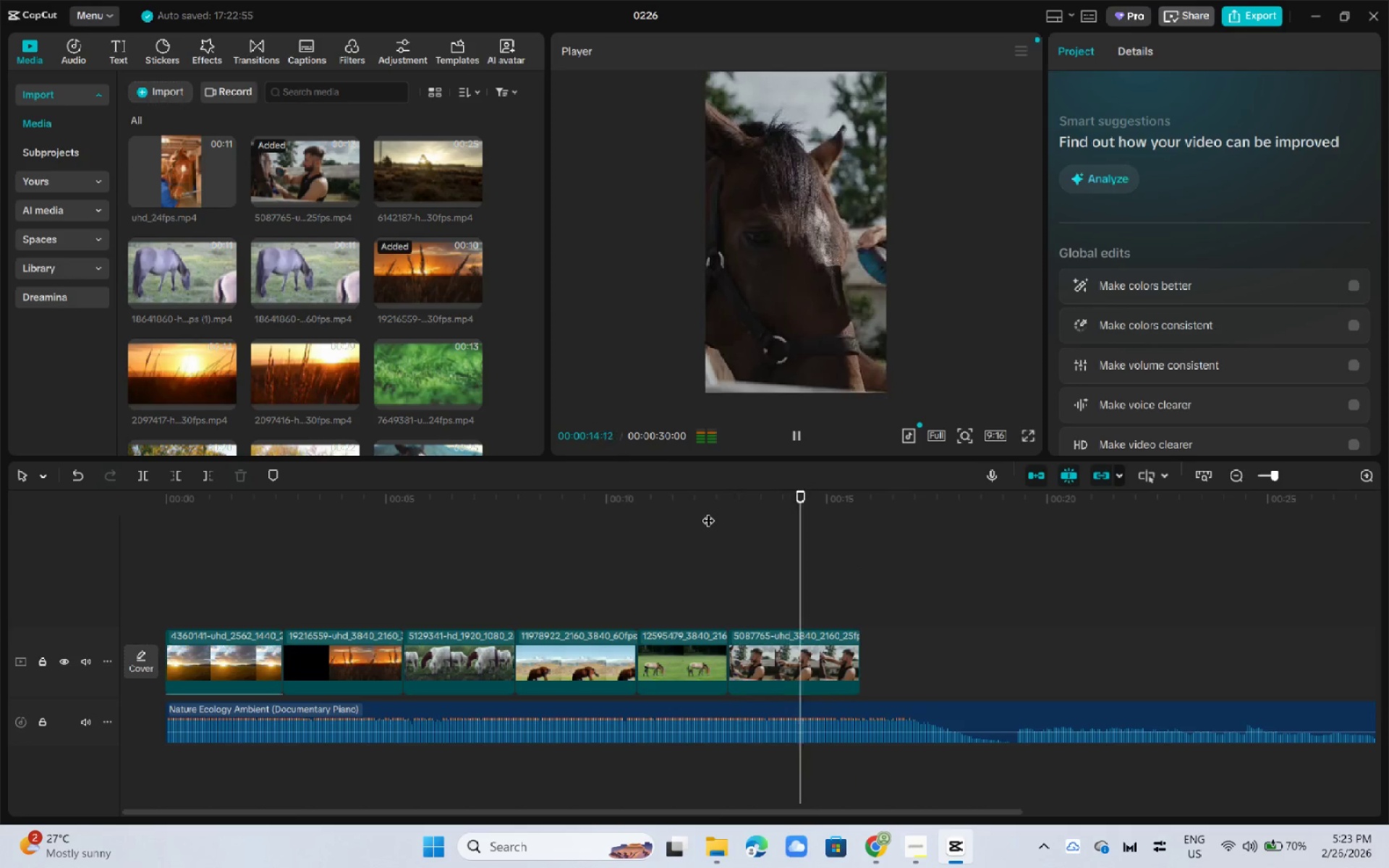 
key(Space)
 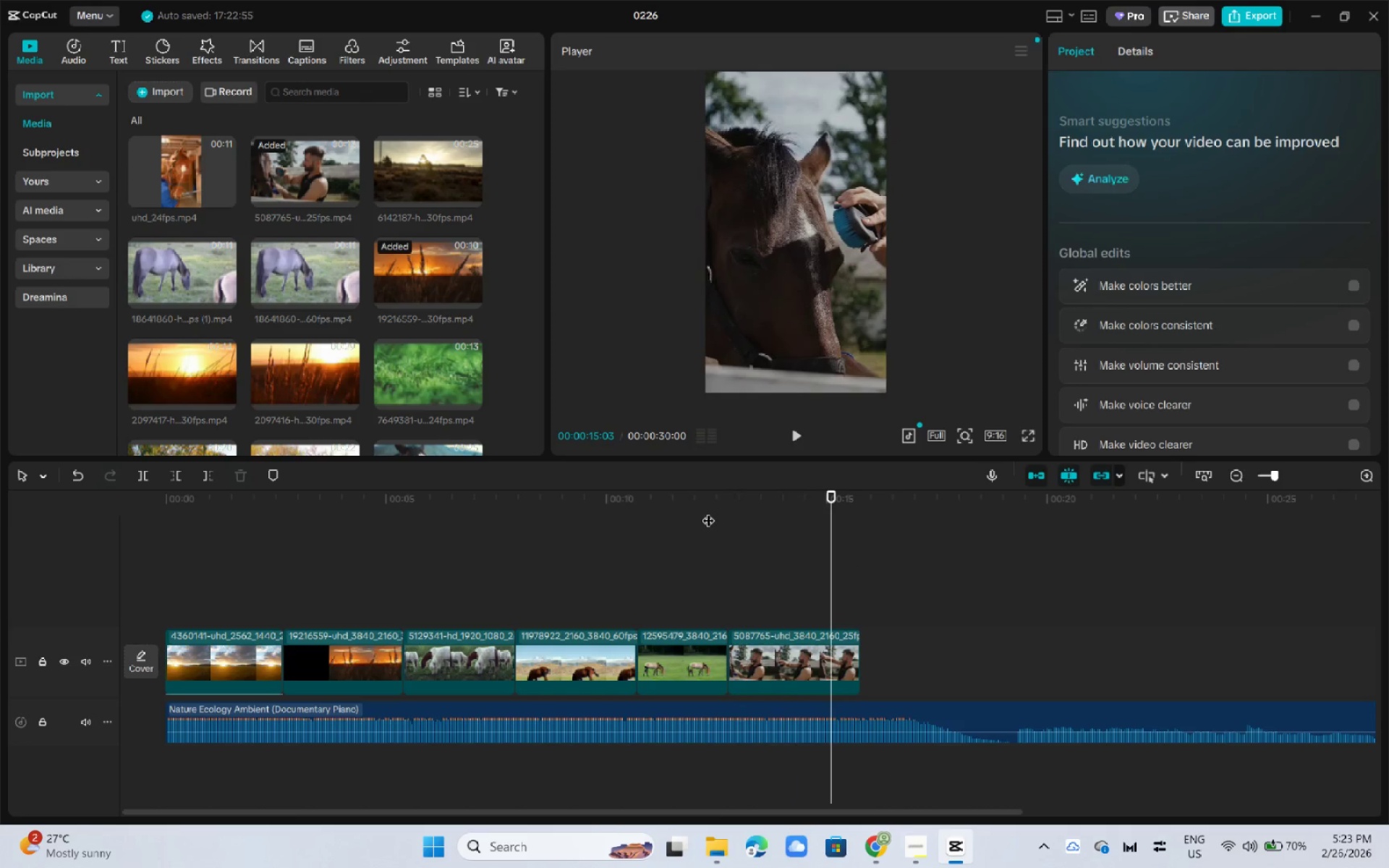 
key(Shift+ShiftLeft)
 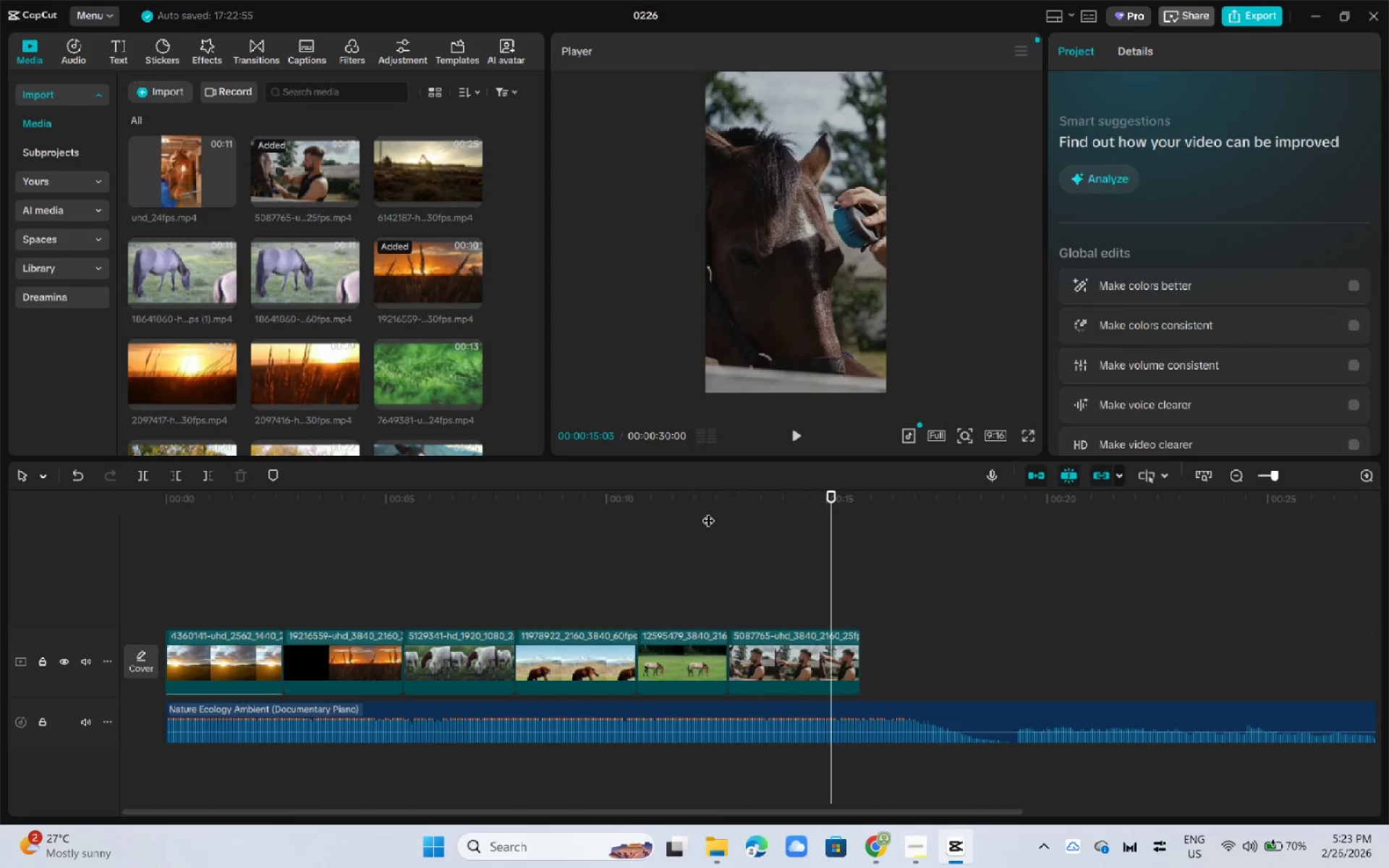 
key(Control+B)
 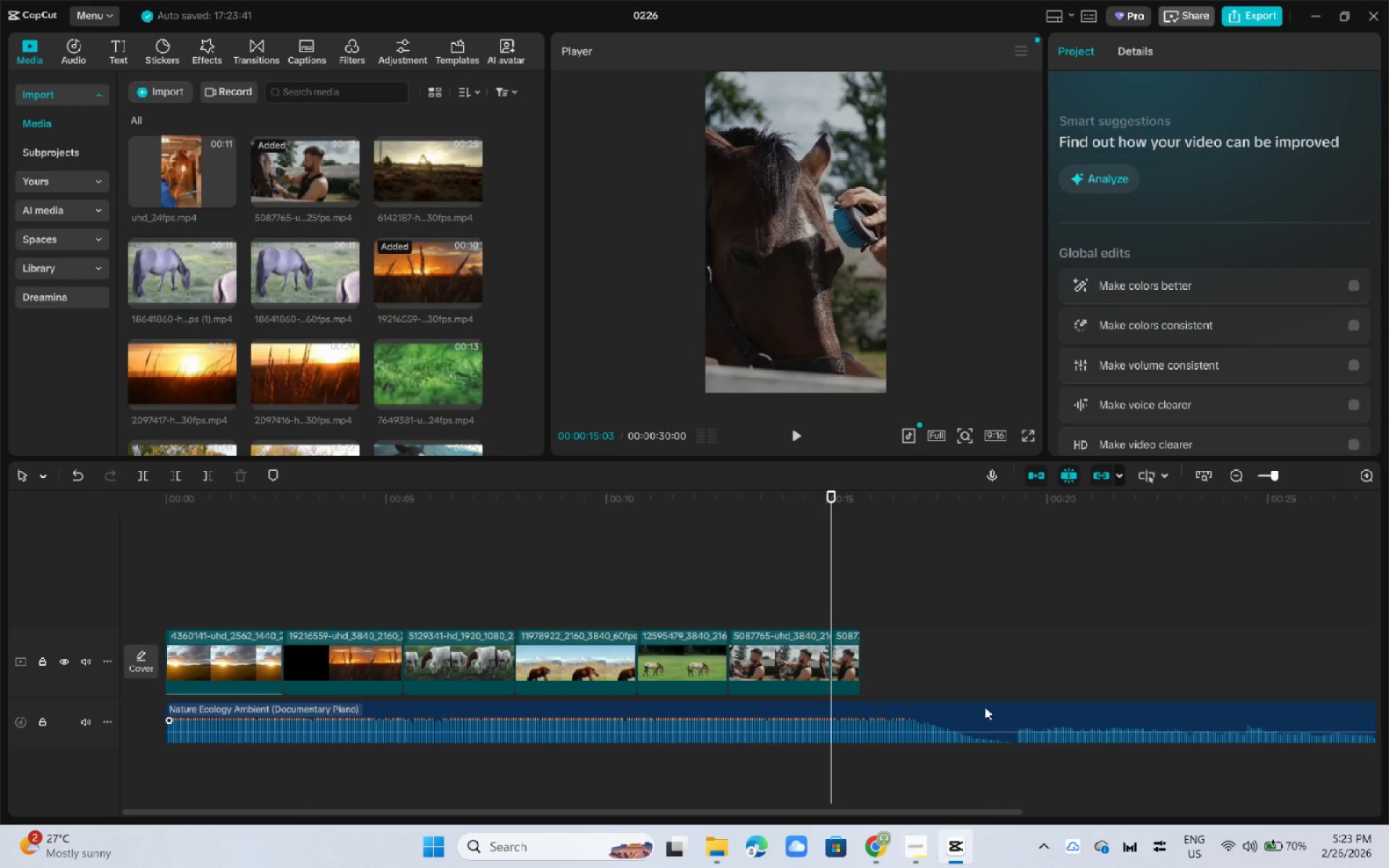 
left_click_drag(start_coordinate=[947, 642], to_coordinate=[842, 655])
 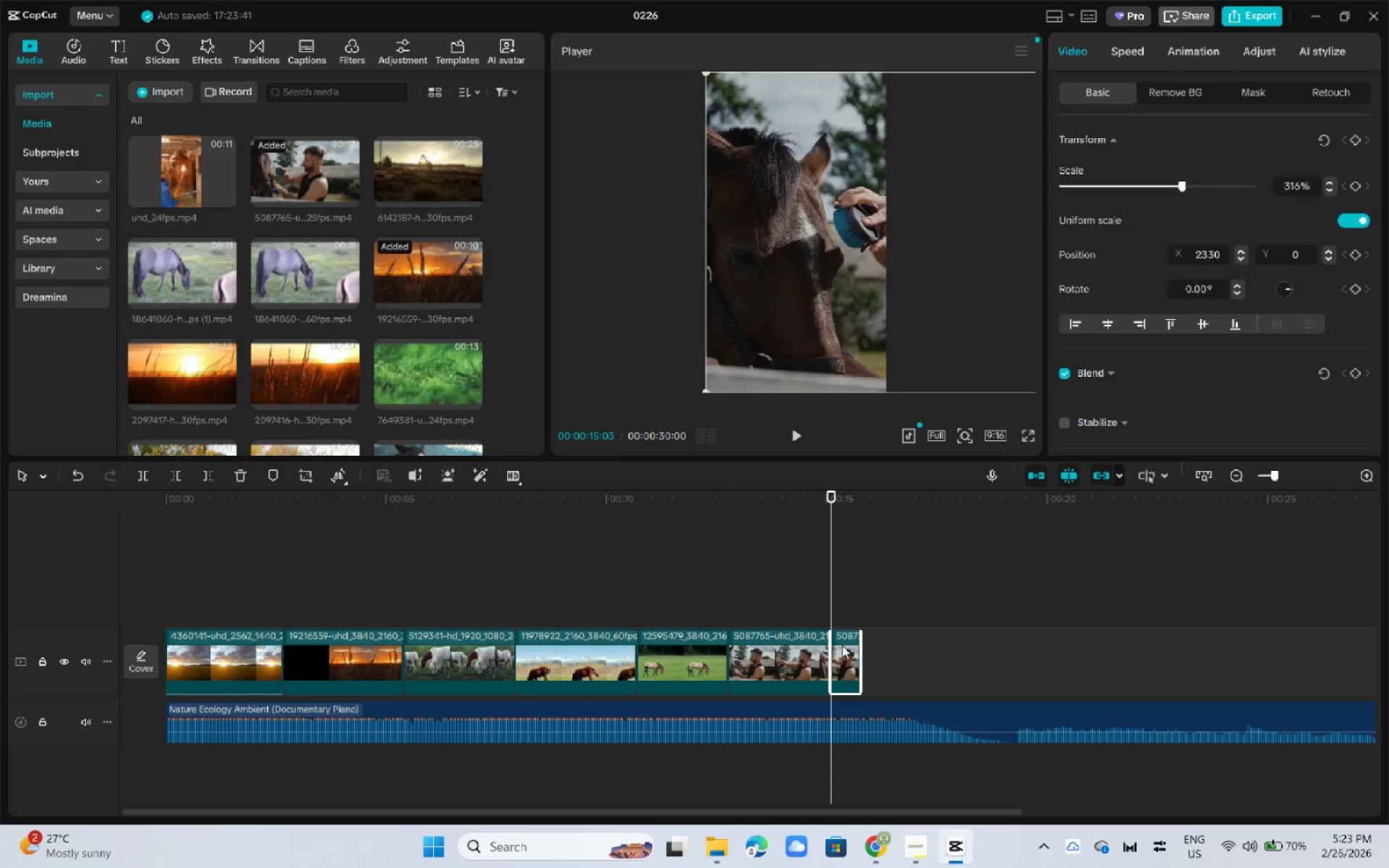 
key(Delete)
 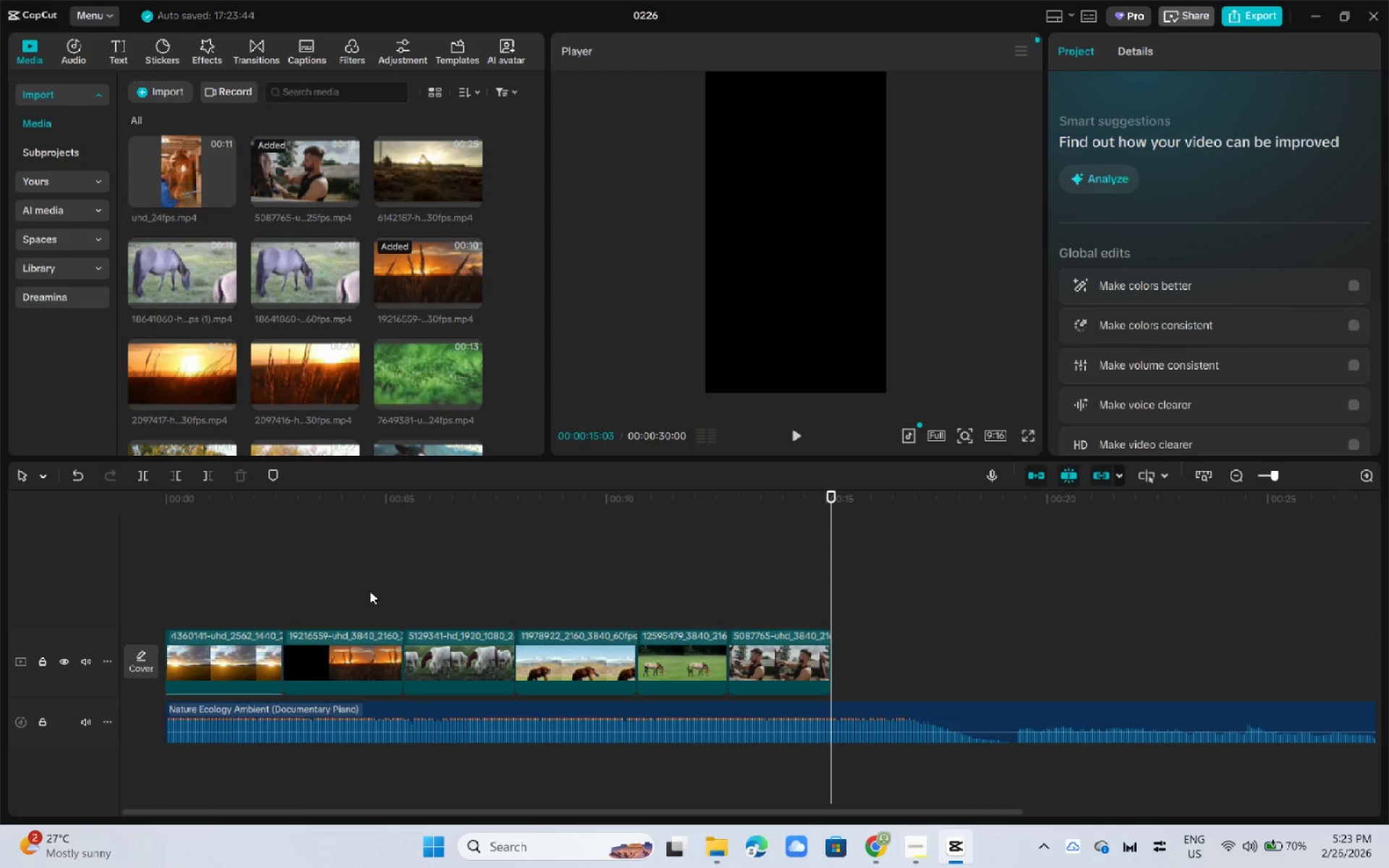 
left_click_drag(start_coordinate=[182, 182], to_coordinate=[862, 671])
 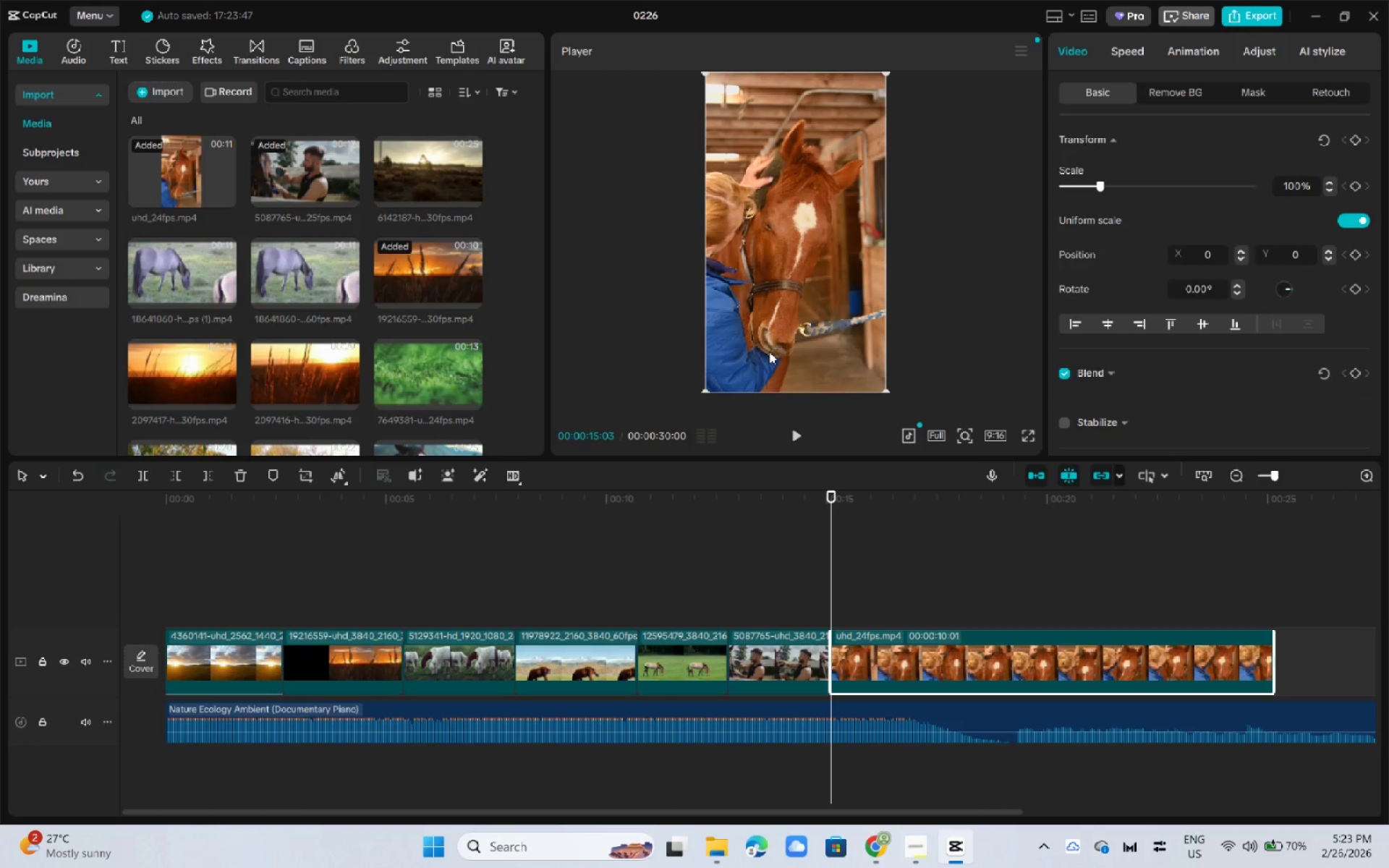 
key(Space)
 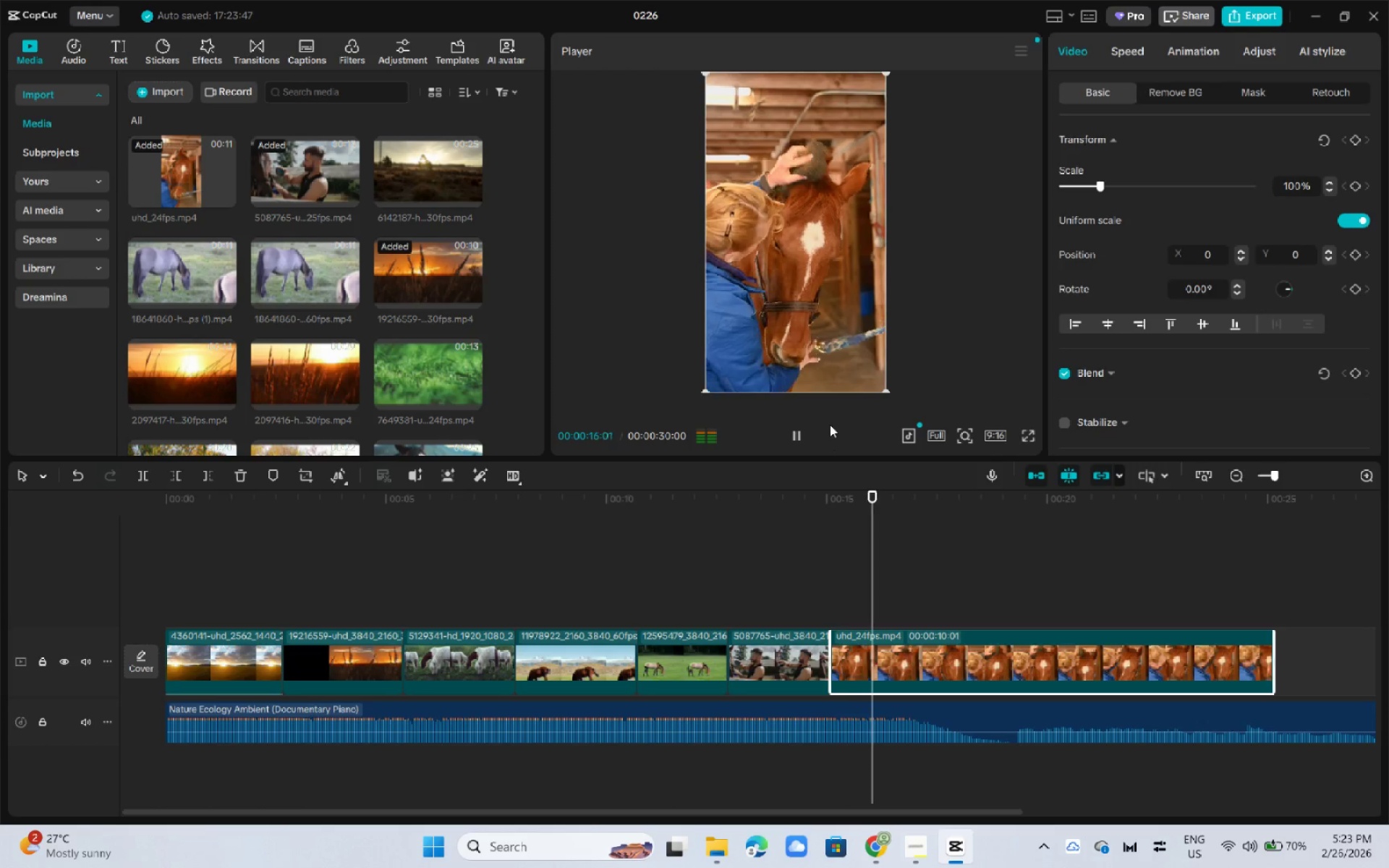 
left_click_drag(start_coordinate=[830, 425], to_coordinate=[931, 422])
 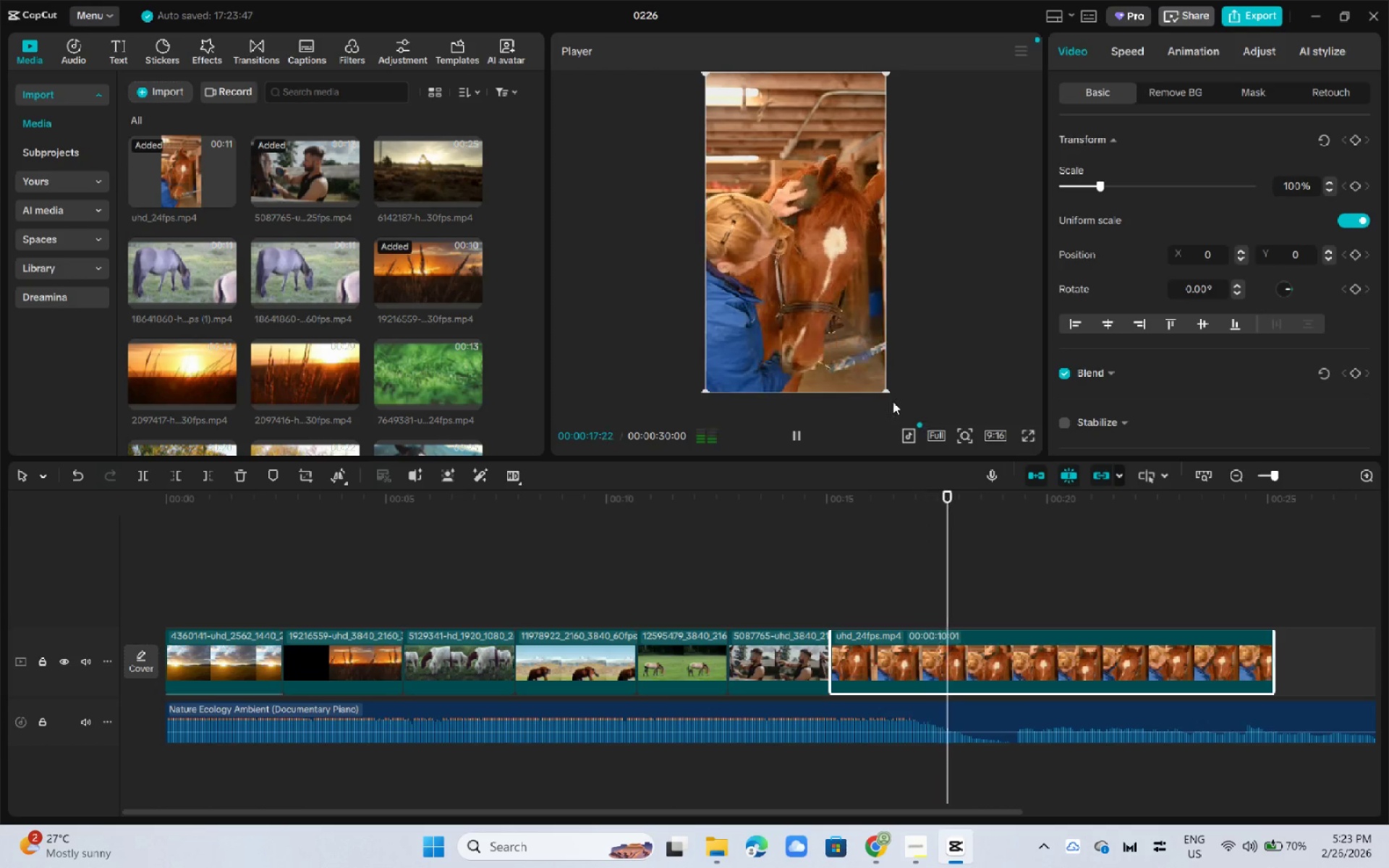 
left_click_drag(start_coordinate=[893, 401], to_coordinate=[914, 409])
 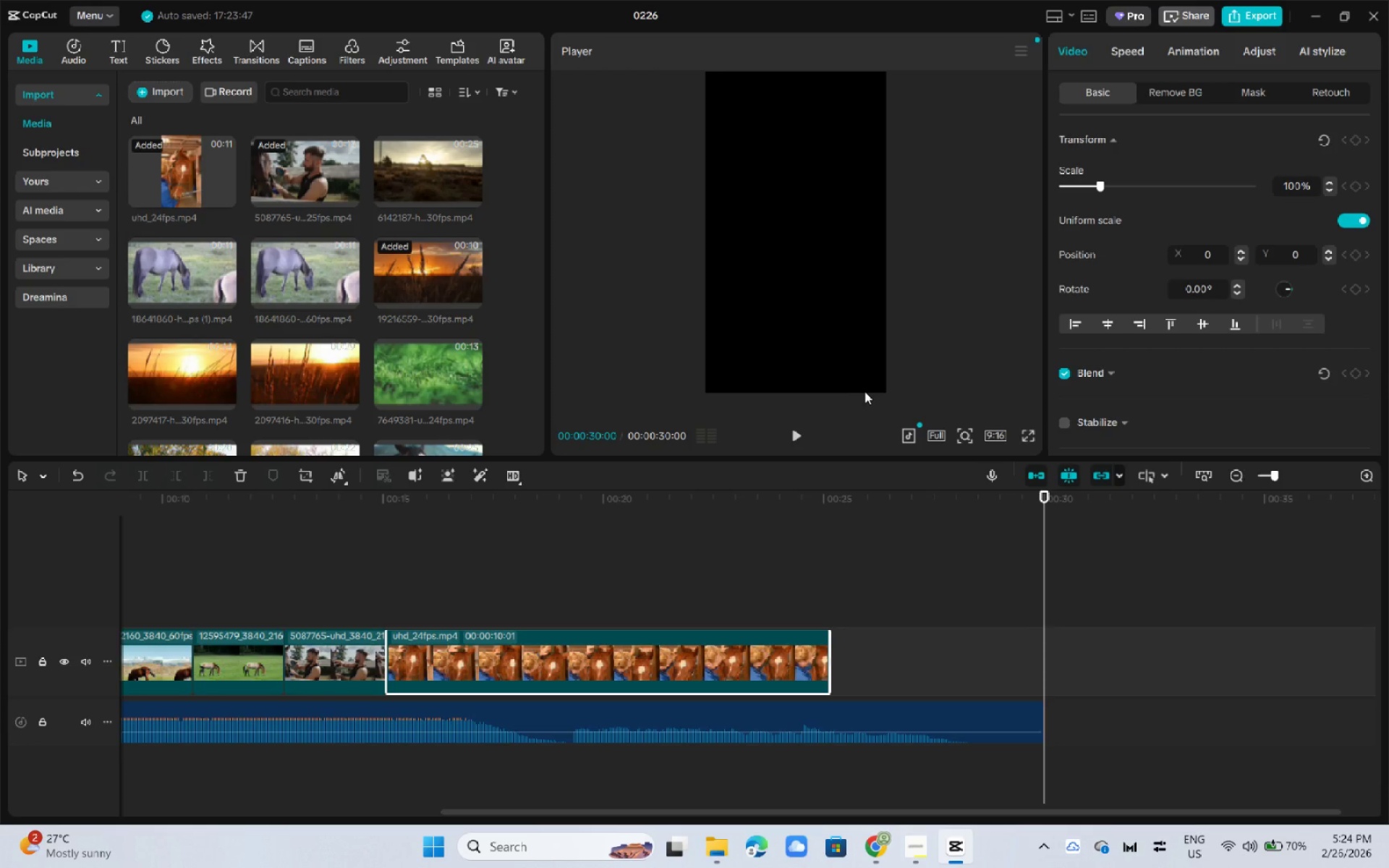 
wait(17.14)
 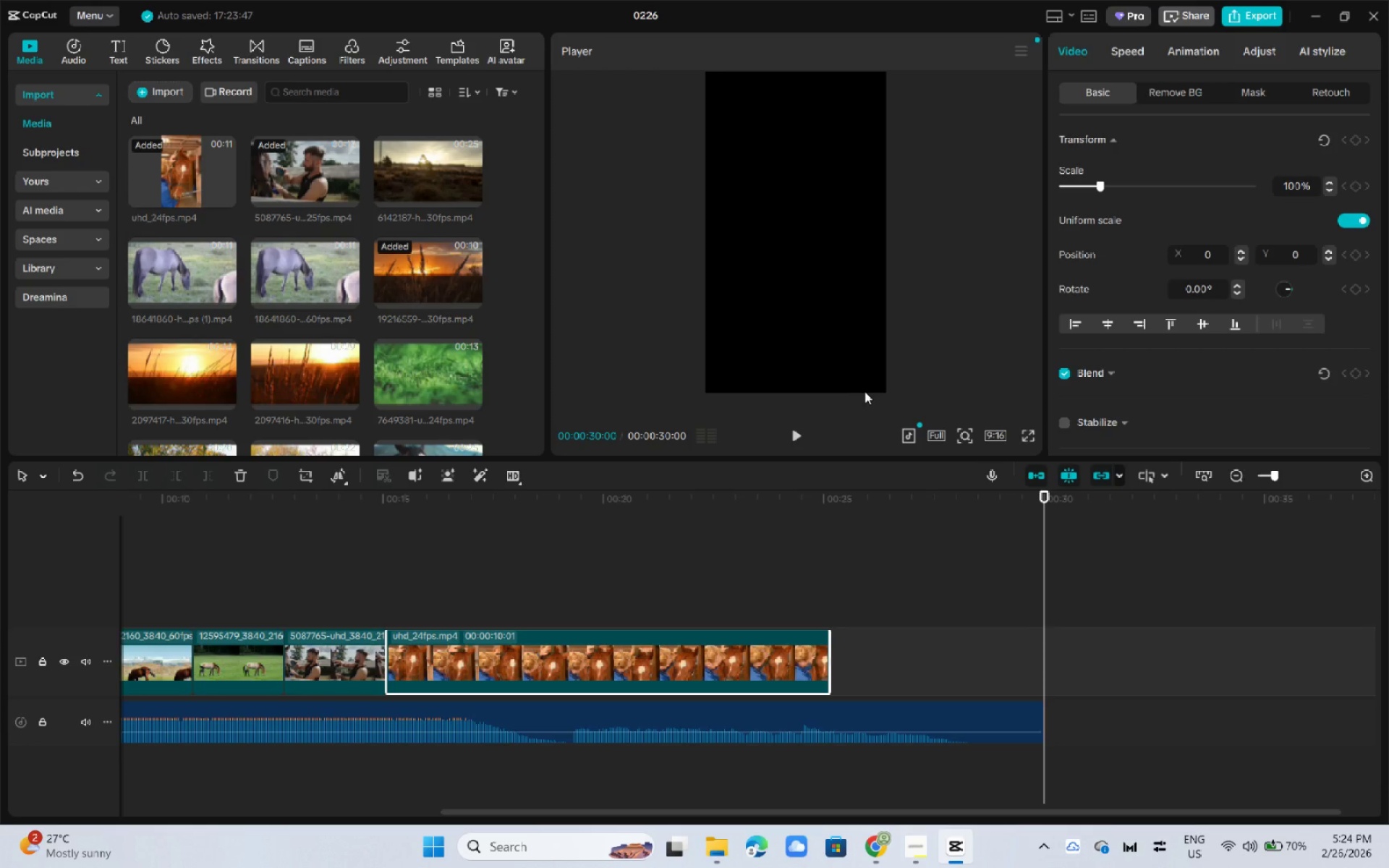 
scroll: coordinate [353, 432], scroll_direction: none, amount: 0.0
 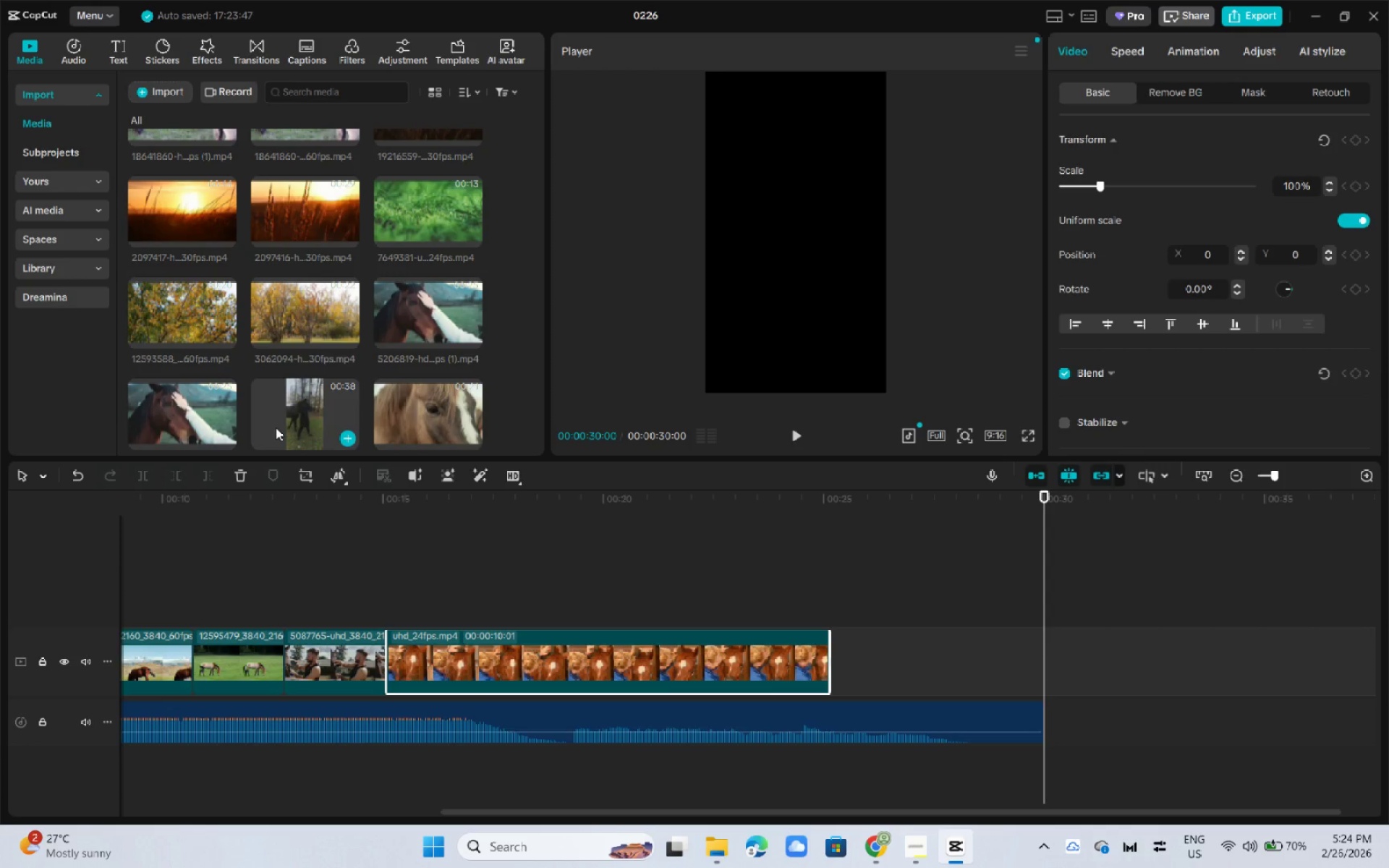 
scroll: coordinate [276, 427], scroll_direction: up, amount: 4.0
 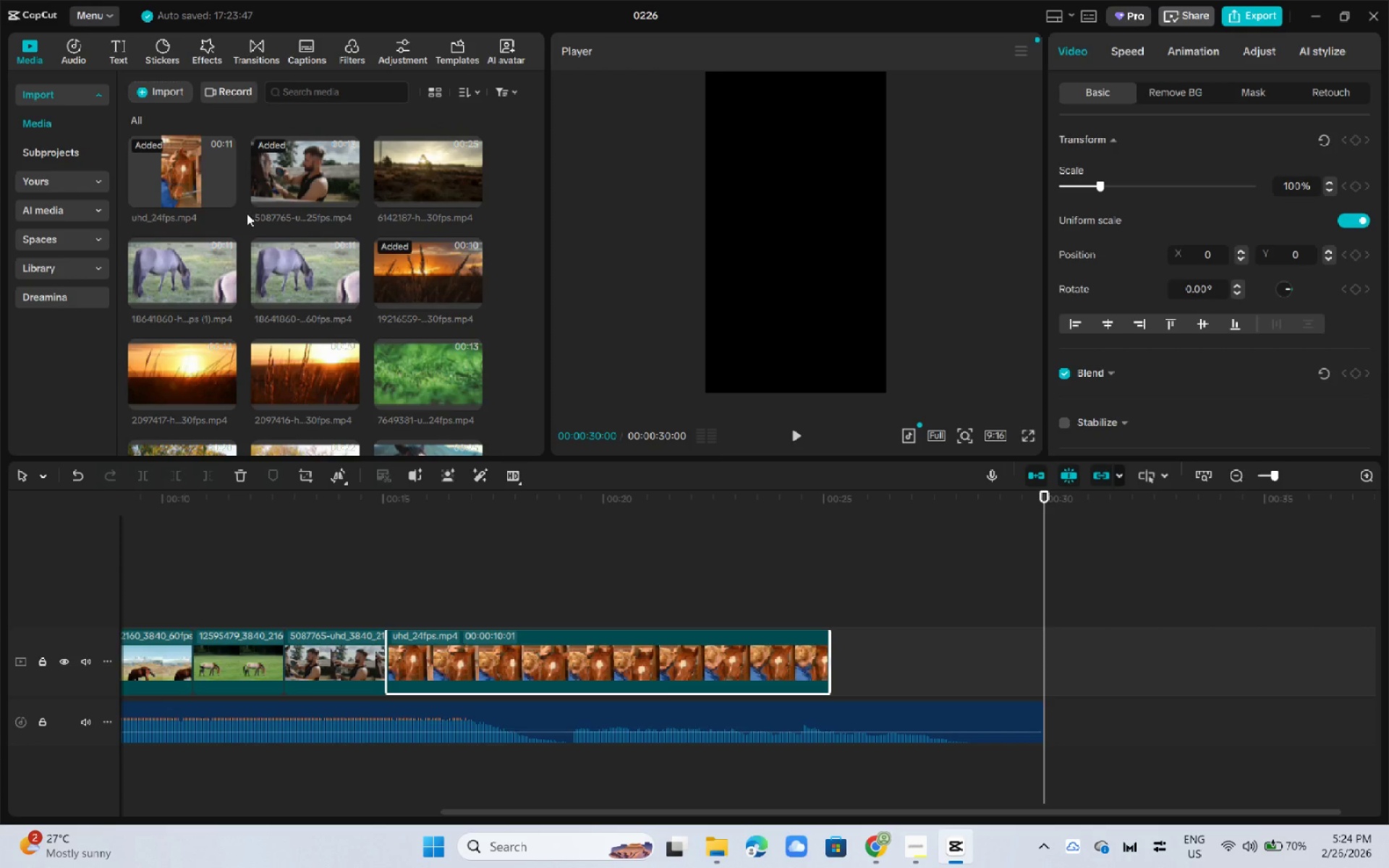 
scroll: coordinate [282, 249], scroll_direction: down, amount: 4.0
 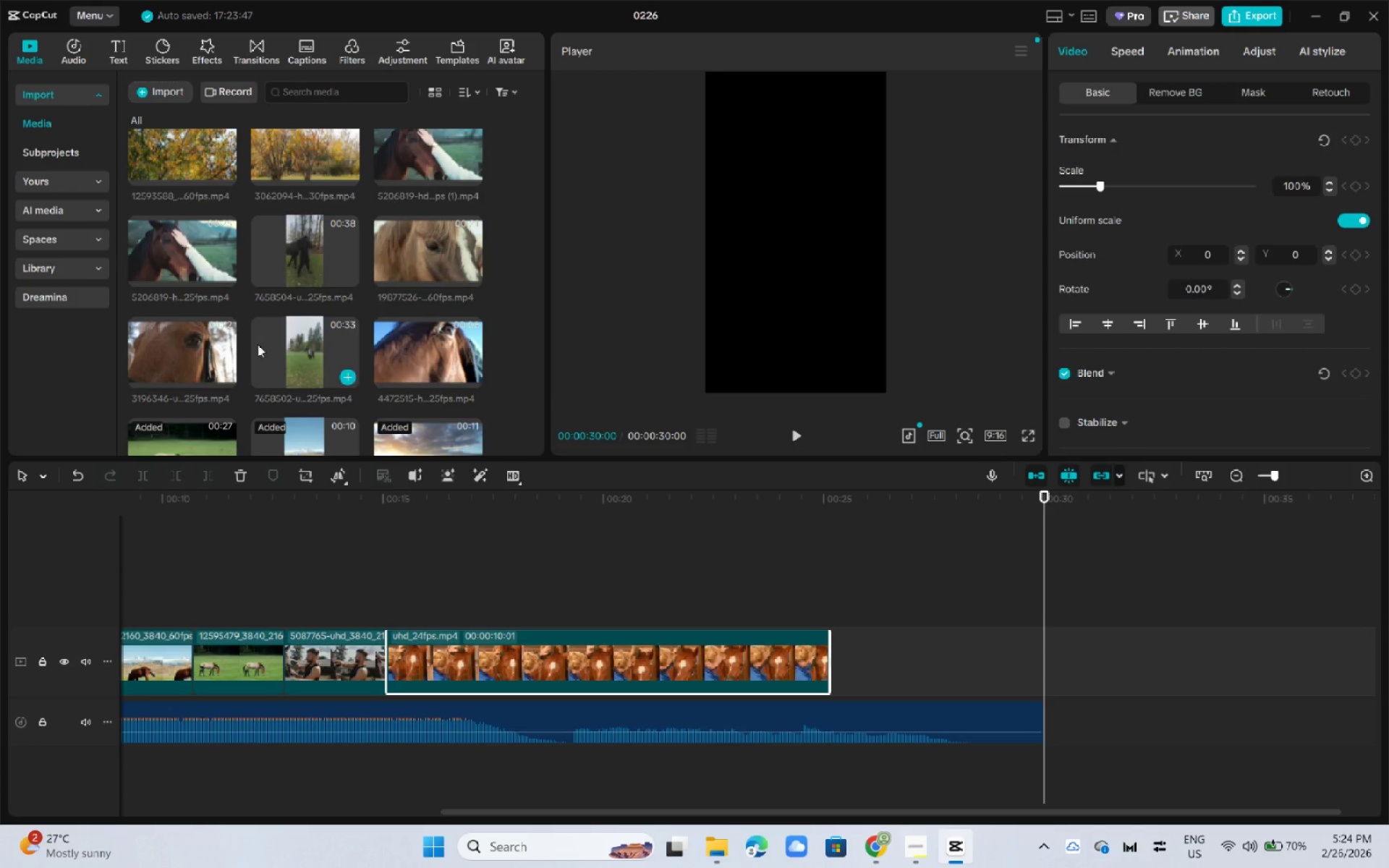 
left_click_drag(start_coordinate=[281, 349], to_coordinate=[865, 641])
 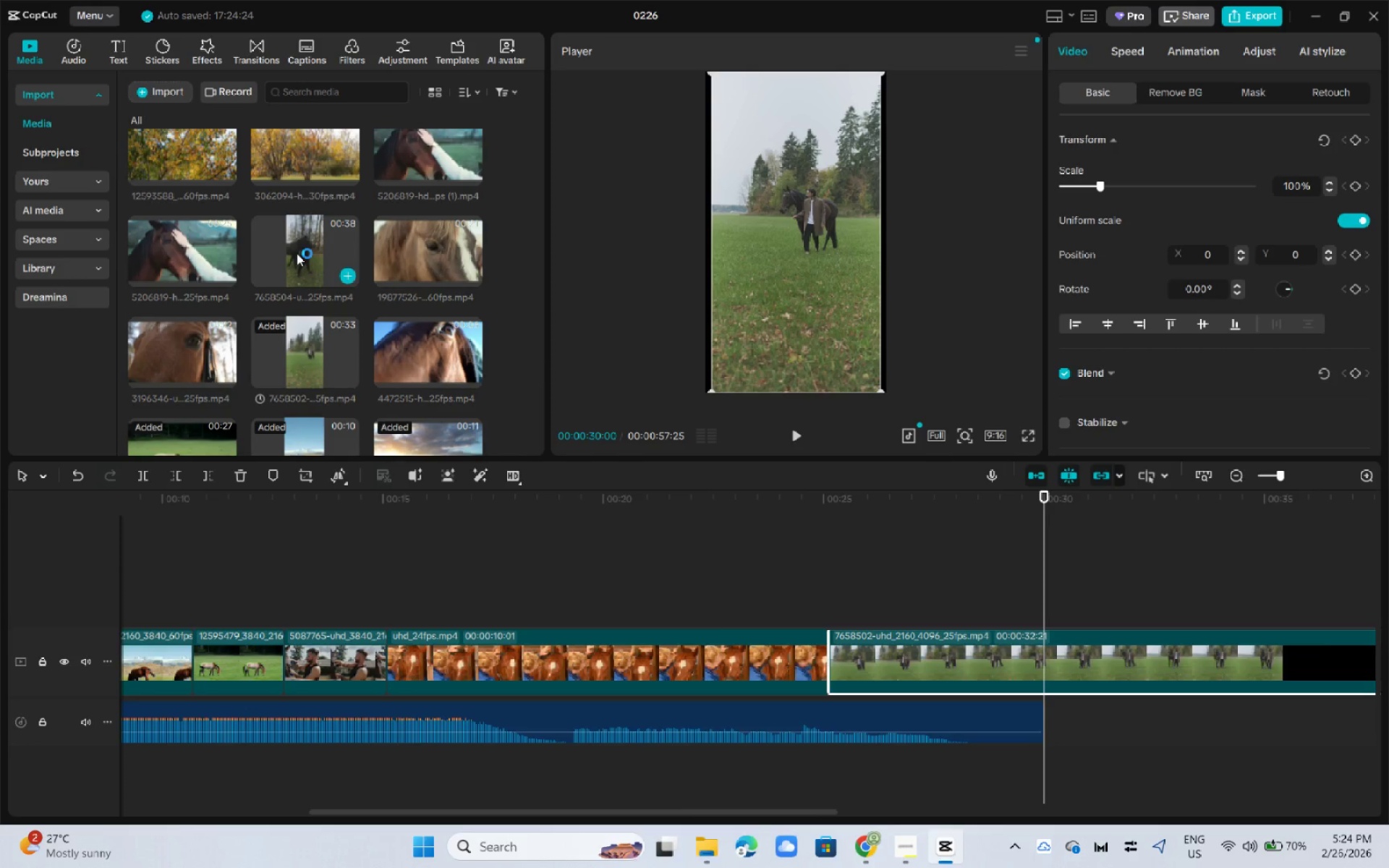 
left_click([297, 253])
 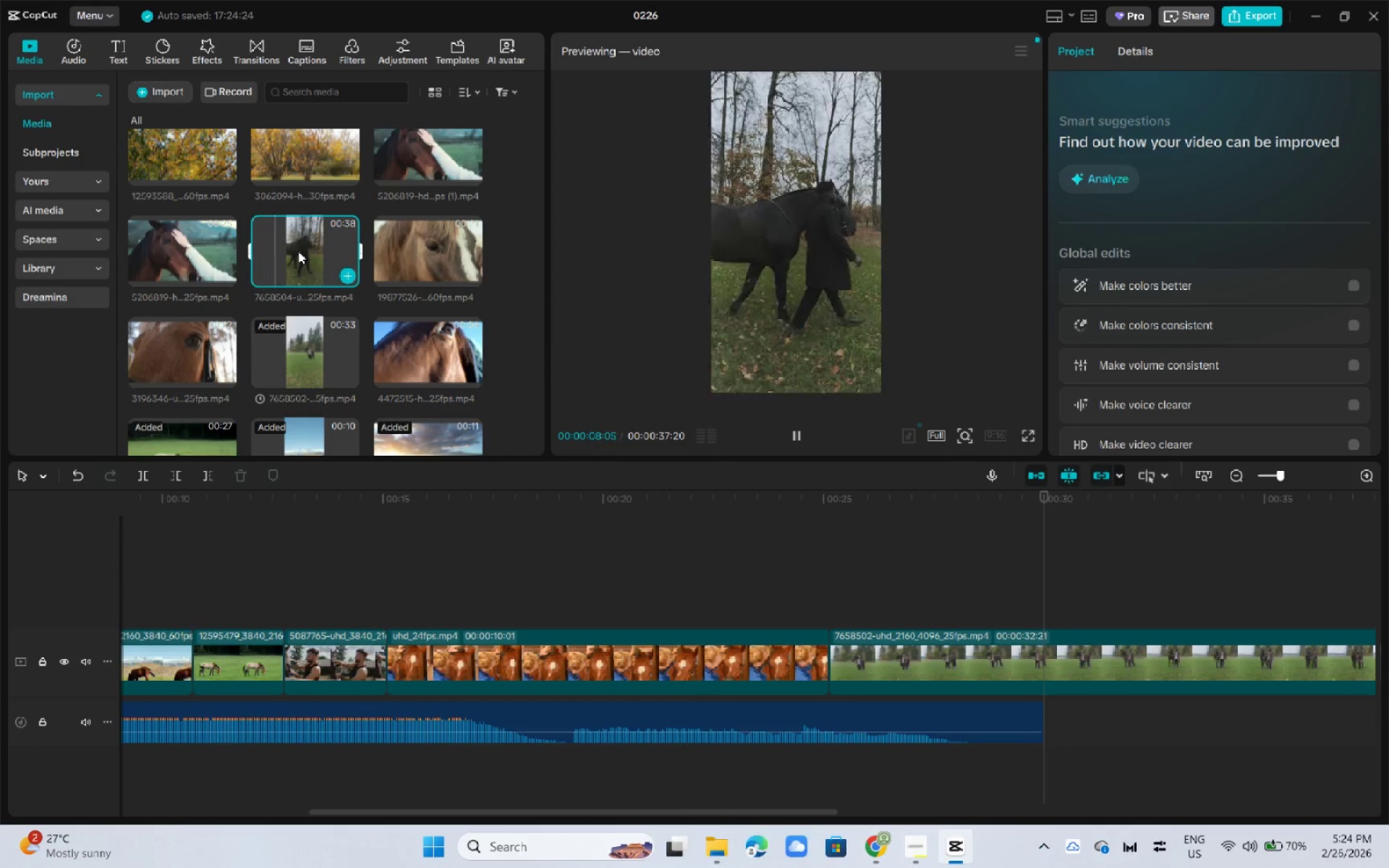 
wait(13.56)
 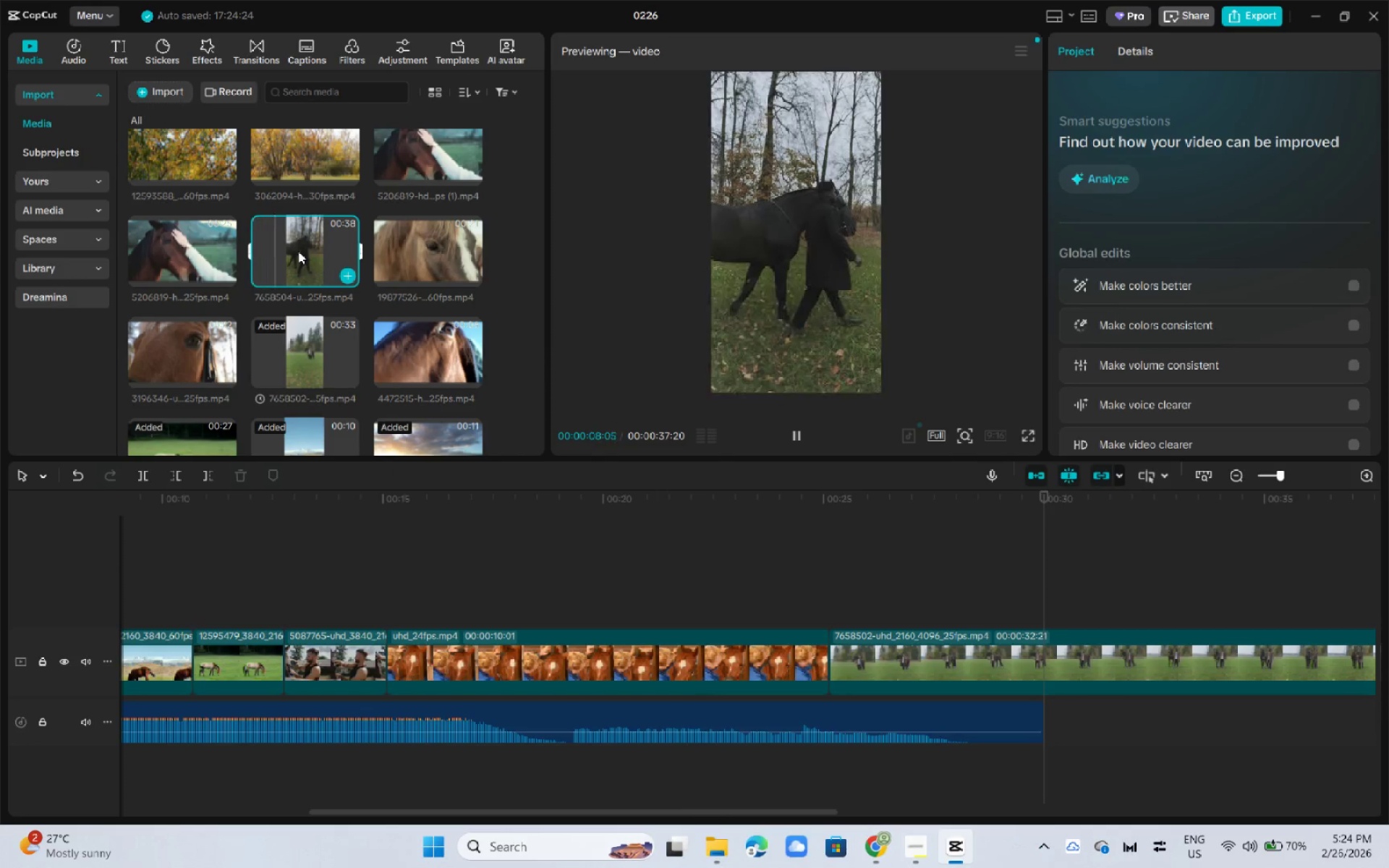 
scroll: coordinate [328, 357], scroll_direction: none, amount: 0.0
 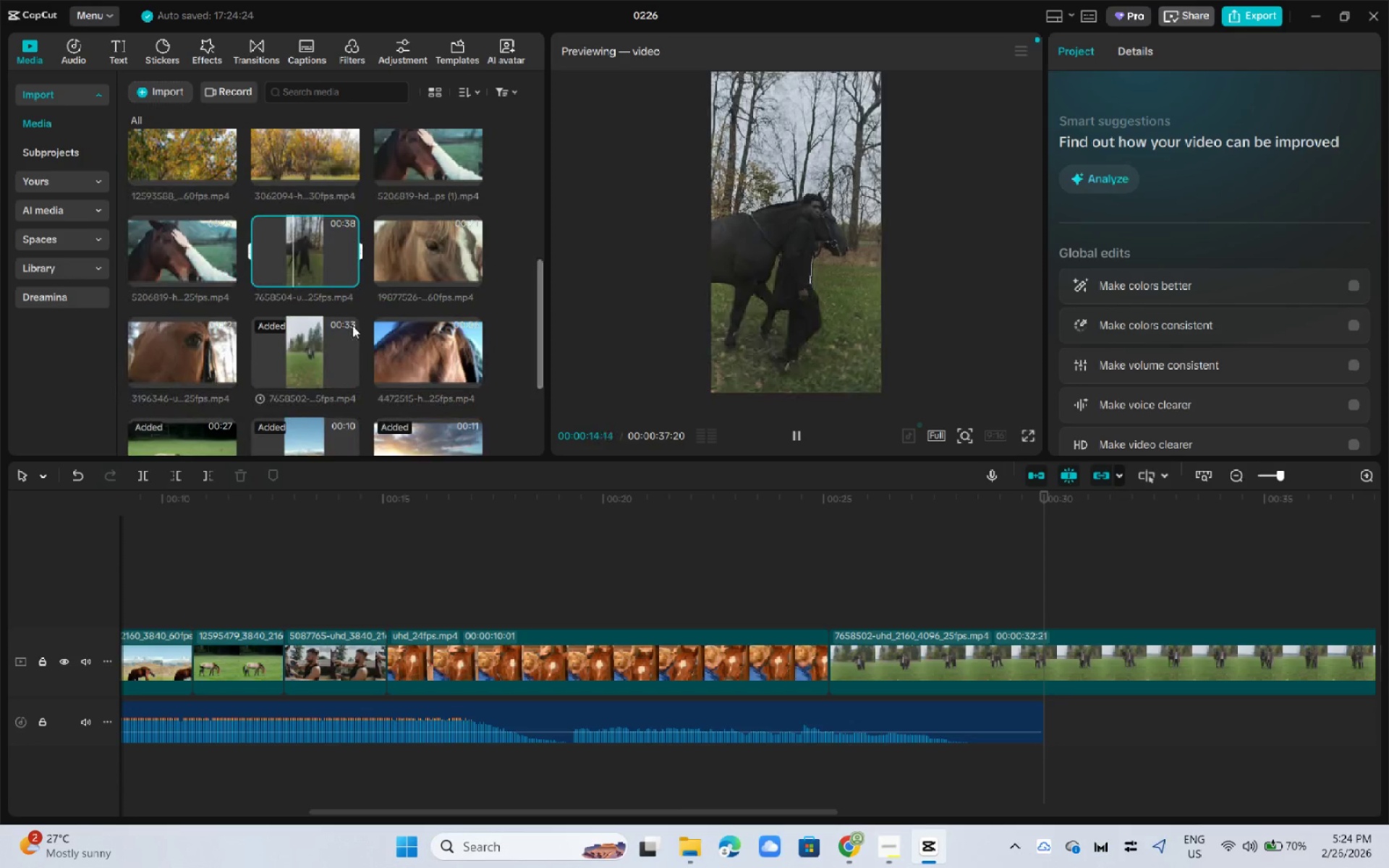 
scroll: coordinate [420, 355], scroll_direction: up, amount: 2.0
 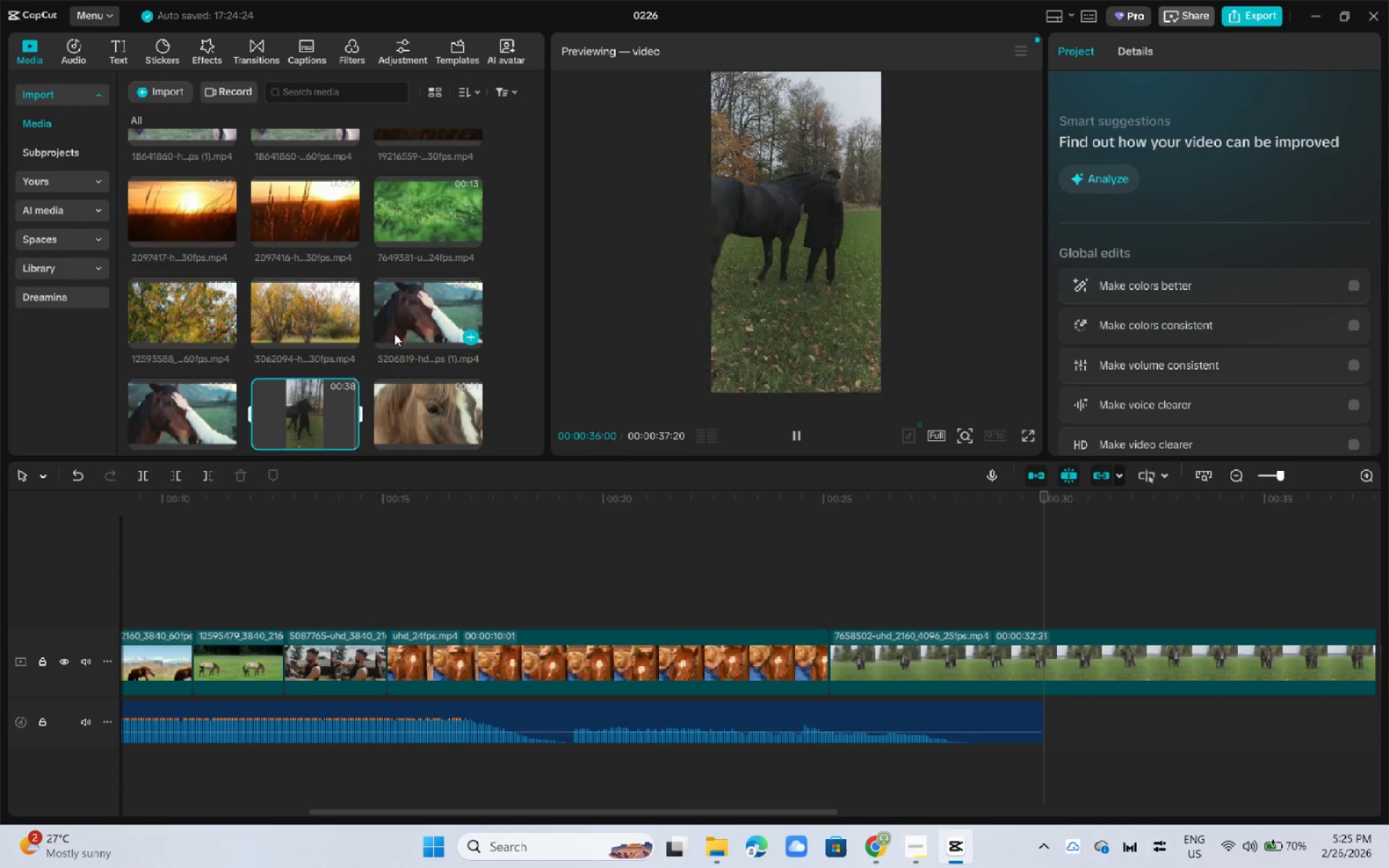 
wait(25.82)
 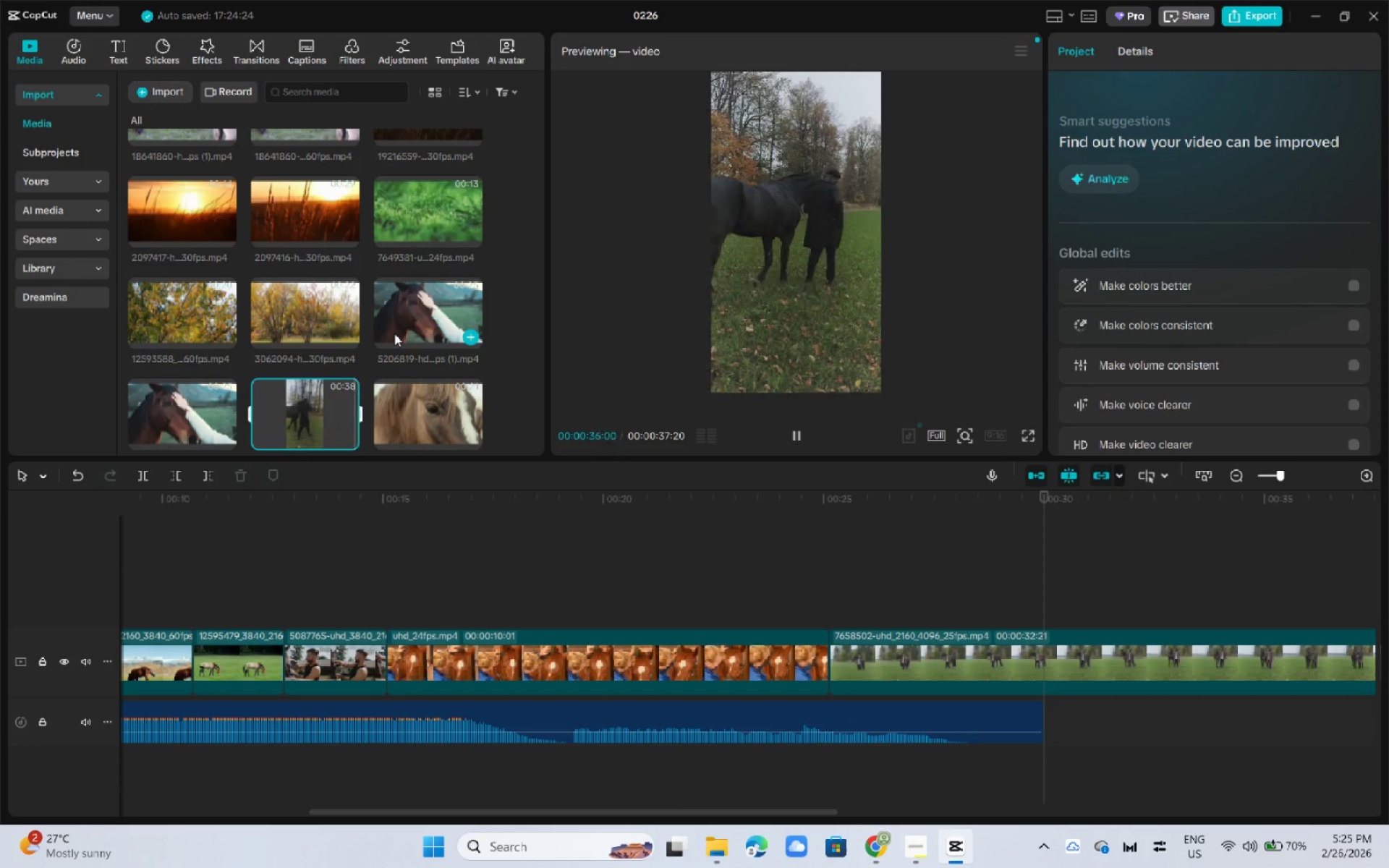 
scroll: coordinate [375, 359], scroll_direction: down, amount: 4.0
 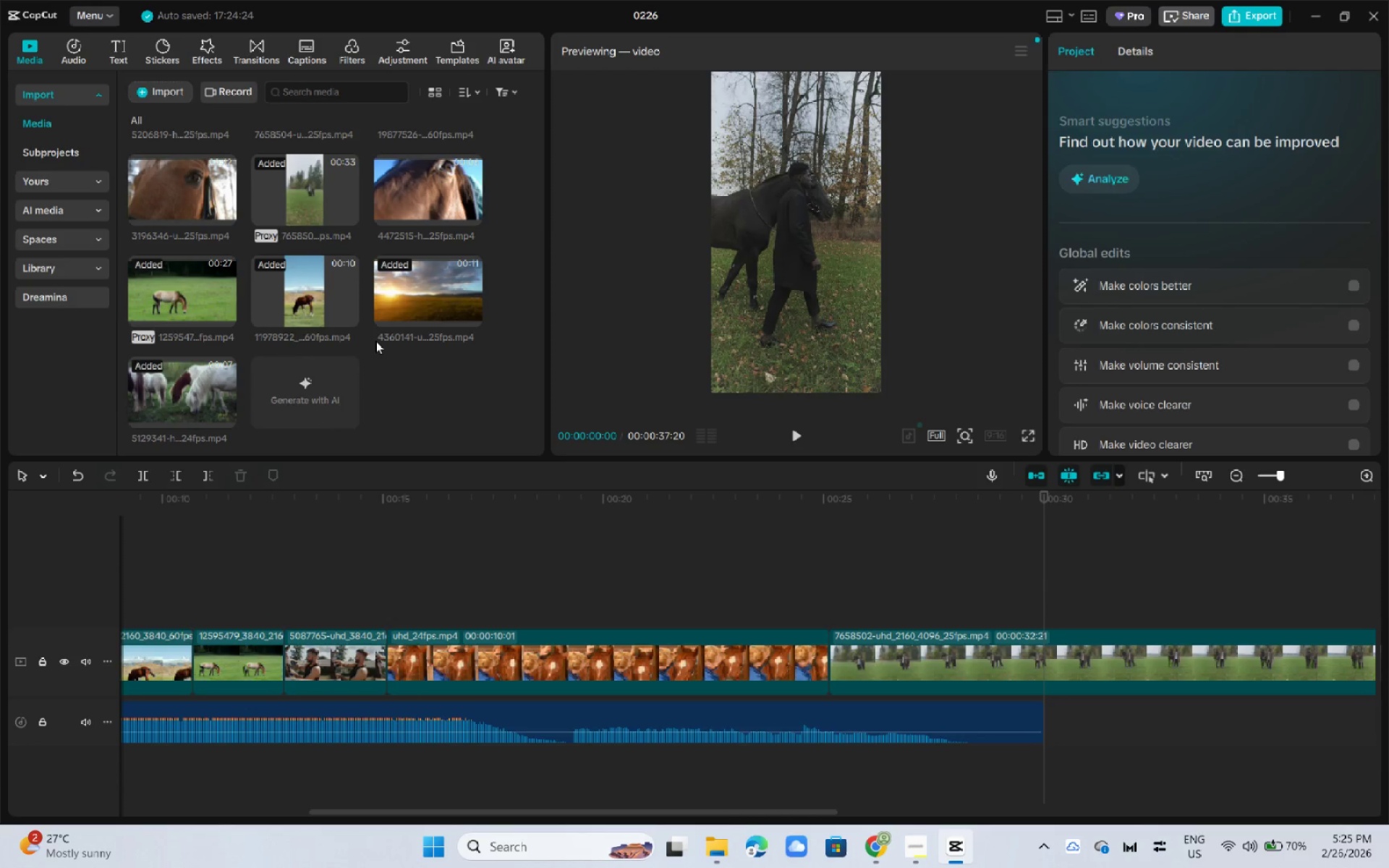 
scroll: coordinate [375, 341], scroll_direction: none, amount: 0.0
 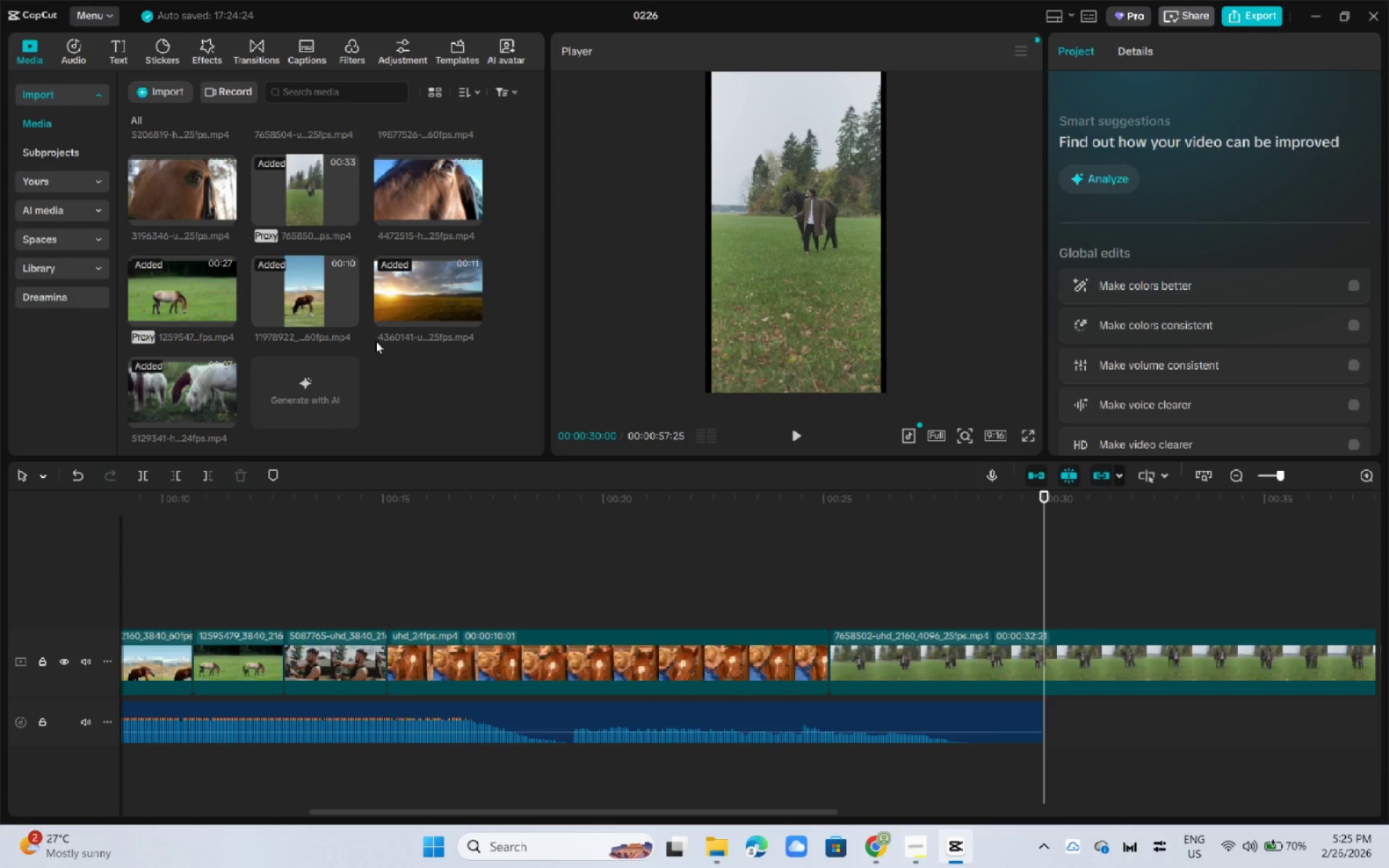 
scroll: coordinate [375, 341], scroll_direction: up, amount: 1.0
 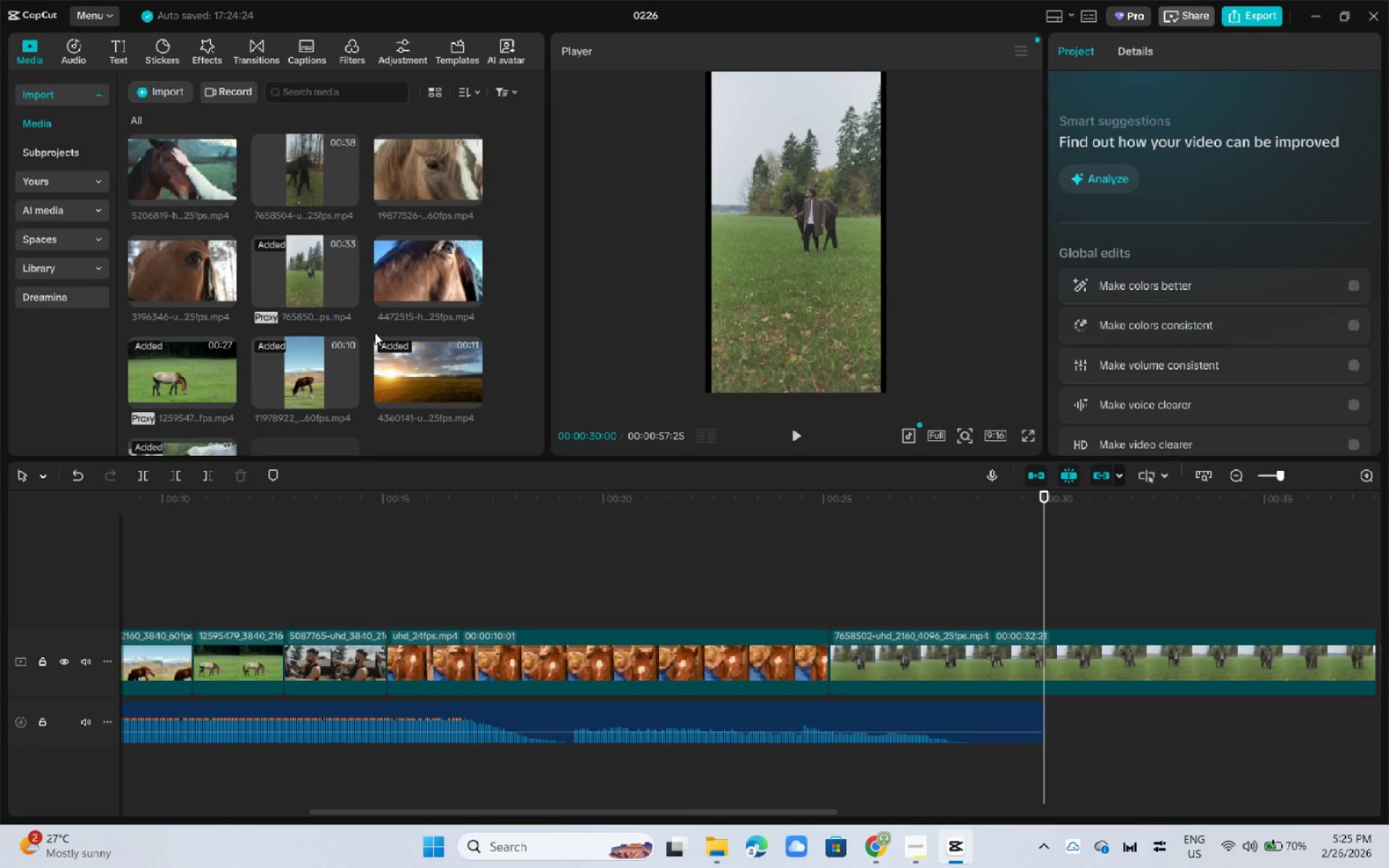 
wait(18.86)
 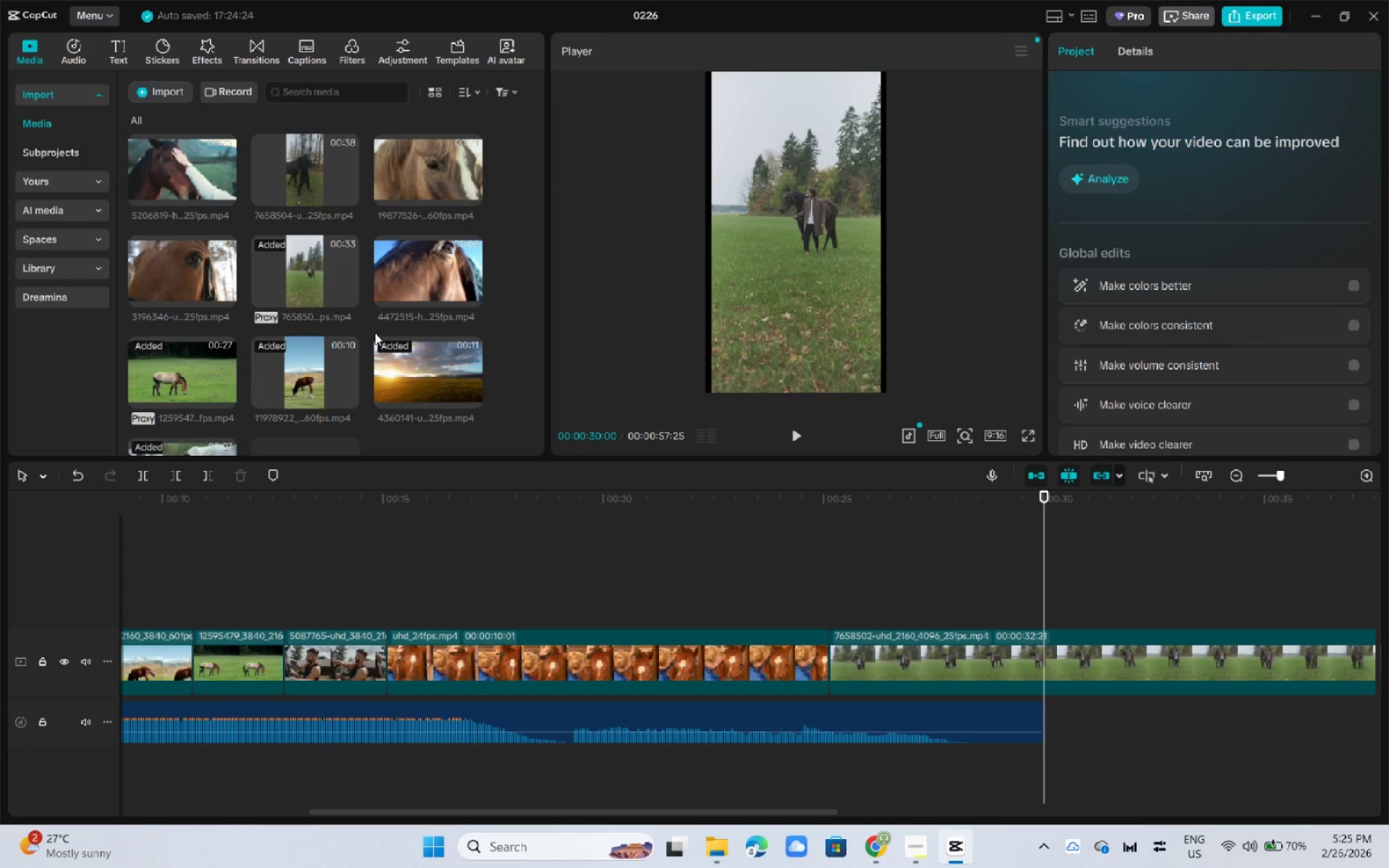 
scroll: coordinate [348, 362], scroll_direction: down, amount: 8.0
 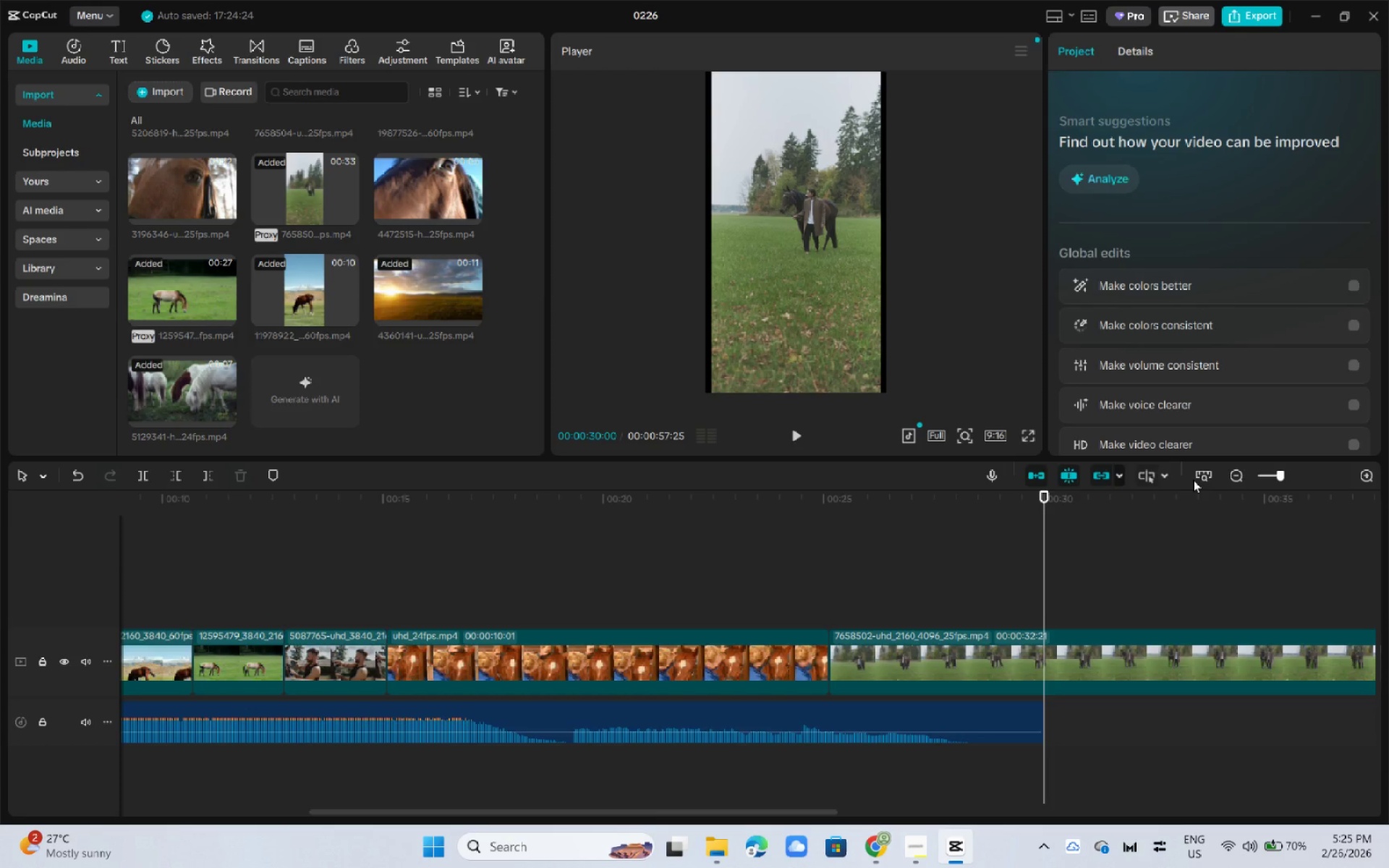 
left_click([1236, 476])
 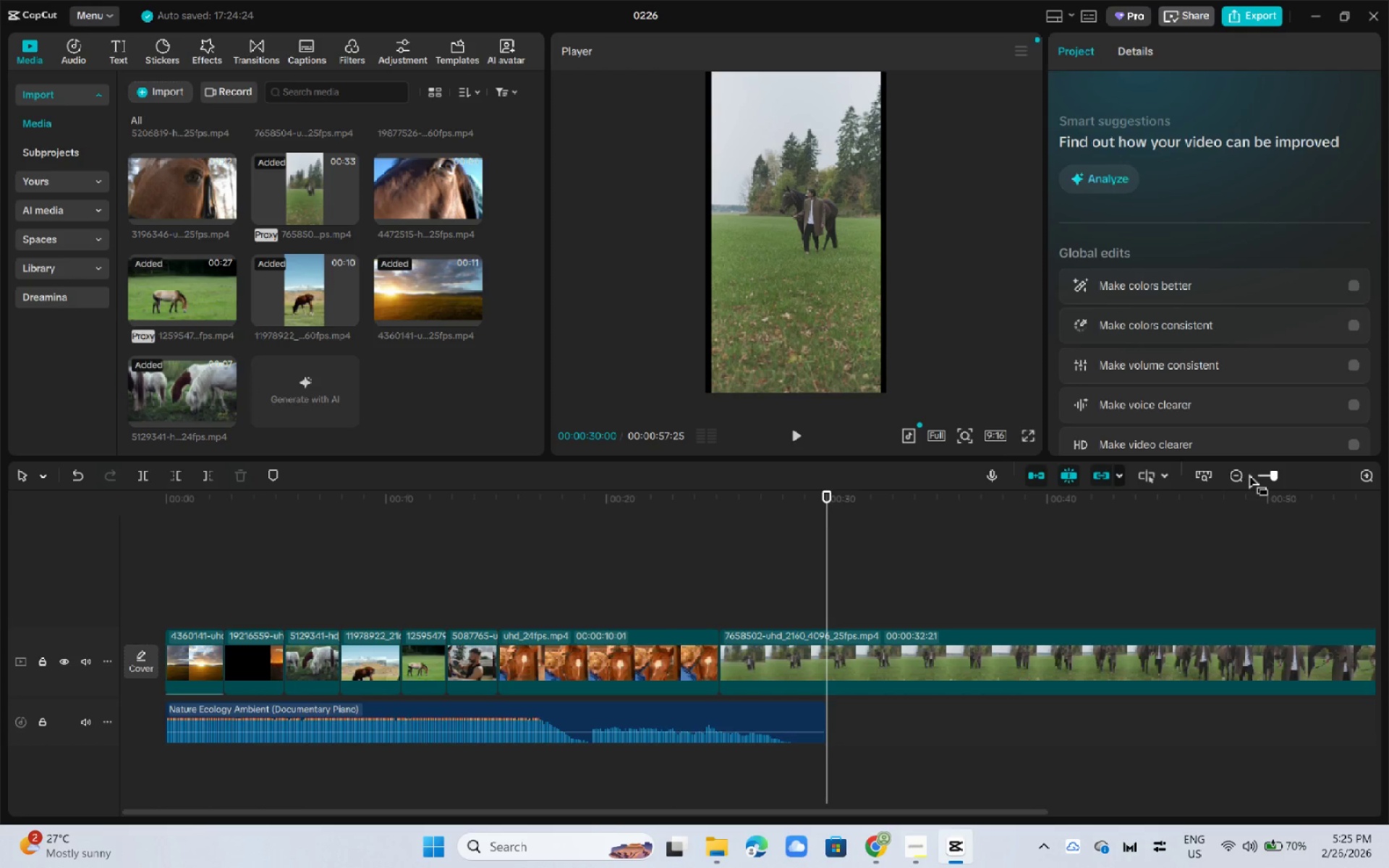 
double_click([1256, 476])
 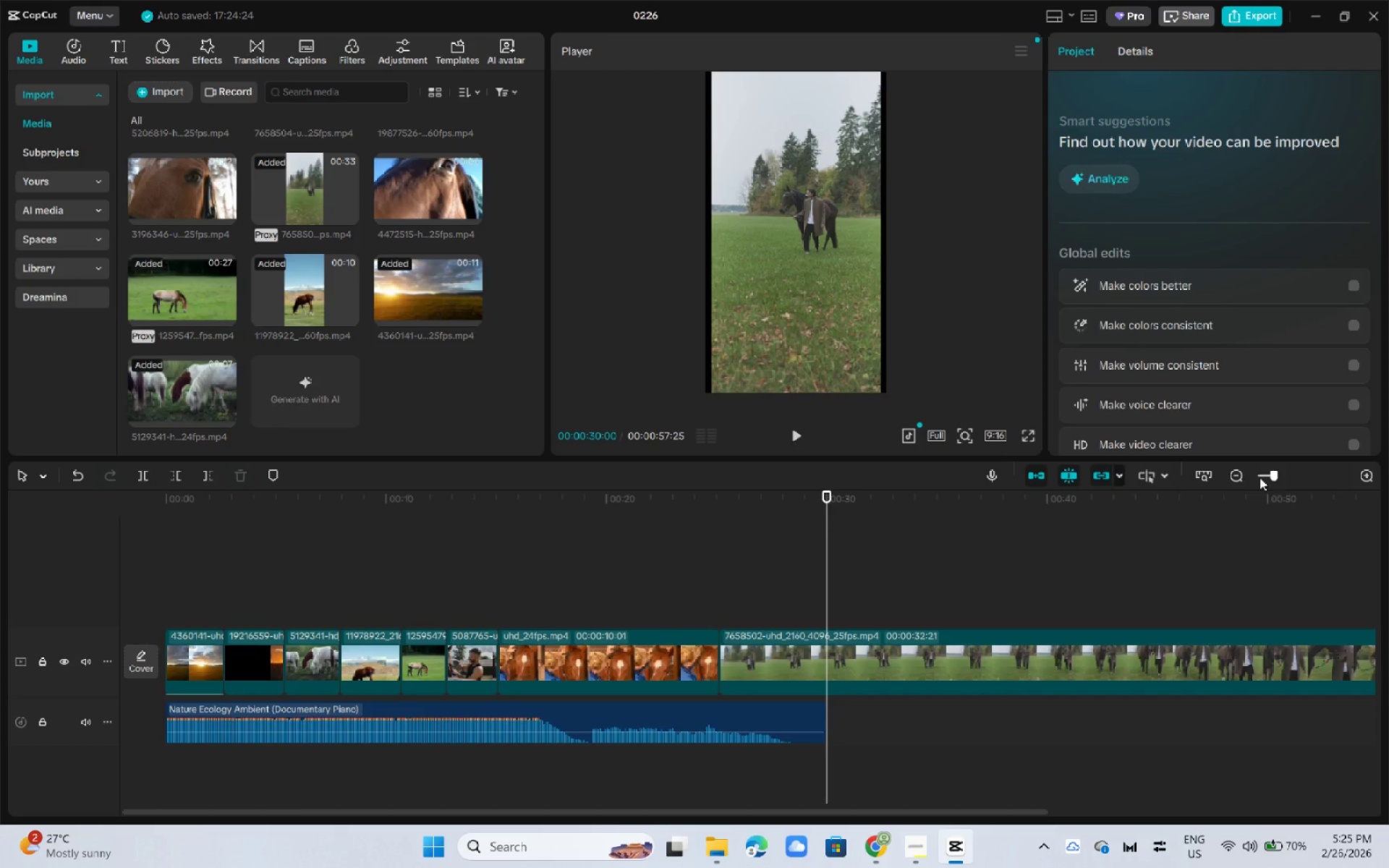 
left_click_drag(start_coordinate=[1259, 477], to_coordinate=[1265, 481])
 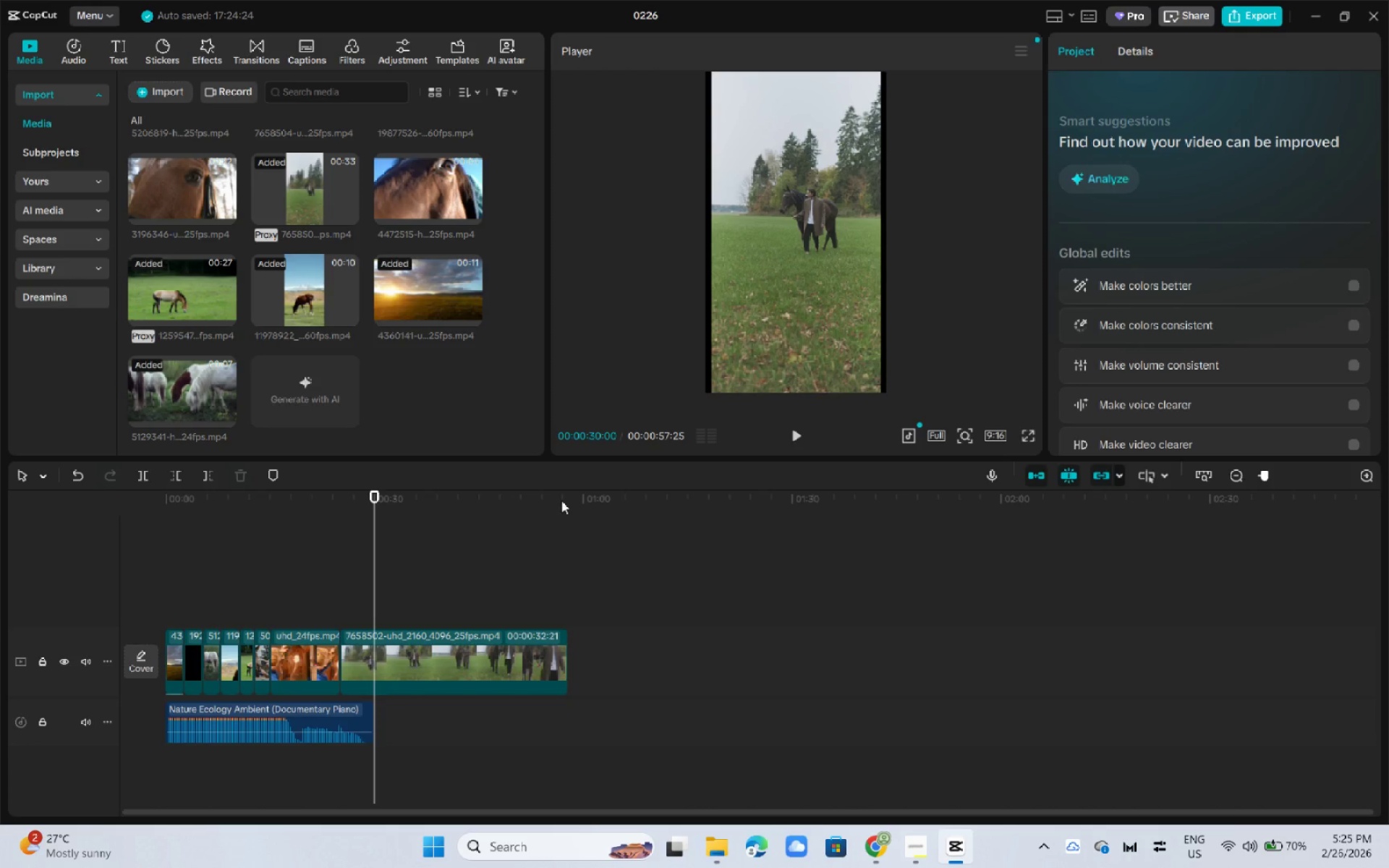 
key(Space)
 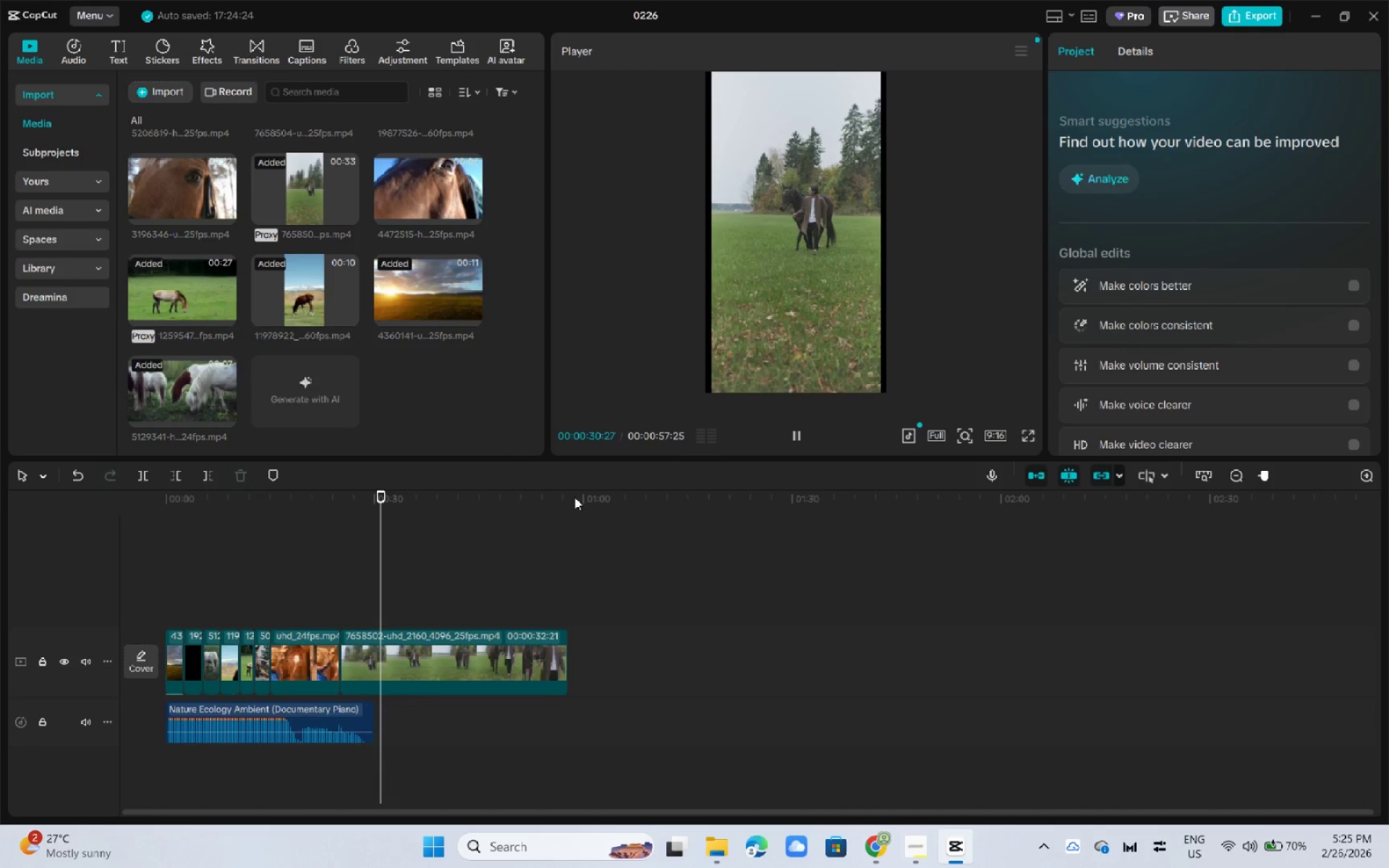 
key(Space)
 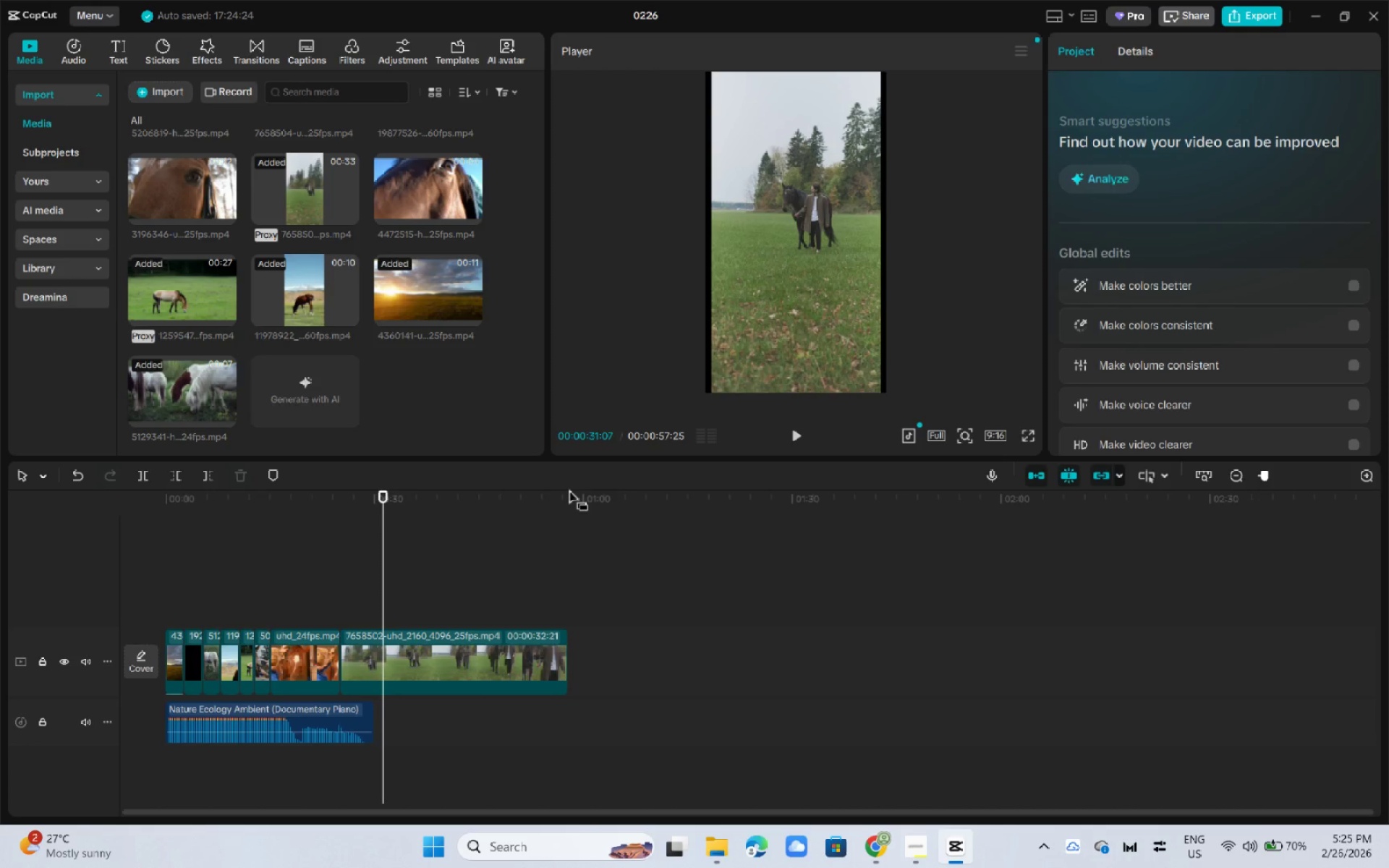 
key(Space)
 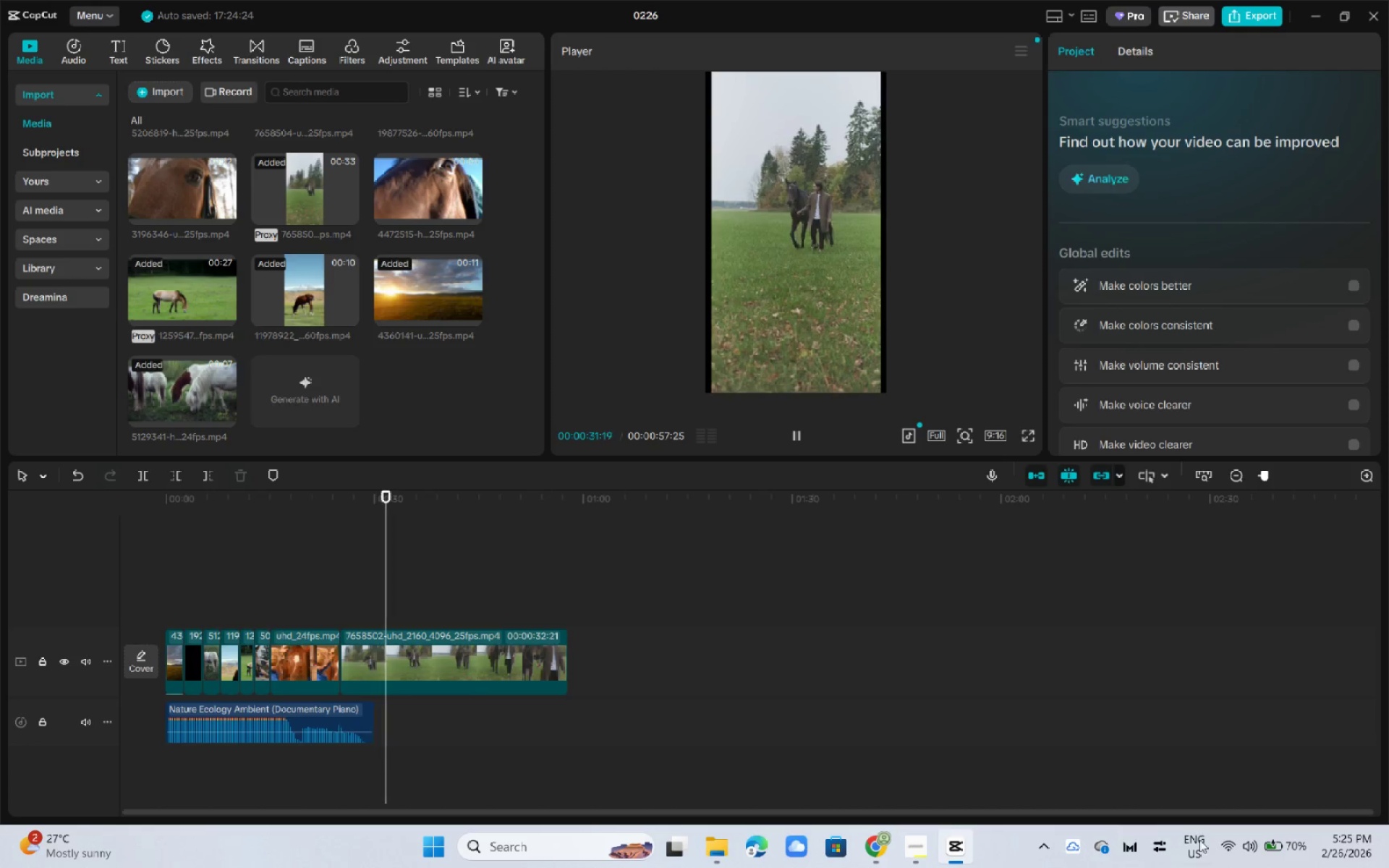 
key(Space)
 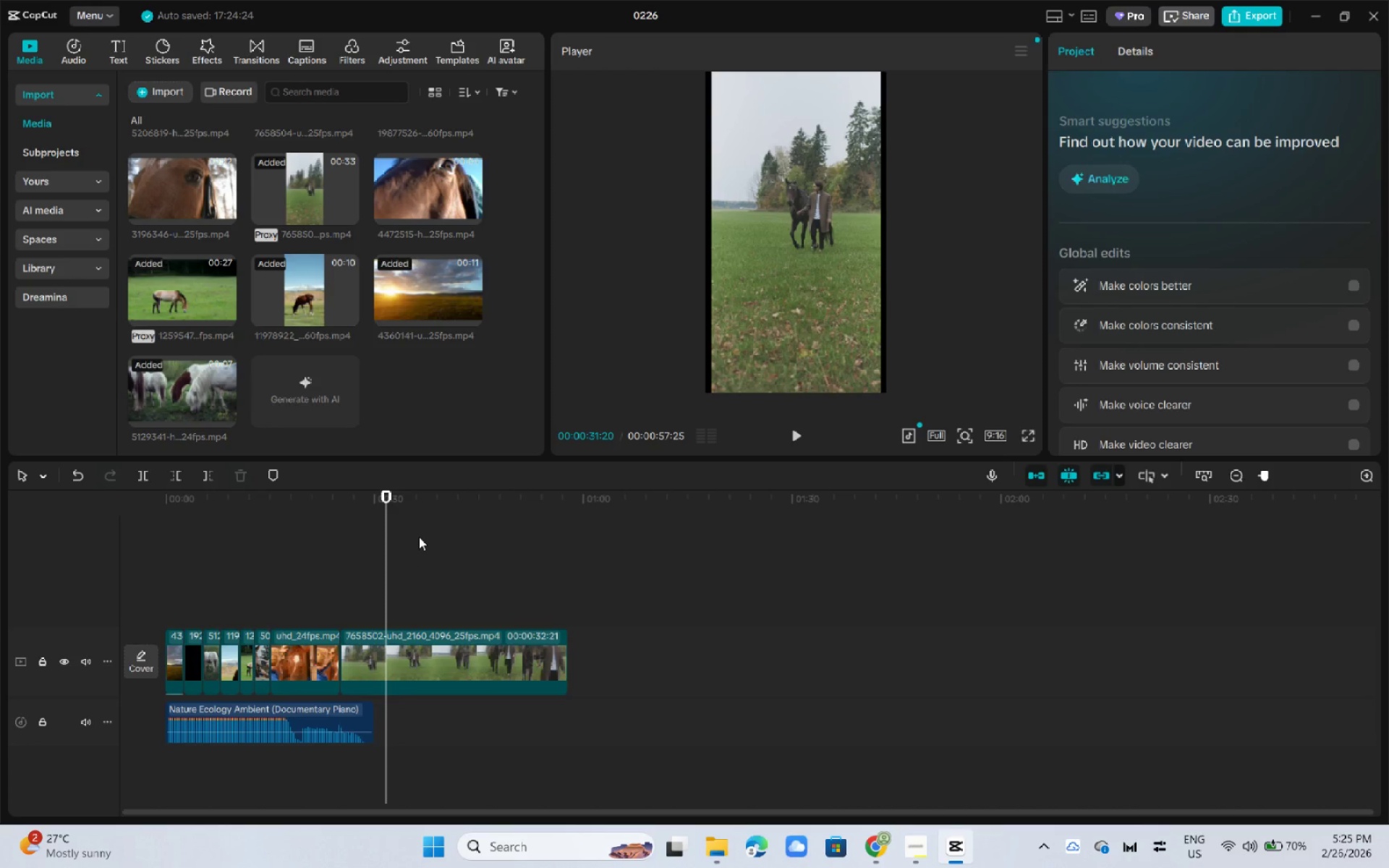 
key(Control+ControlLeft)
 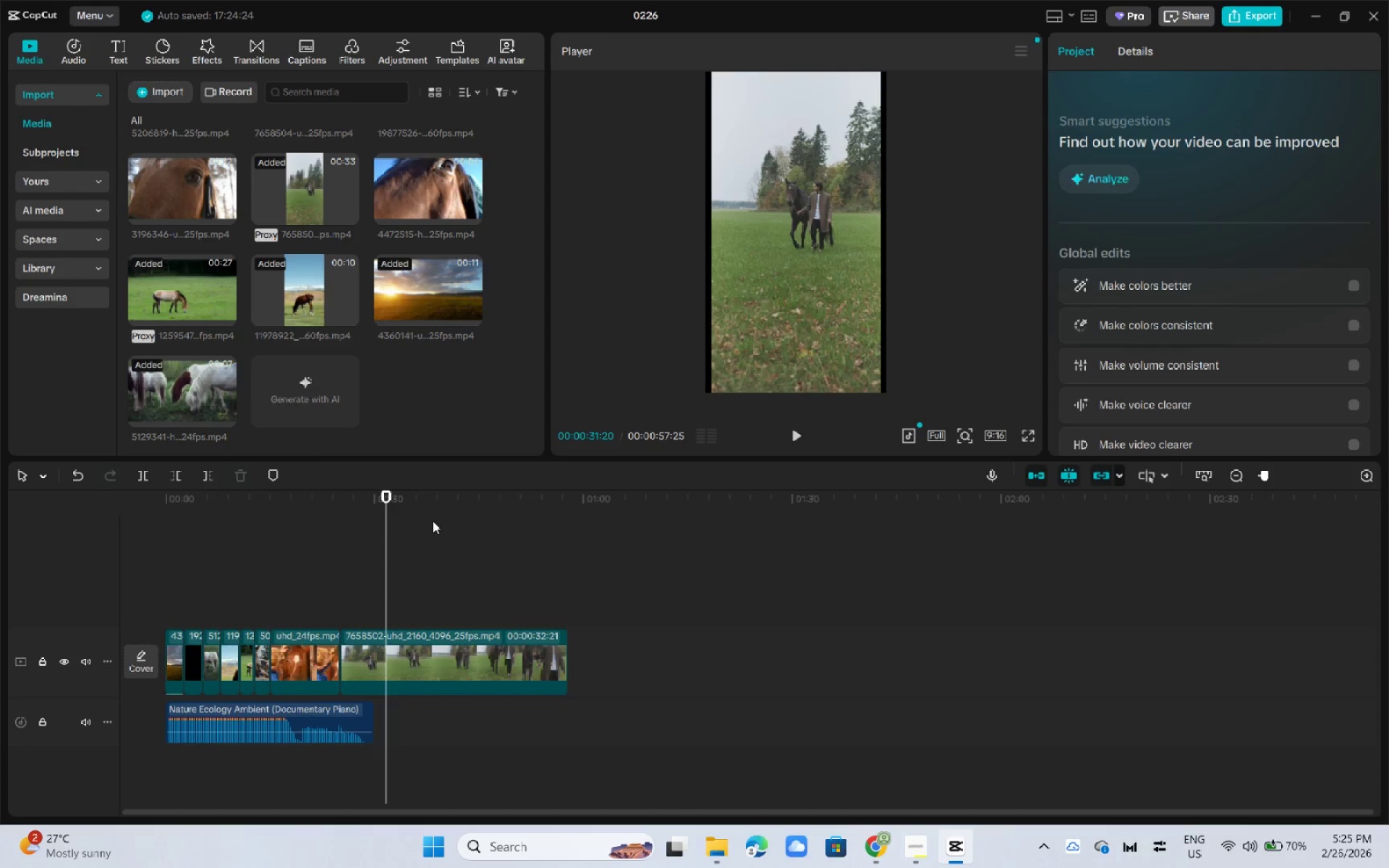 
key(Control+B)
 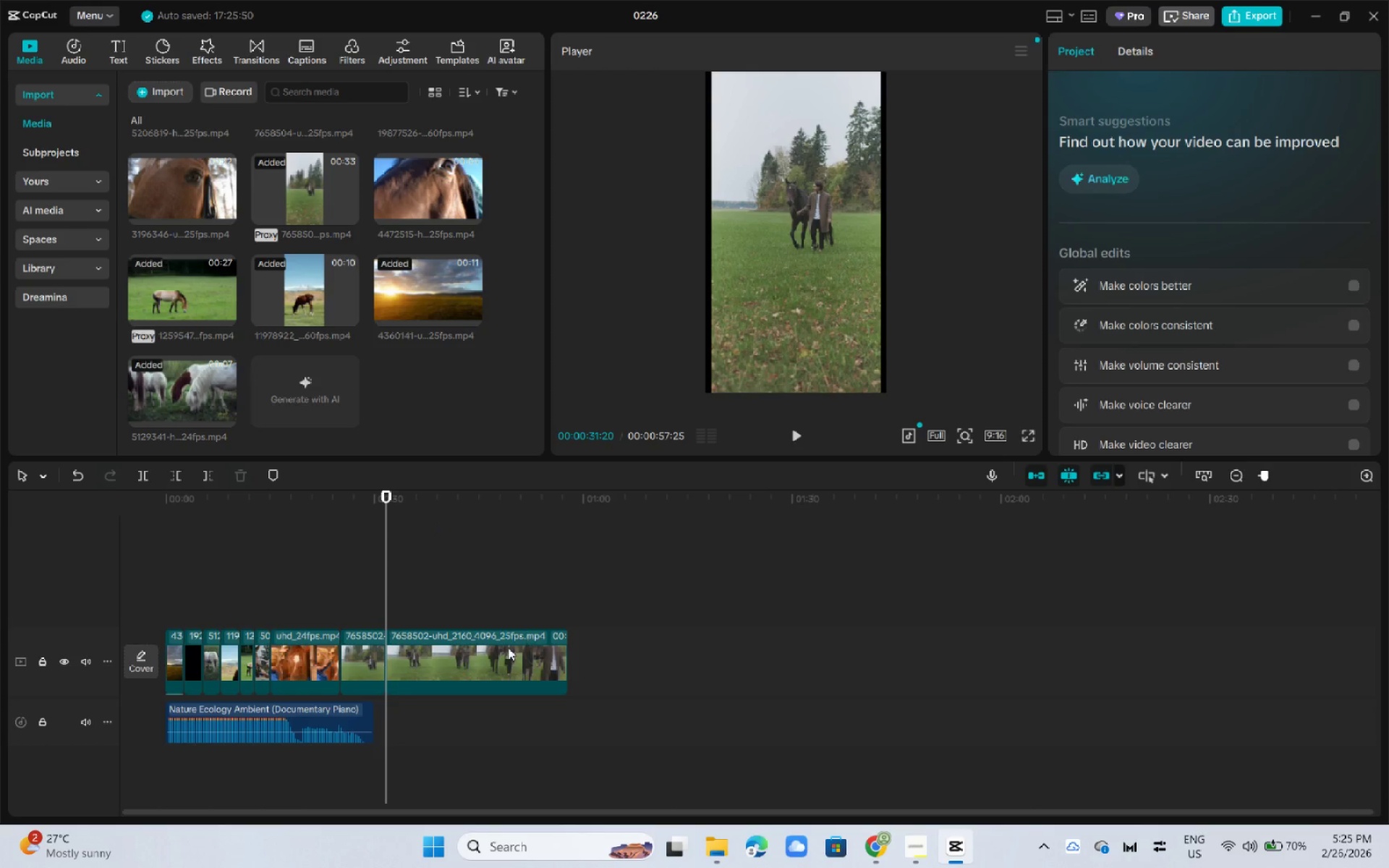 
left_click([493, 654])
 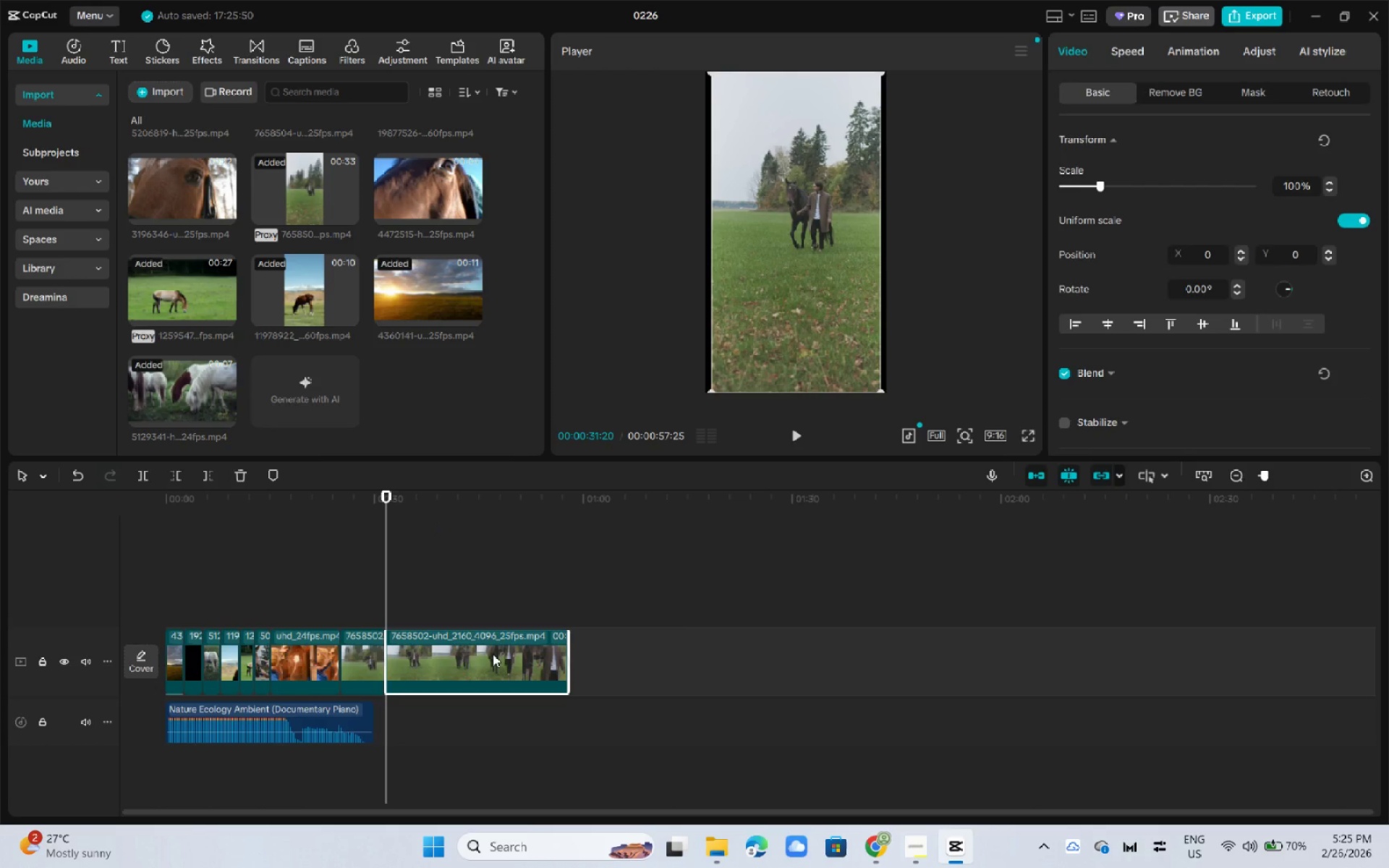 
key(Control+ControlLeft)
 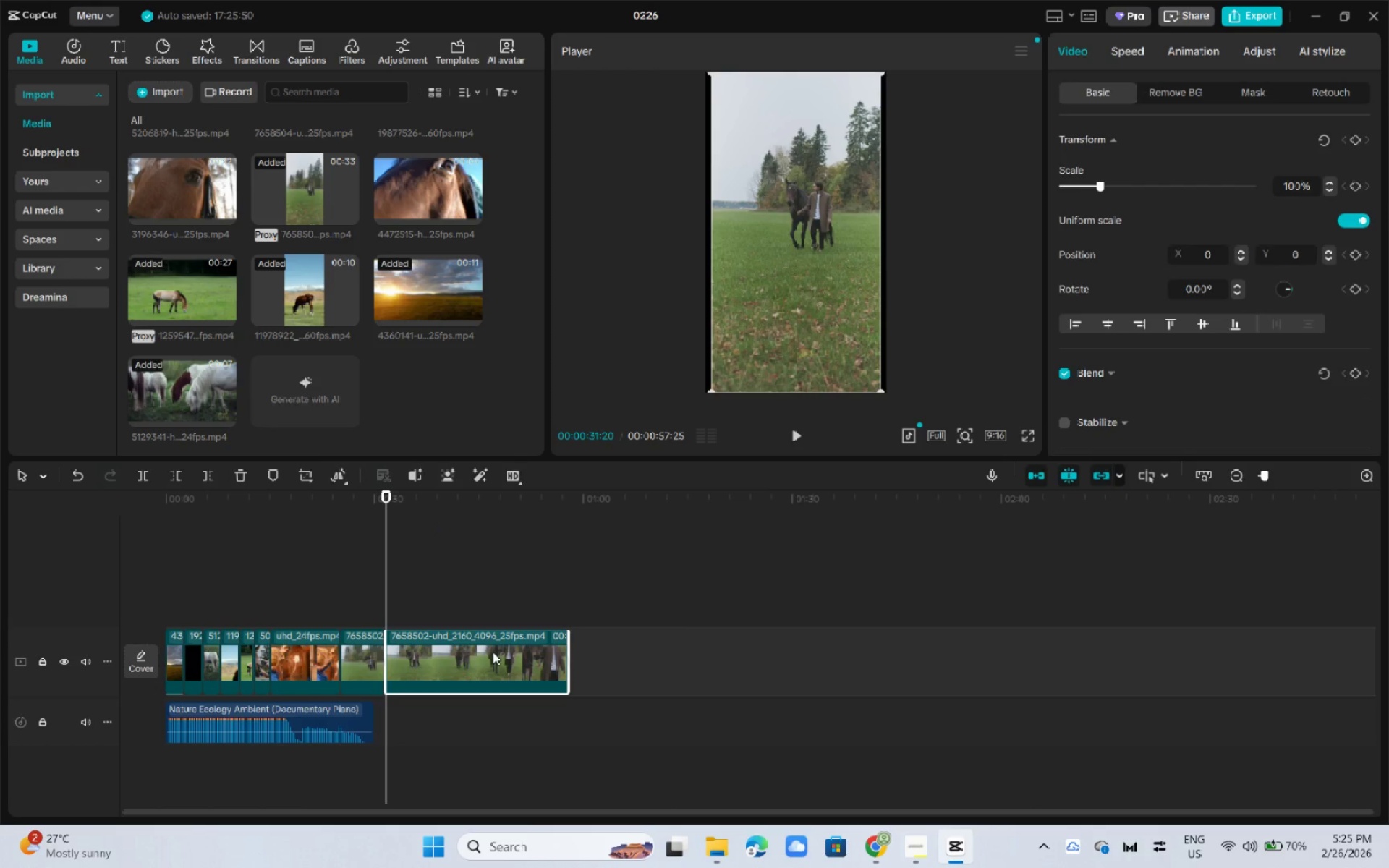 
key(Control+B)
 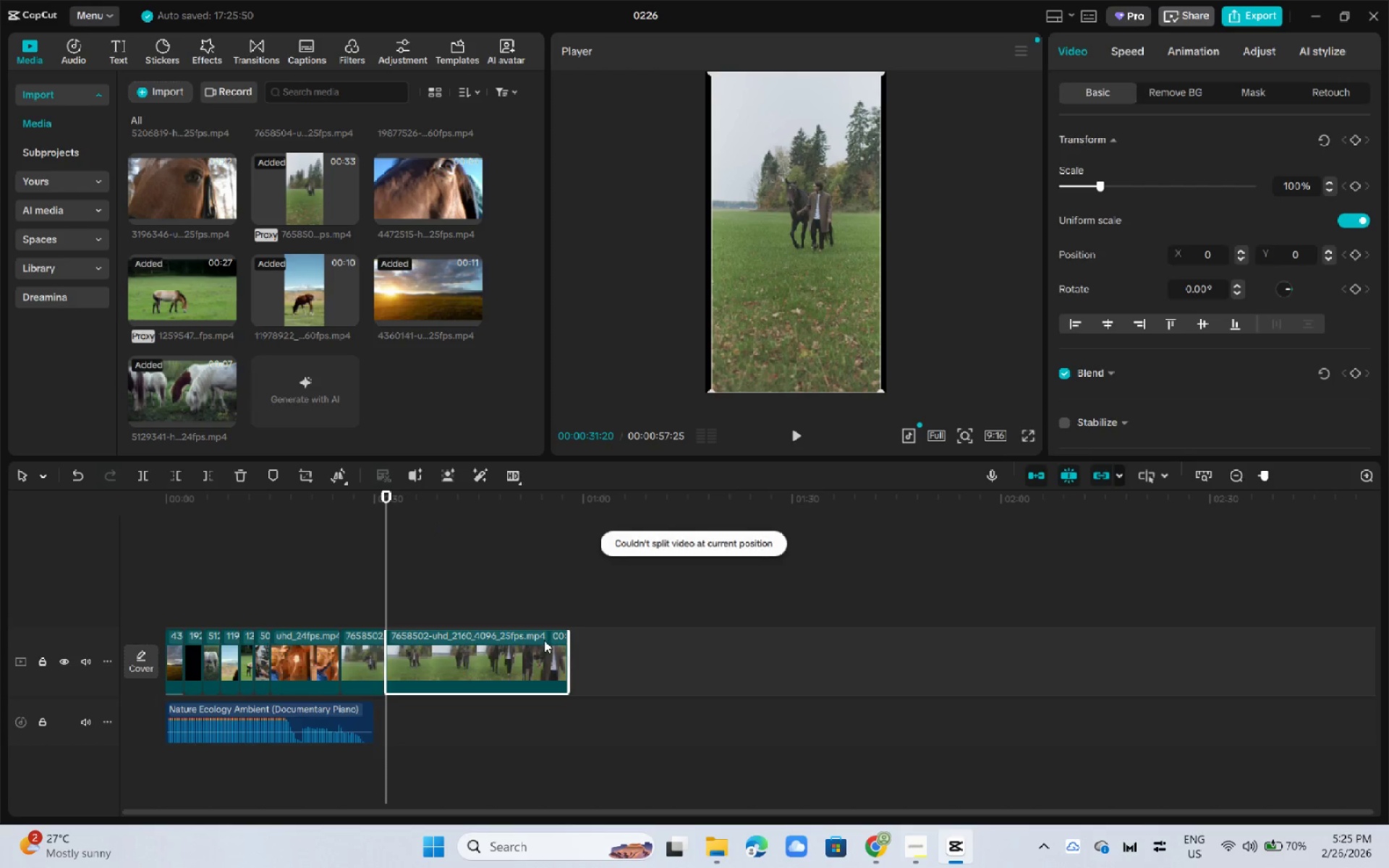 
key(NumLock)
 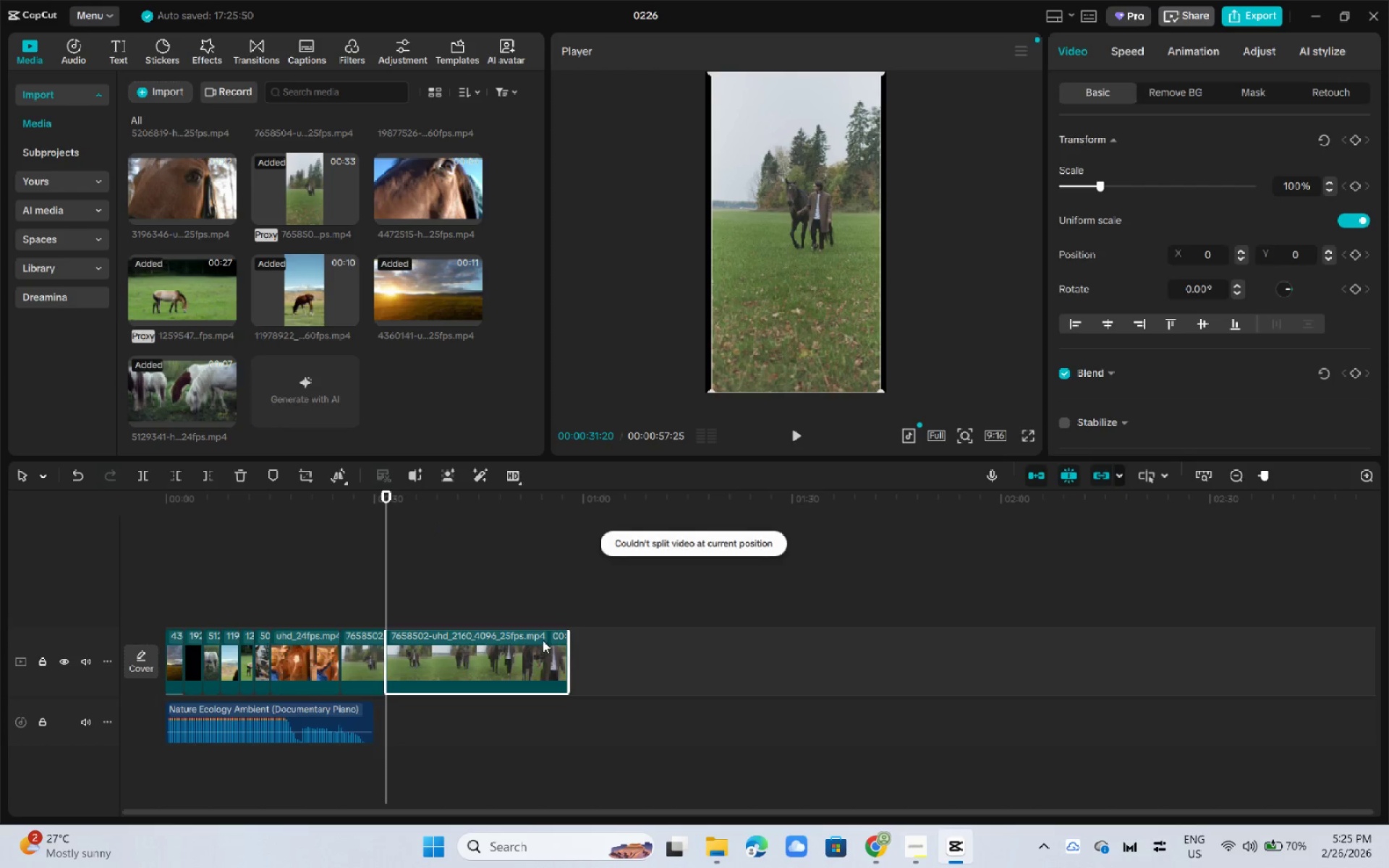 
key(LaunchApp2)
 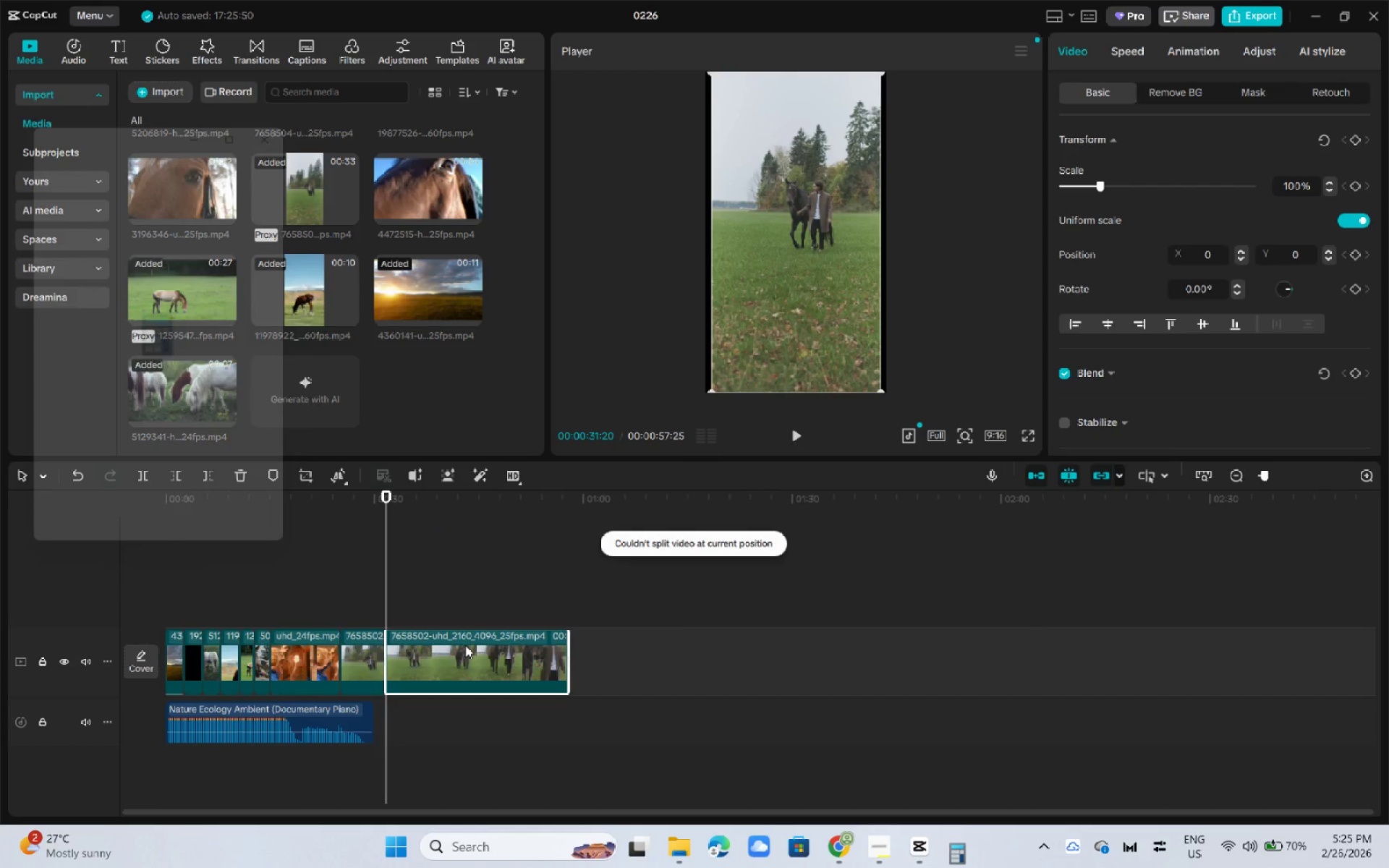 
key(Unknown)
 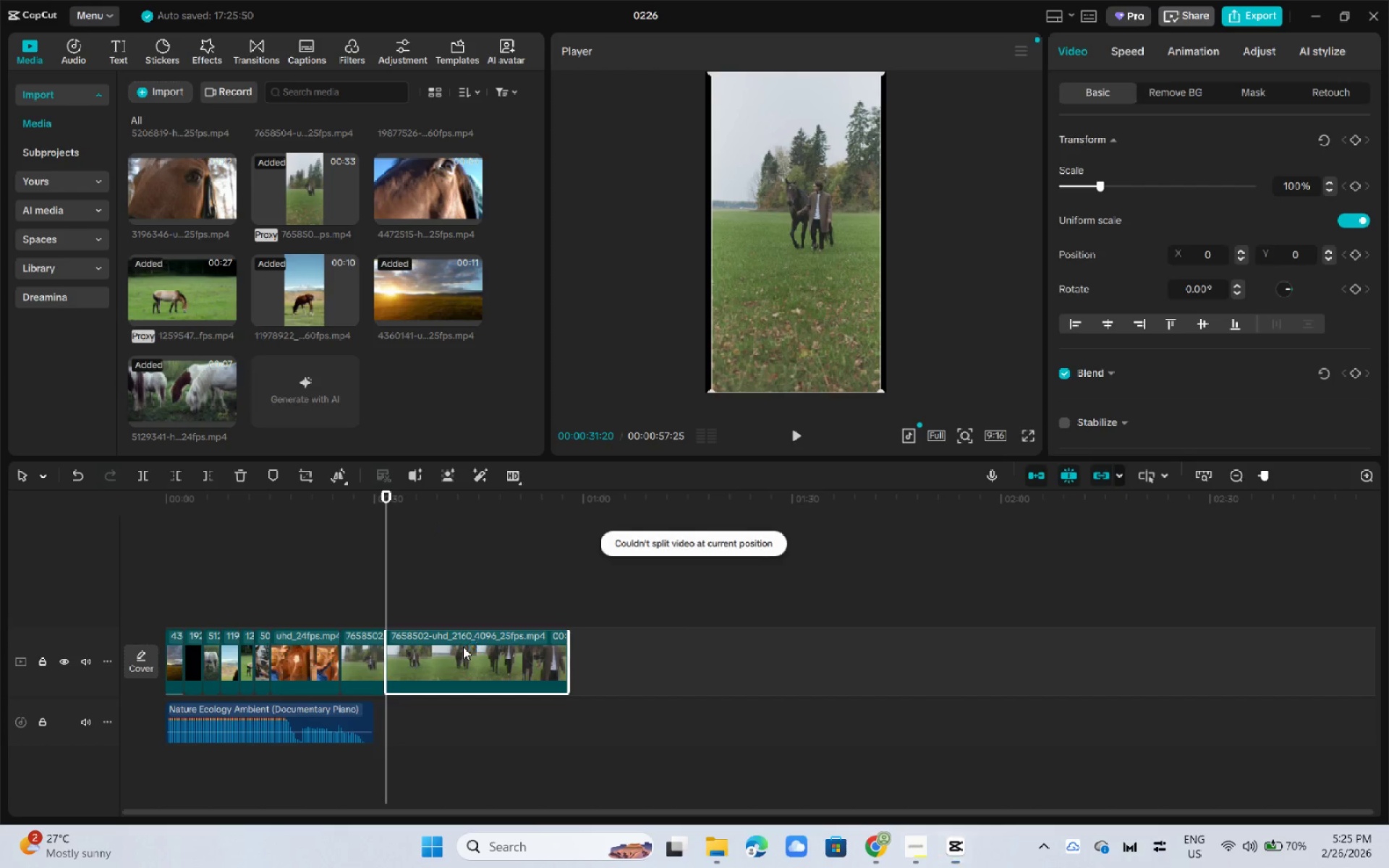 
key(Delete)
 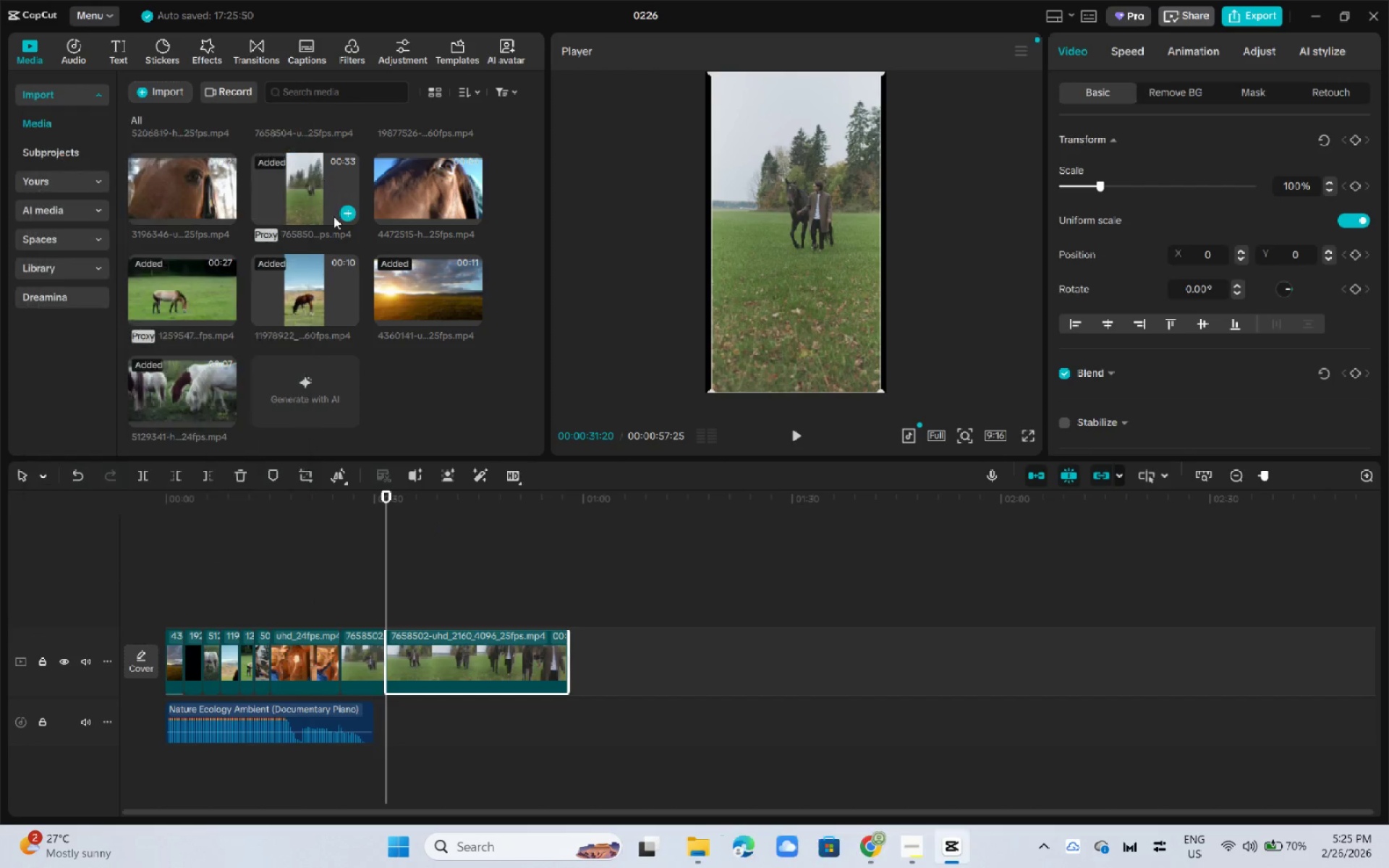 
key(Delete)
 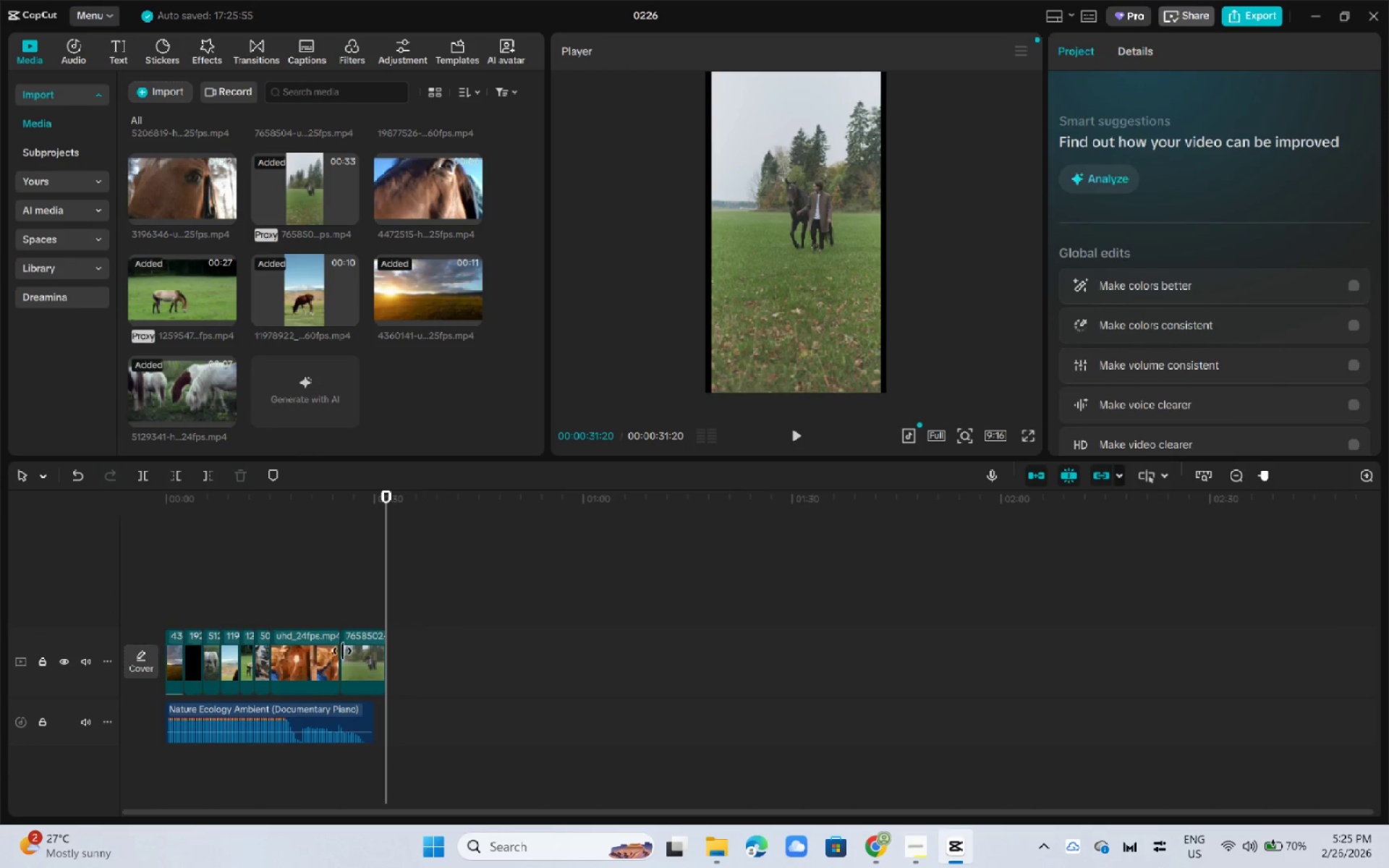 
left_click([342, 651])
 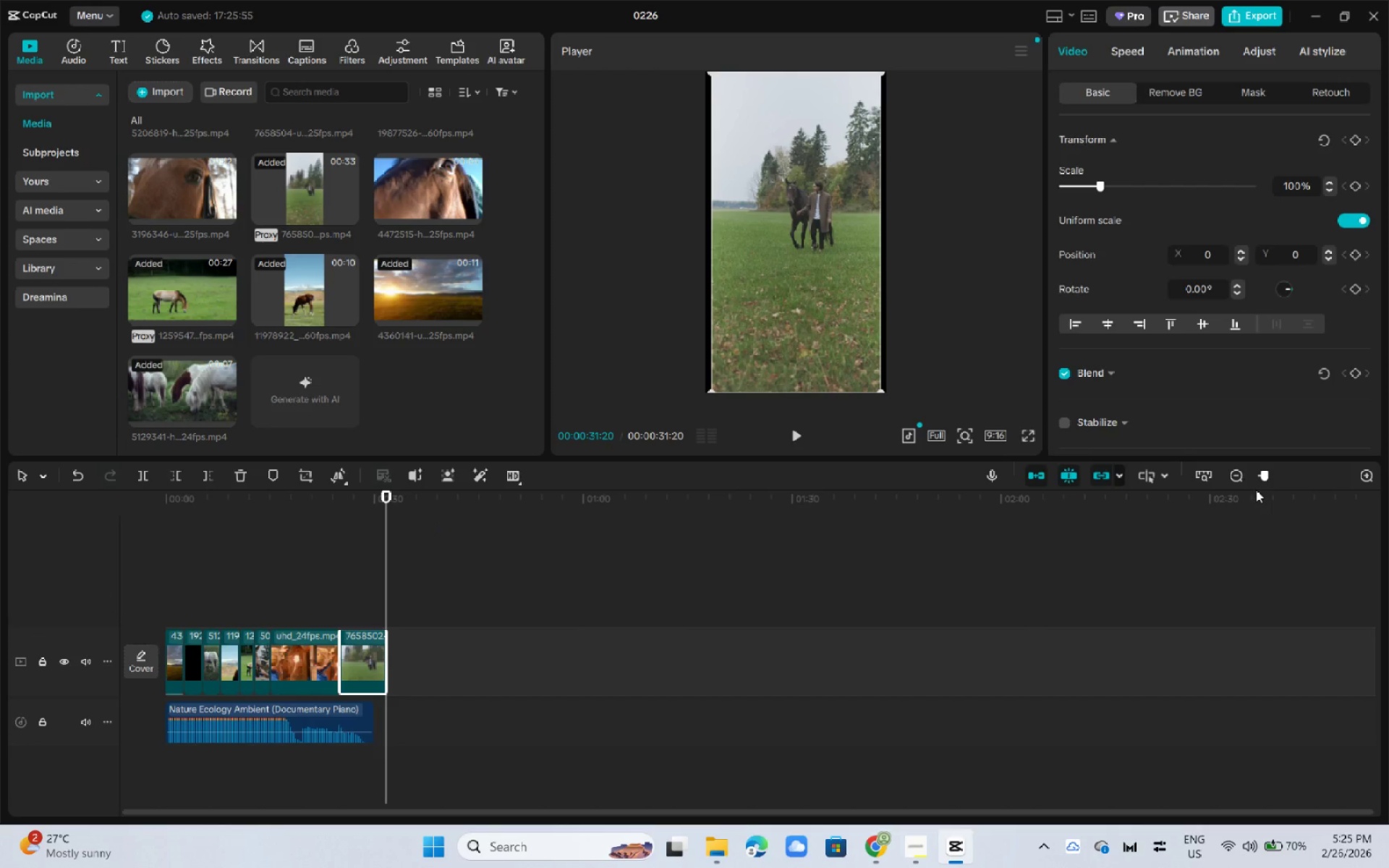 
left_click_drag(start_coordinate=[1264, 479], to_coordinate=[1270, 479])
 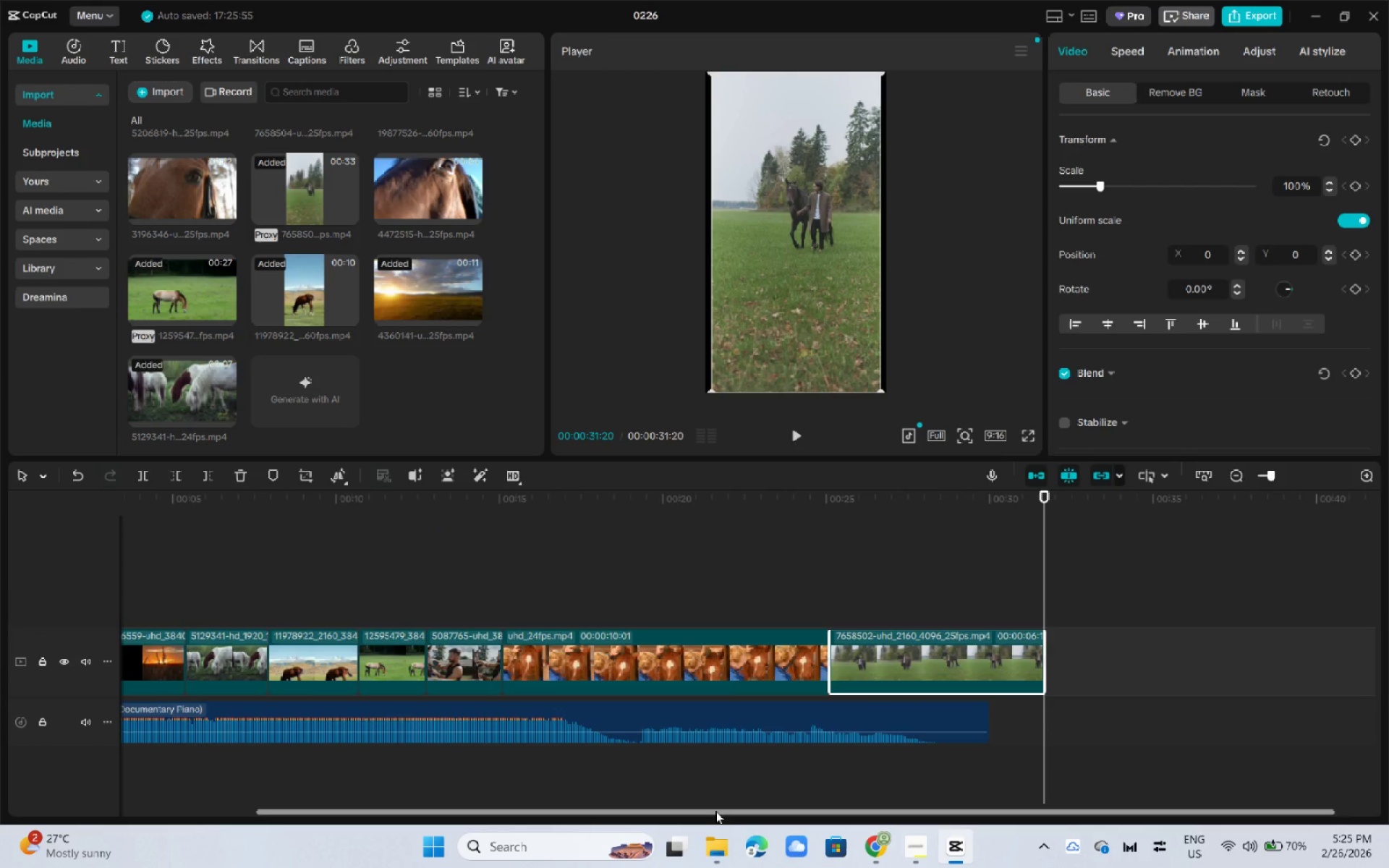 
left_click_drag(start_coordinate=[715, 812], to_coordinate=[388, 782])
 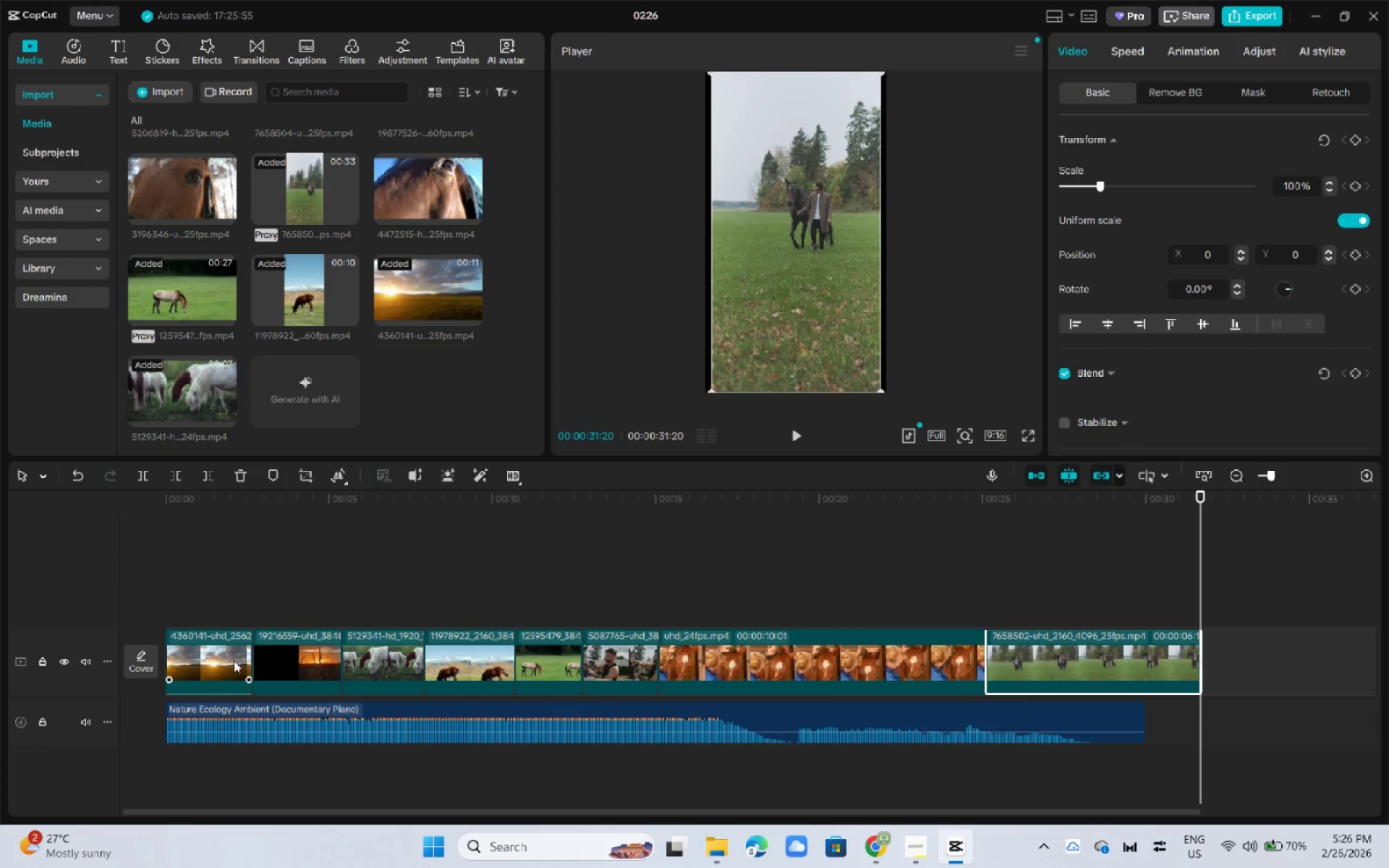 
left_click([234, 660])
 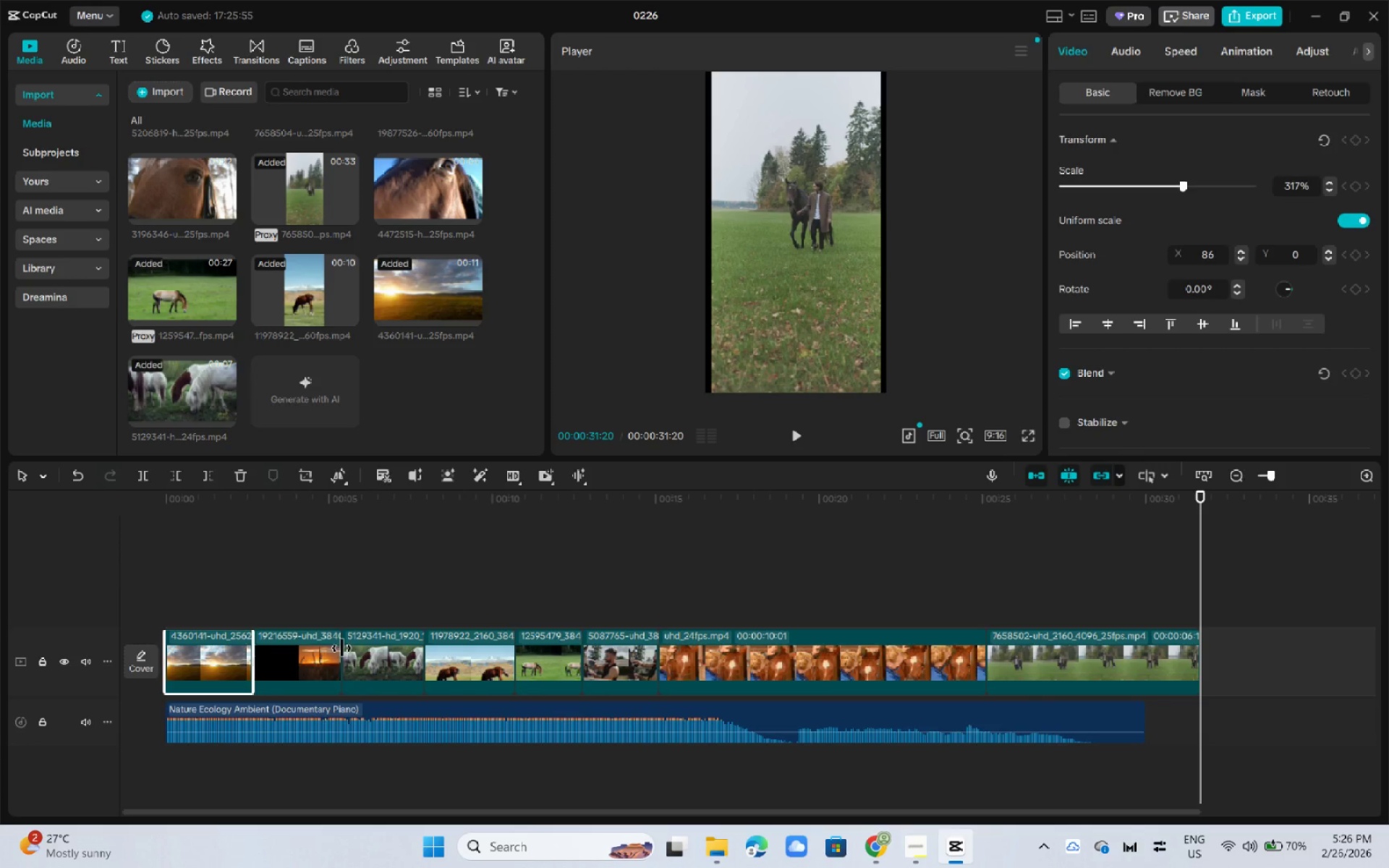 
left_click([317, 644])
 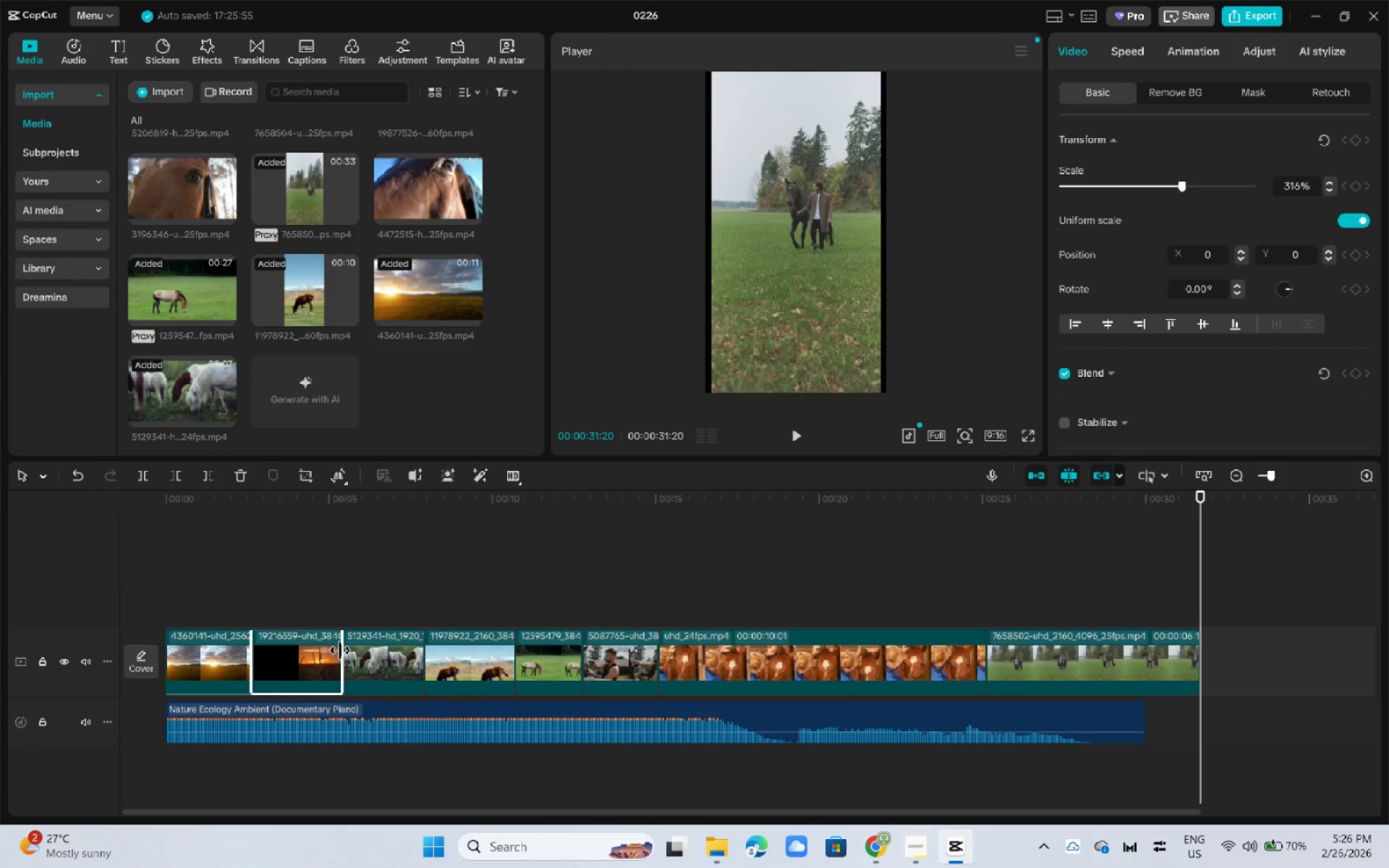 
left_click_drag(start_coordinate=[340, 650], to_coordinate=[317, 648])
 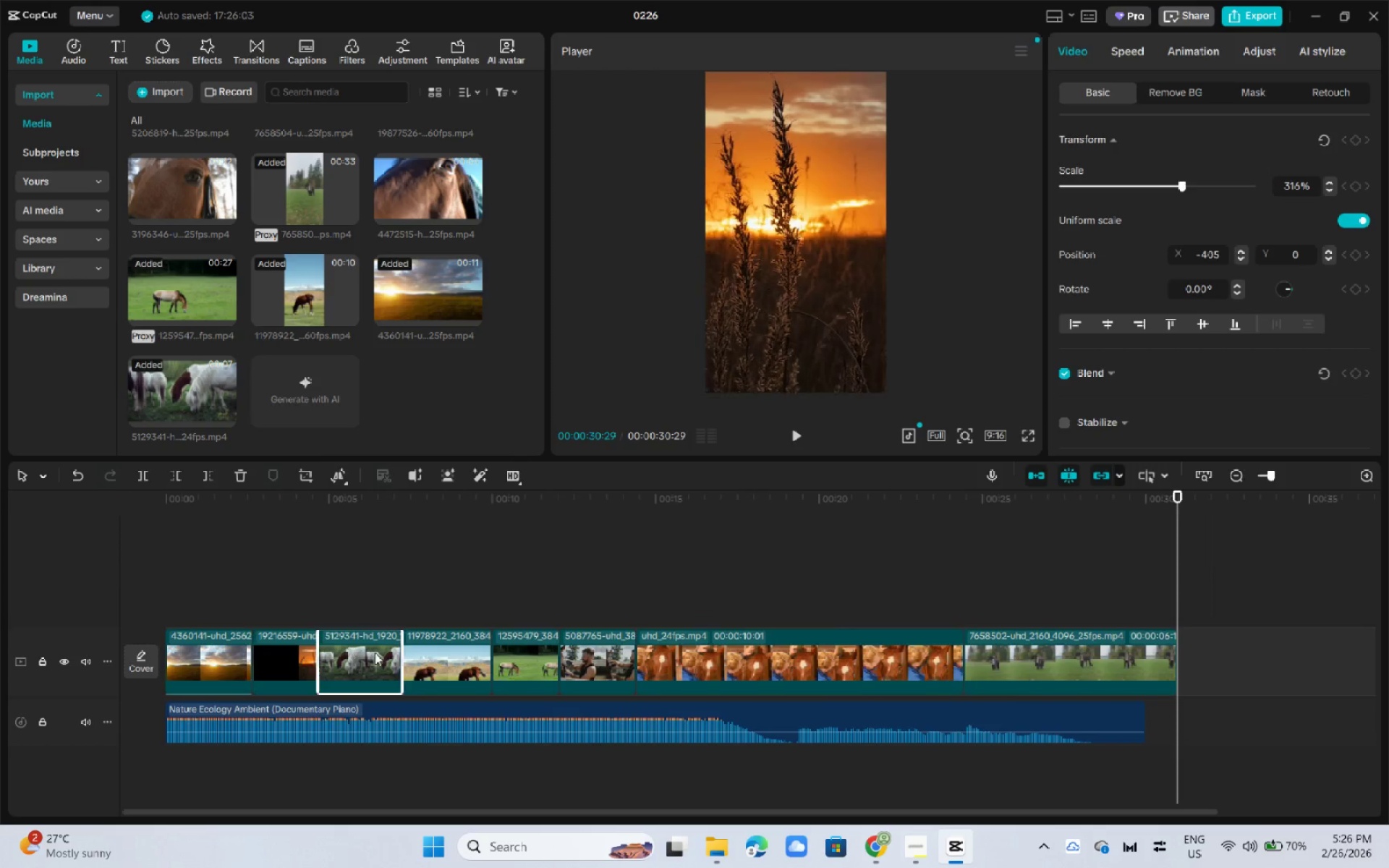 
left_click_drag(start_coordinate=[348, 647], to_coordinate=[352, 647])
 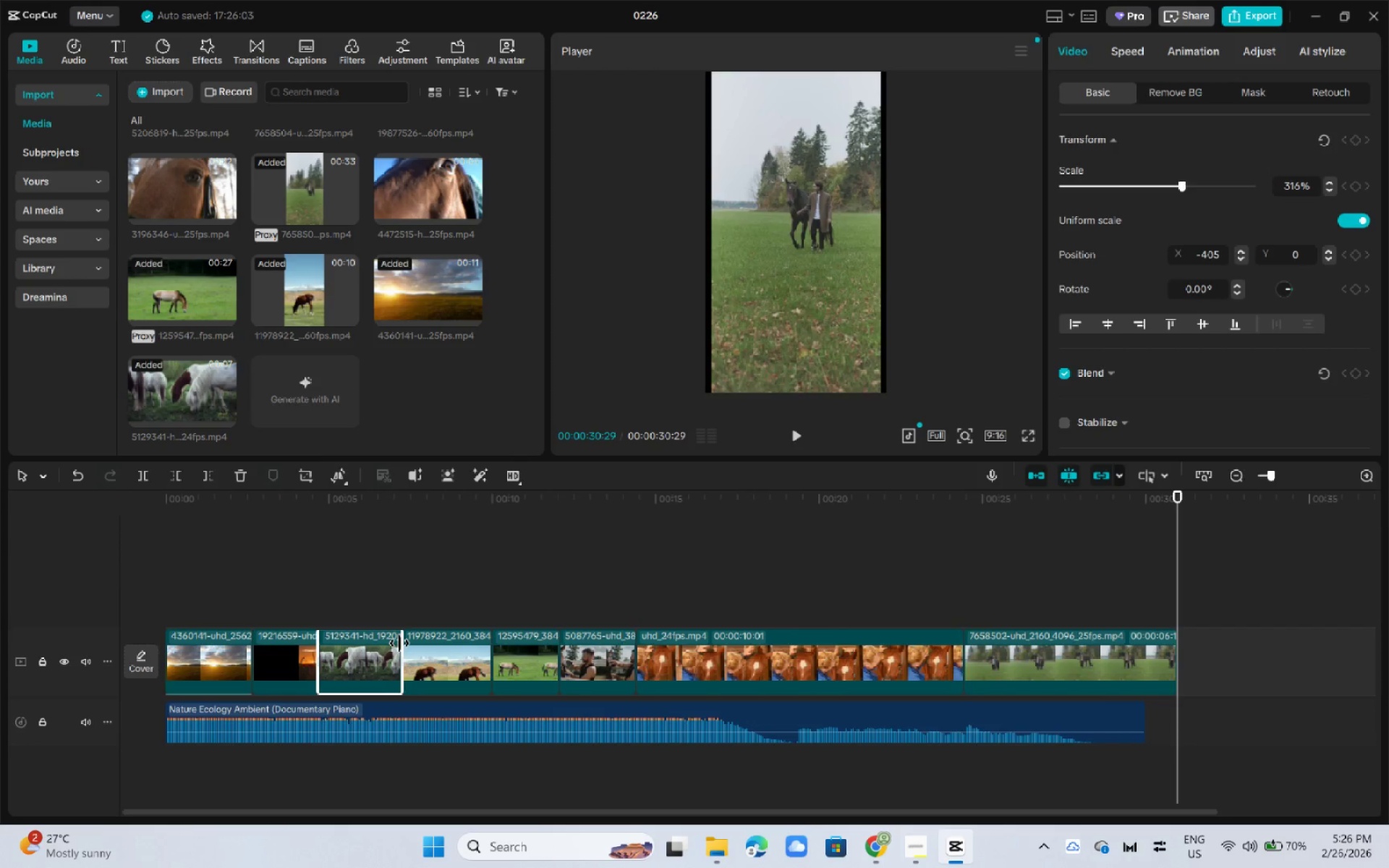 
left_click_drag(start_coordinate=[399, 643], to_coordinate=[368, 644])
 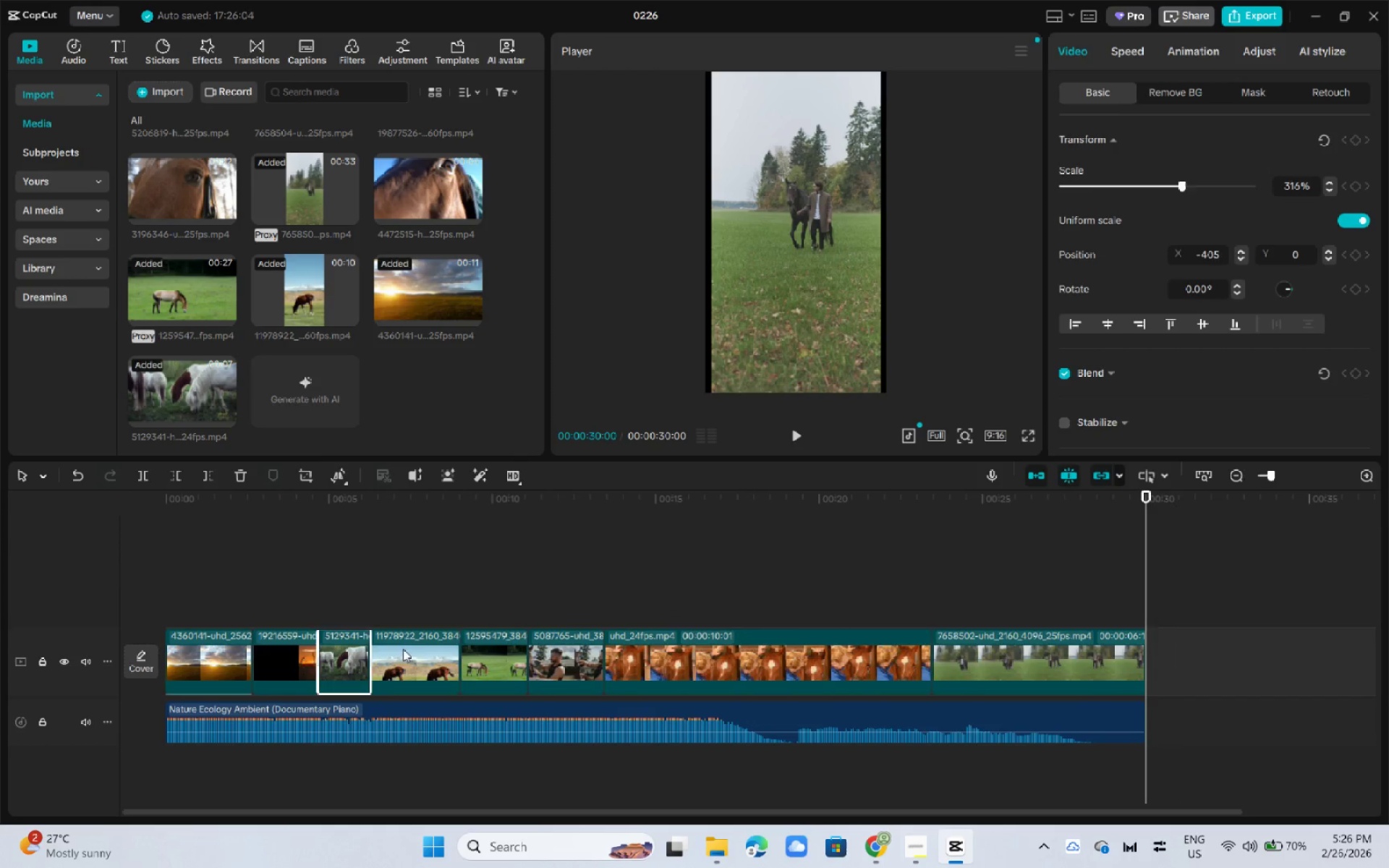 
double_click([403, 649])
 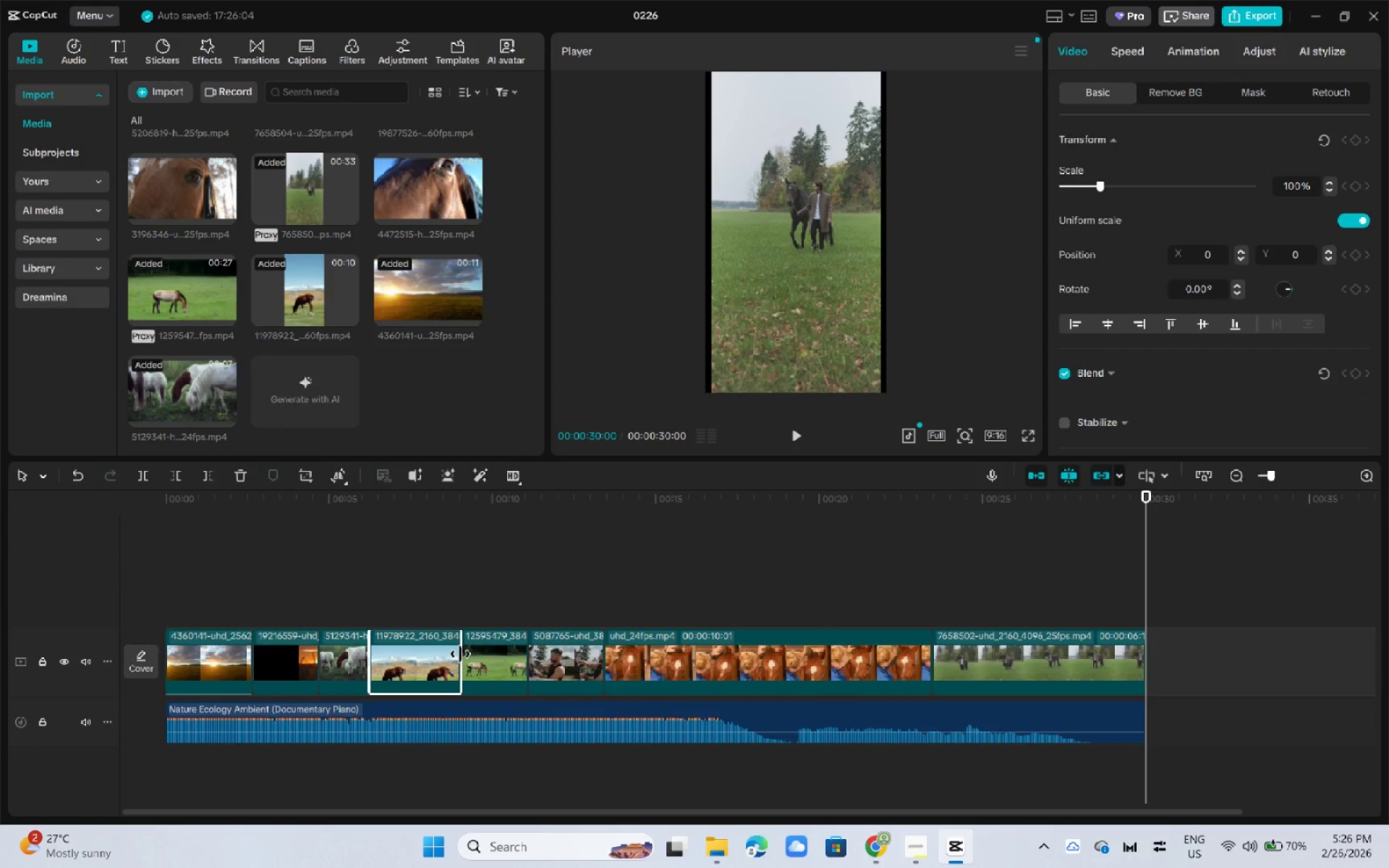 
left_click_drag(start_coordinate=[460, 654], to_coordinate=[443, 652])
 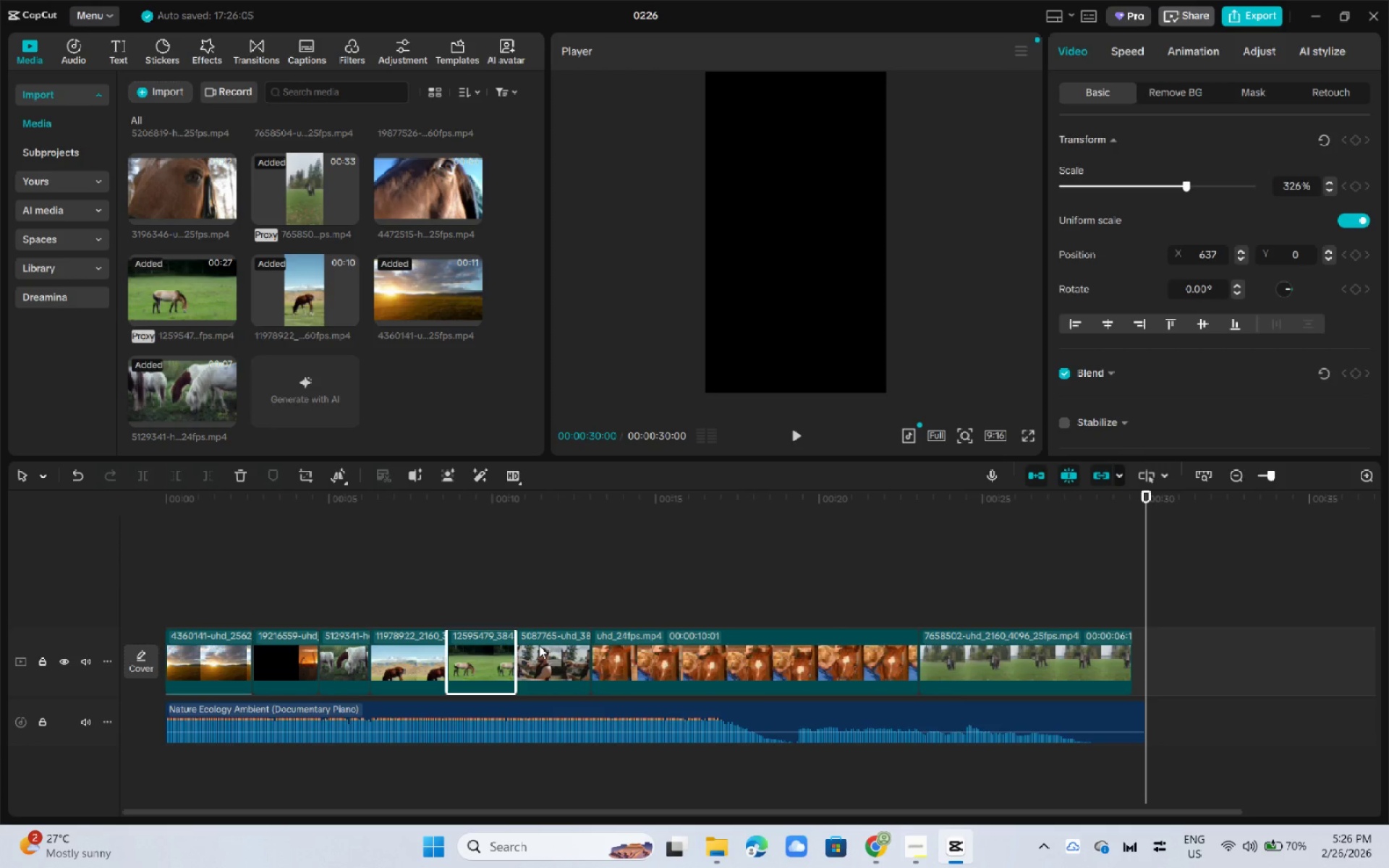 
double_click([539, 645])
 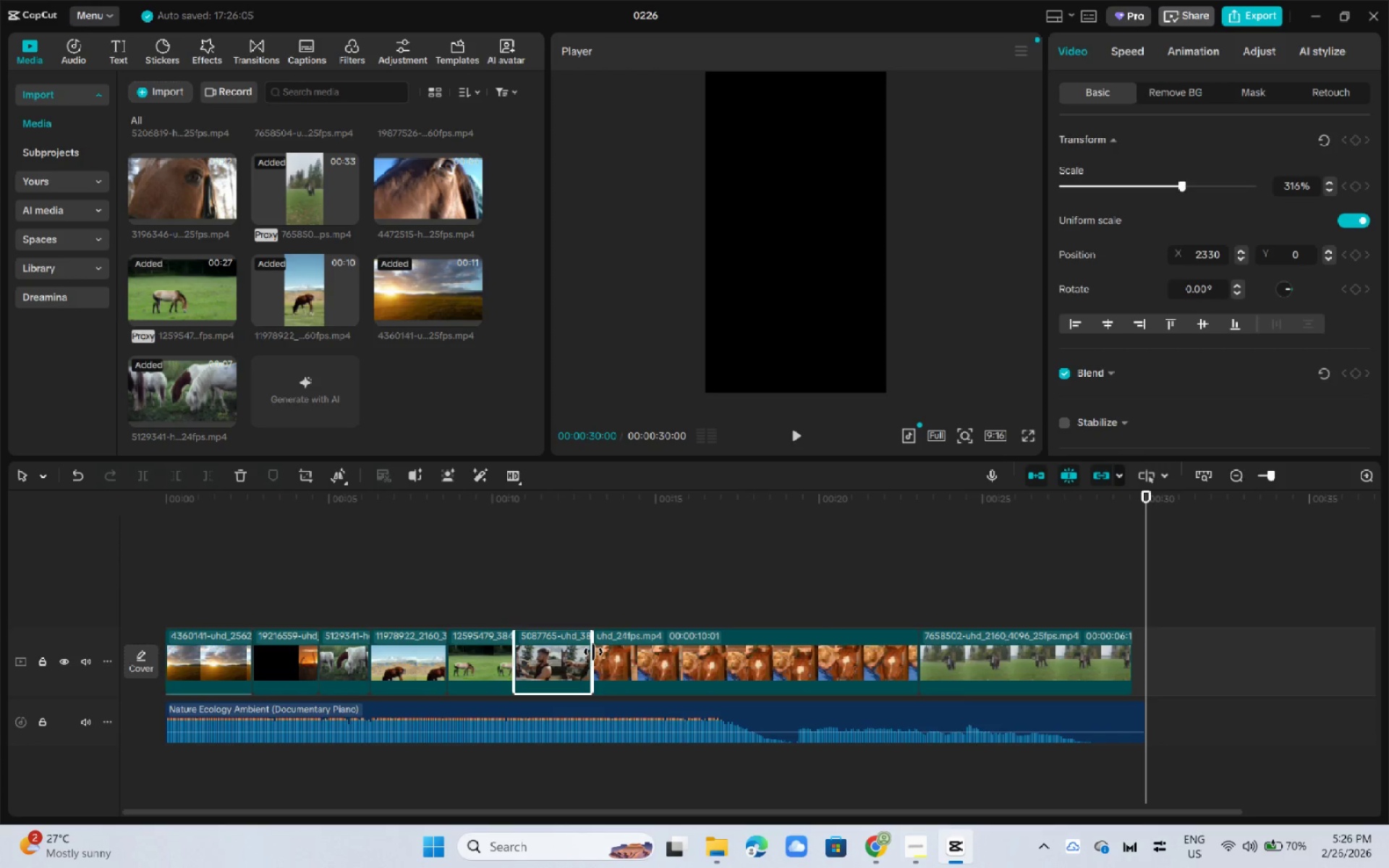 
left_click_drag(start_coordinate=[593, 652], to_coordinate=[562, 652])
 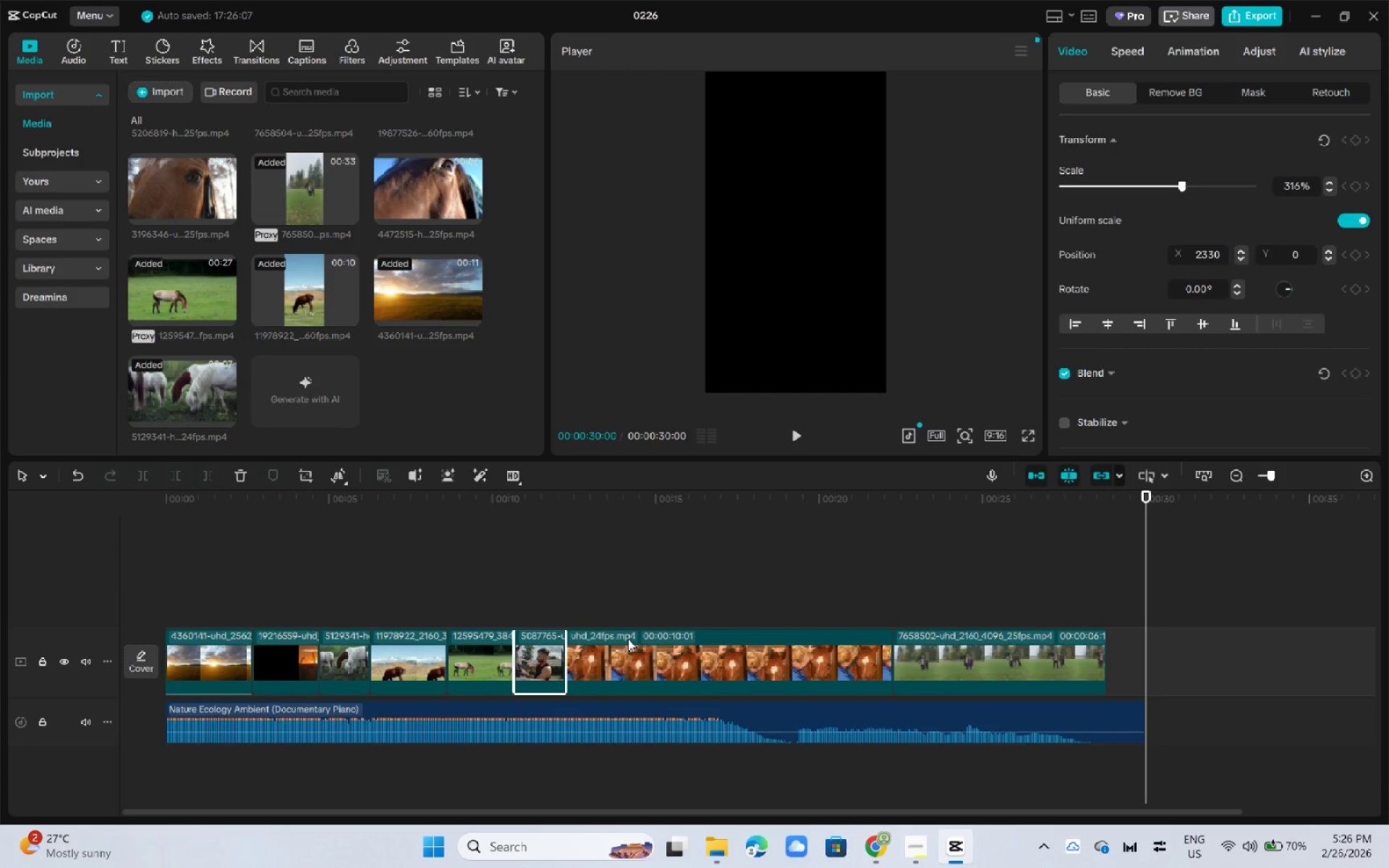 
left_click([628, 639])
 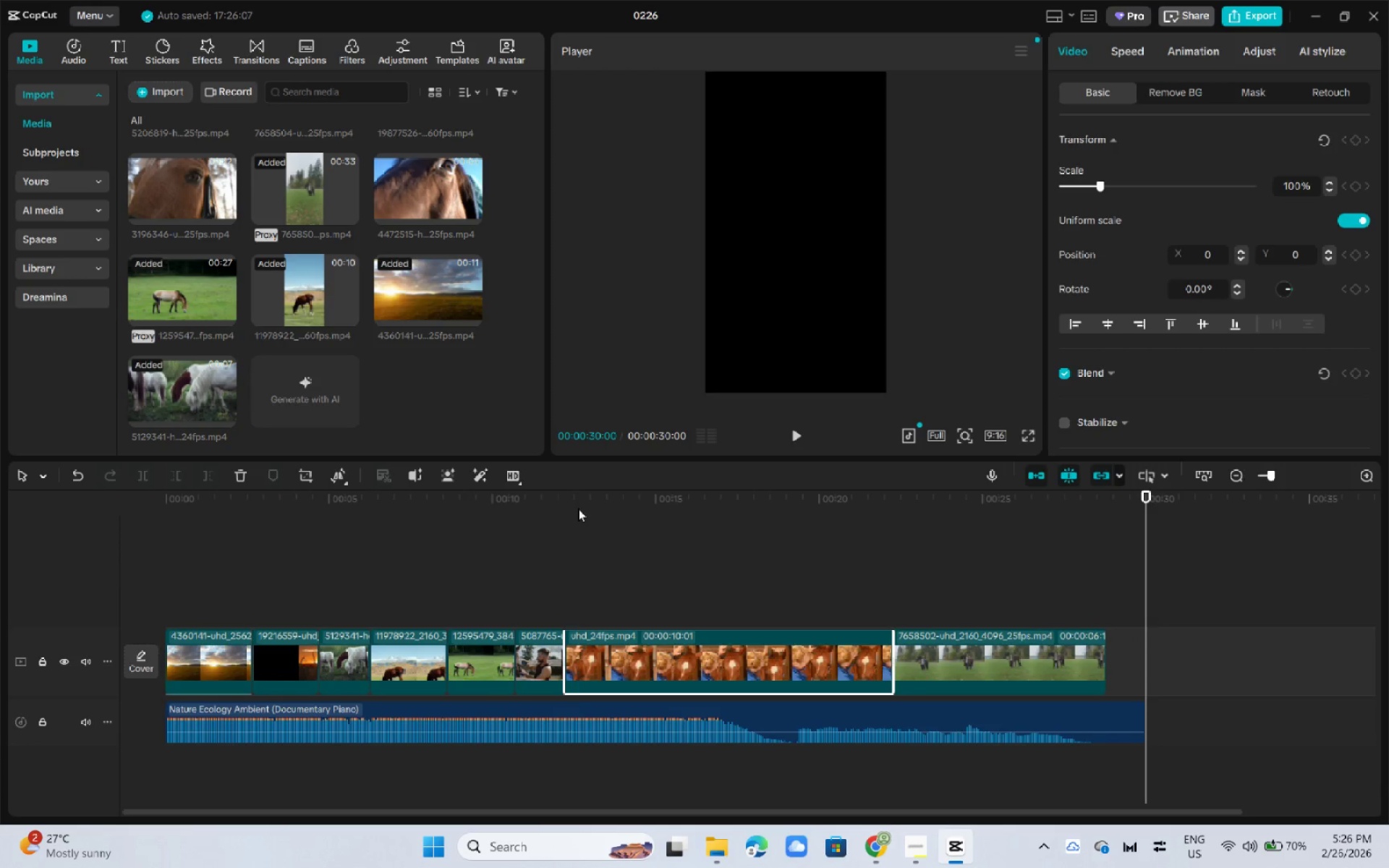 
left_click_drag(start_coordinate=[578, 509], to_coordinate=[585, 507])
 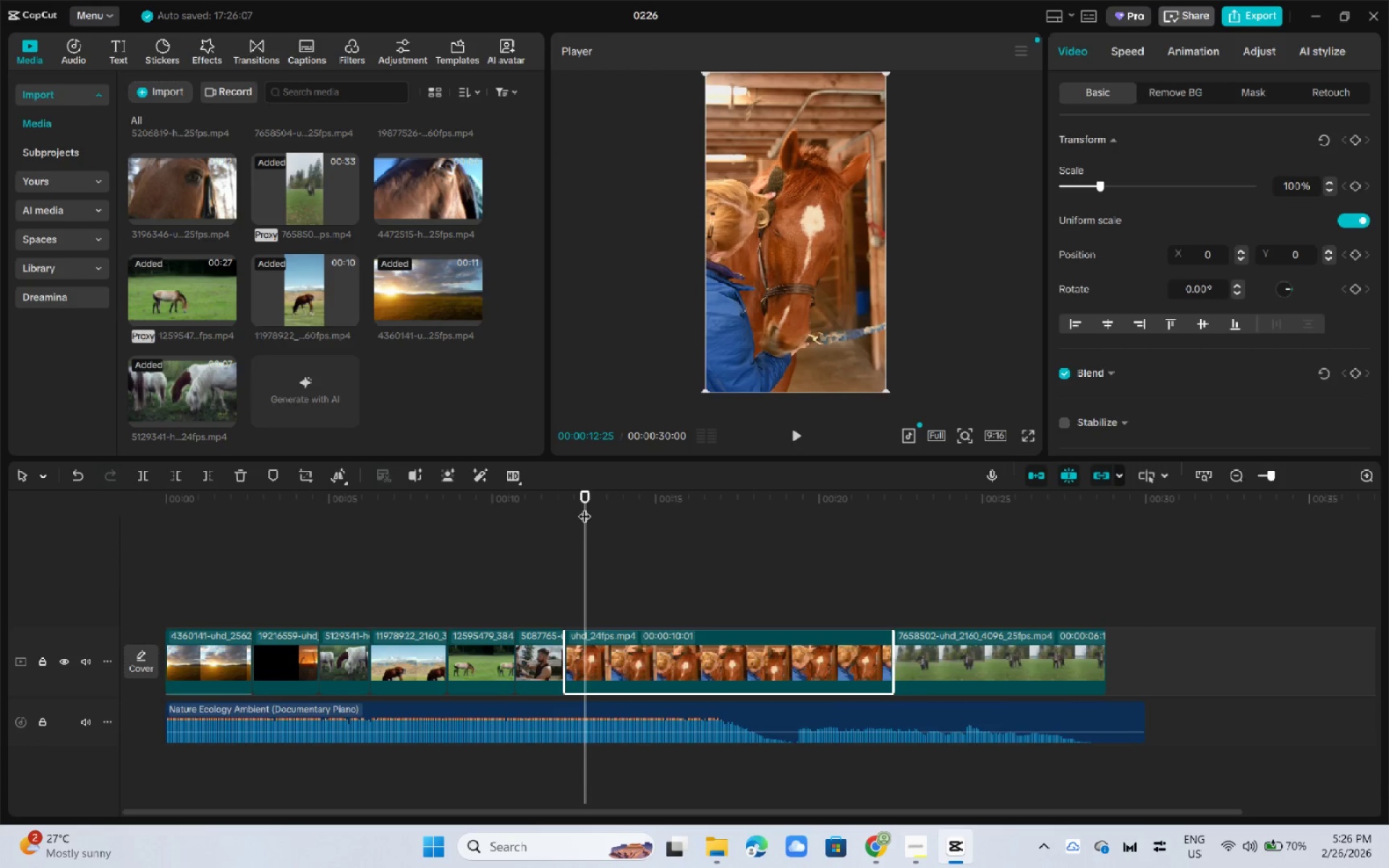 
key(Control+B)
 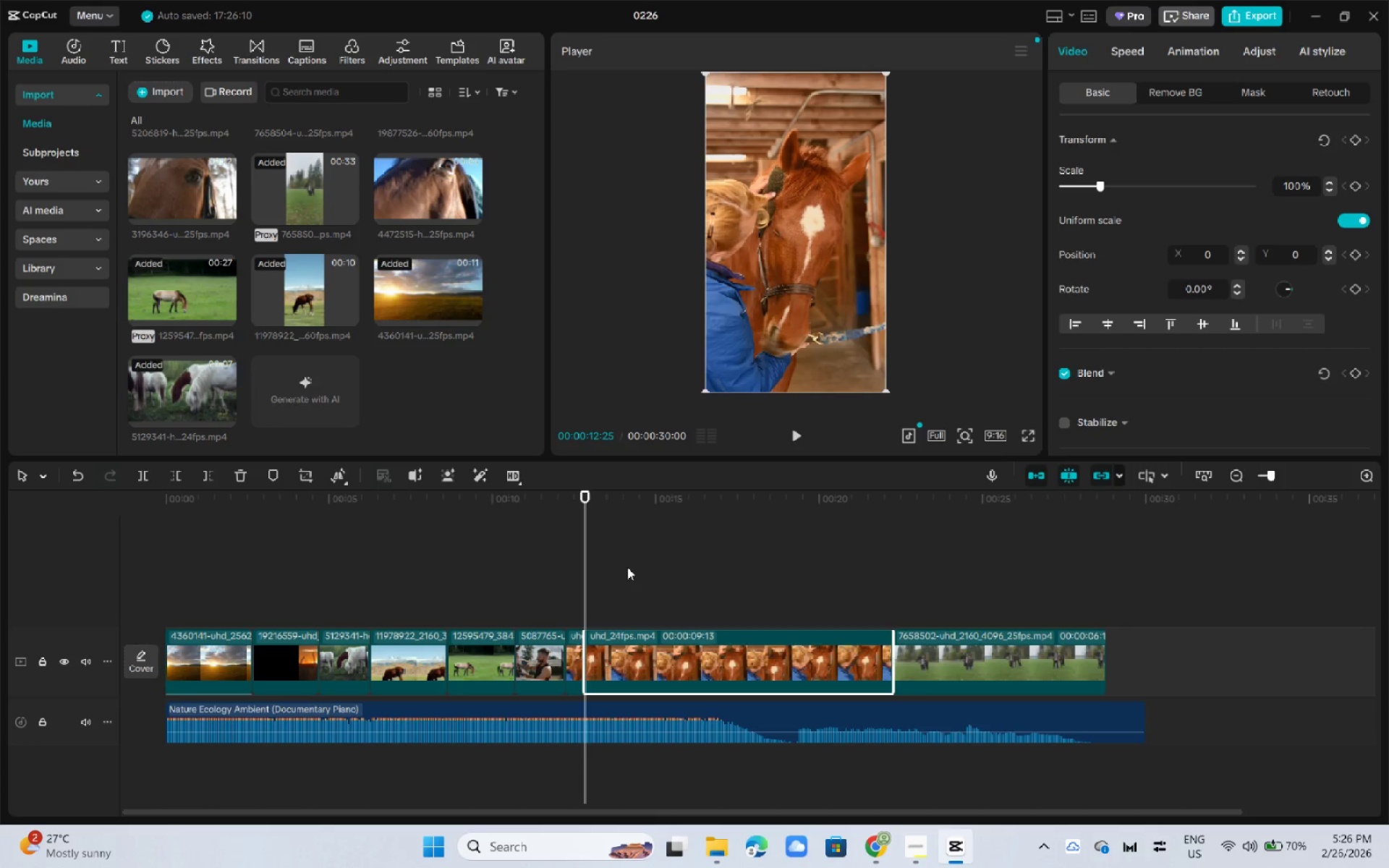 
key(Control+Z)
 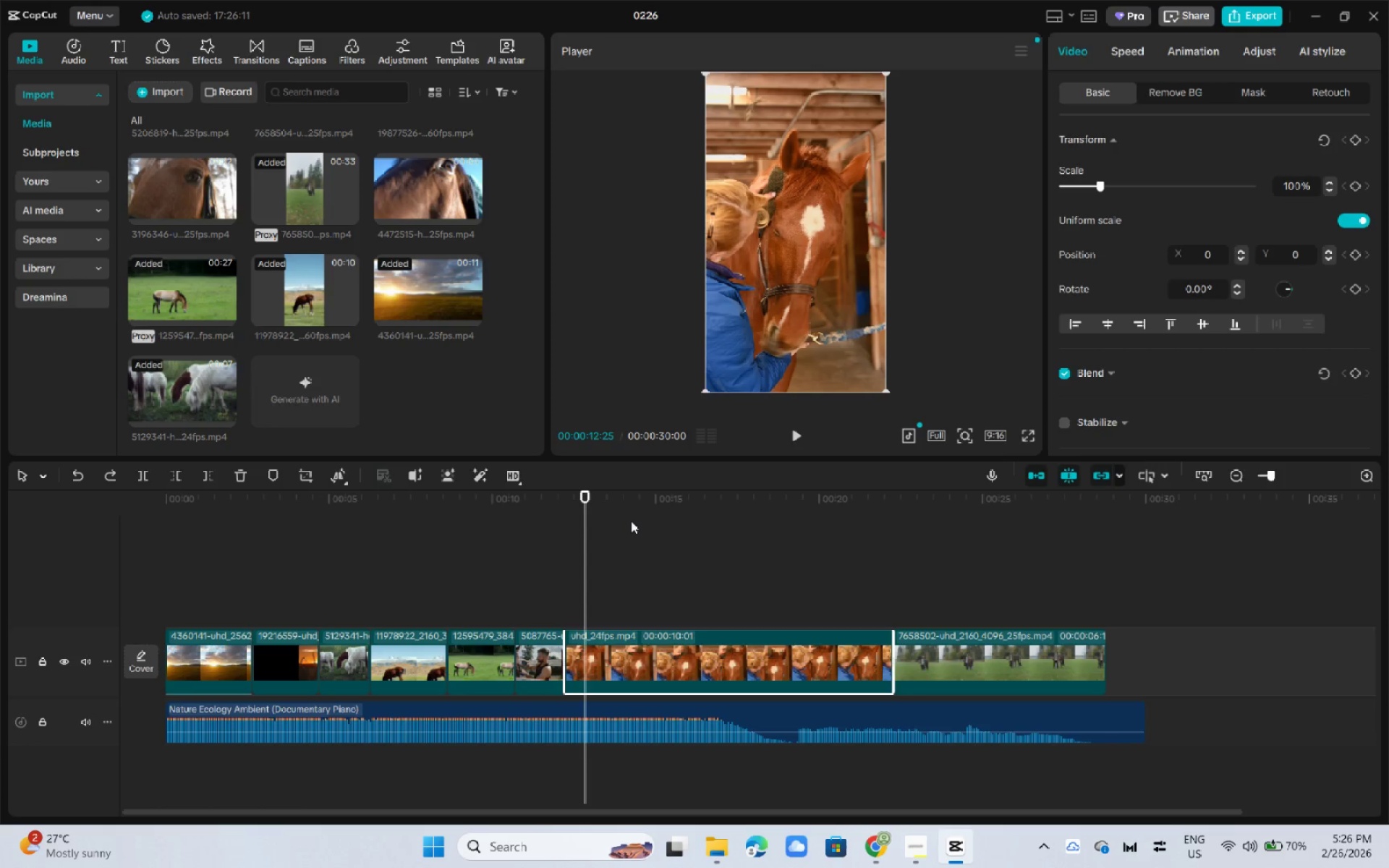 
left_click_drag(start_coordinate=[631, 509], to_coordinate=[634, 508])
 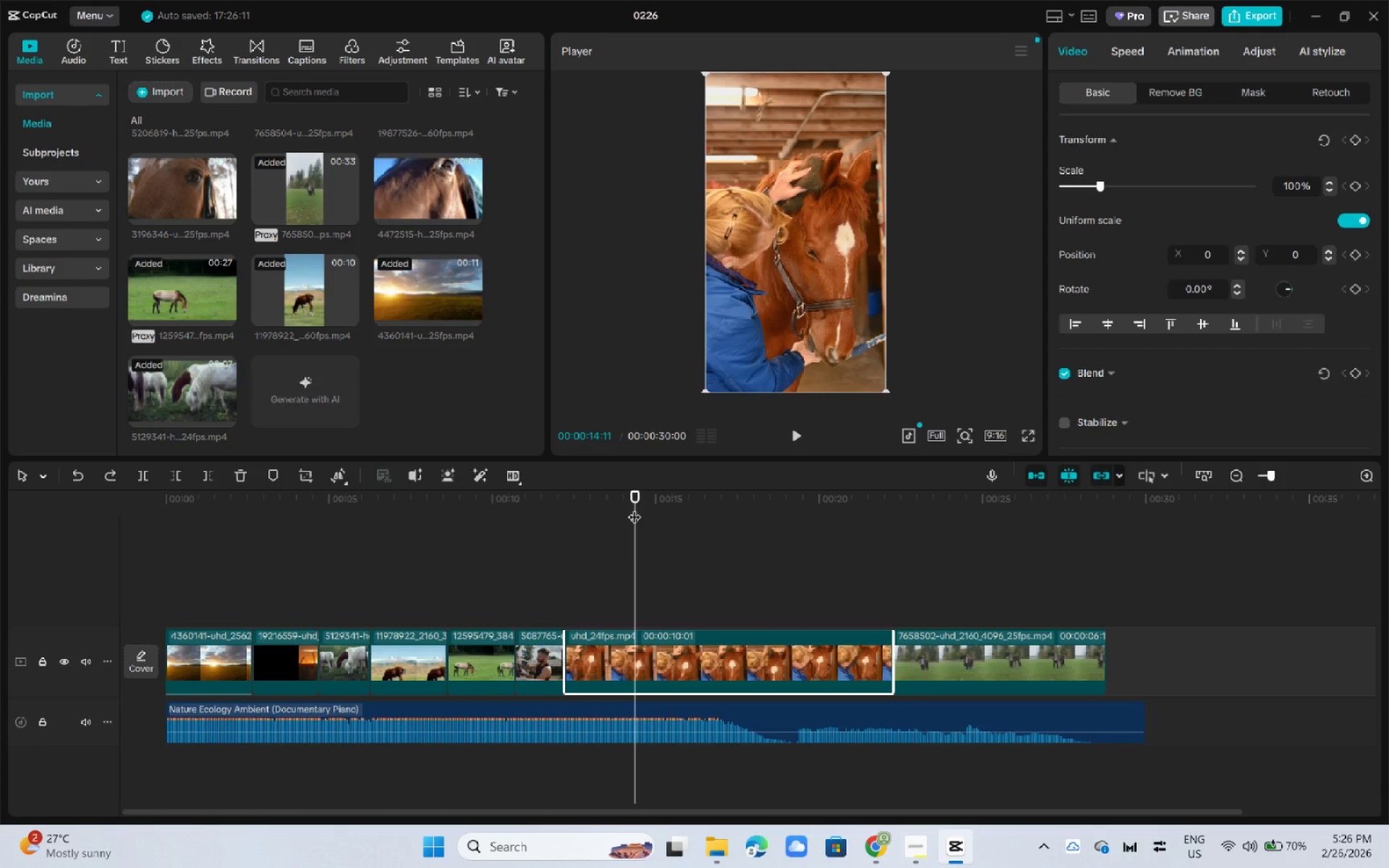 
key(Control+V)
 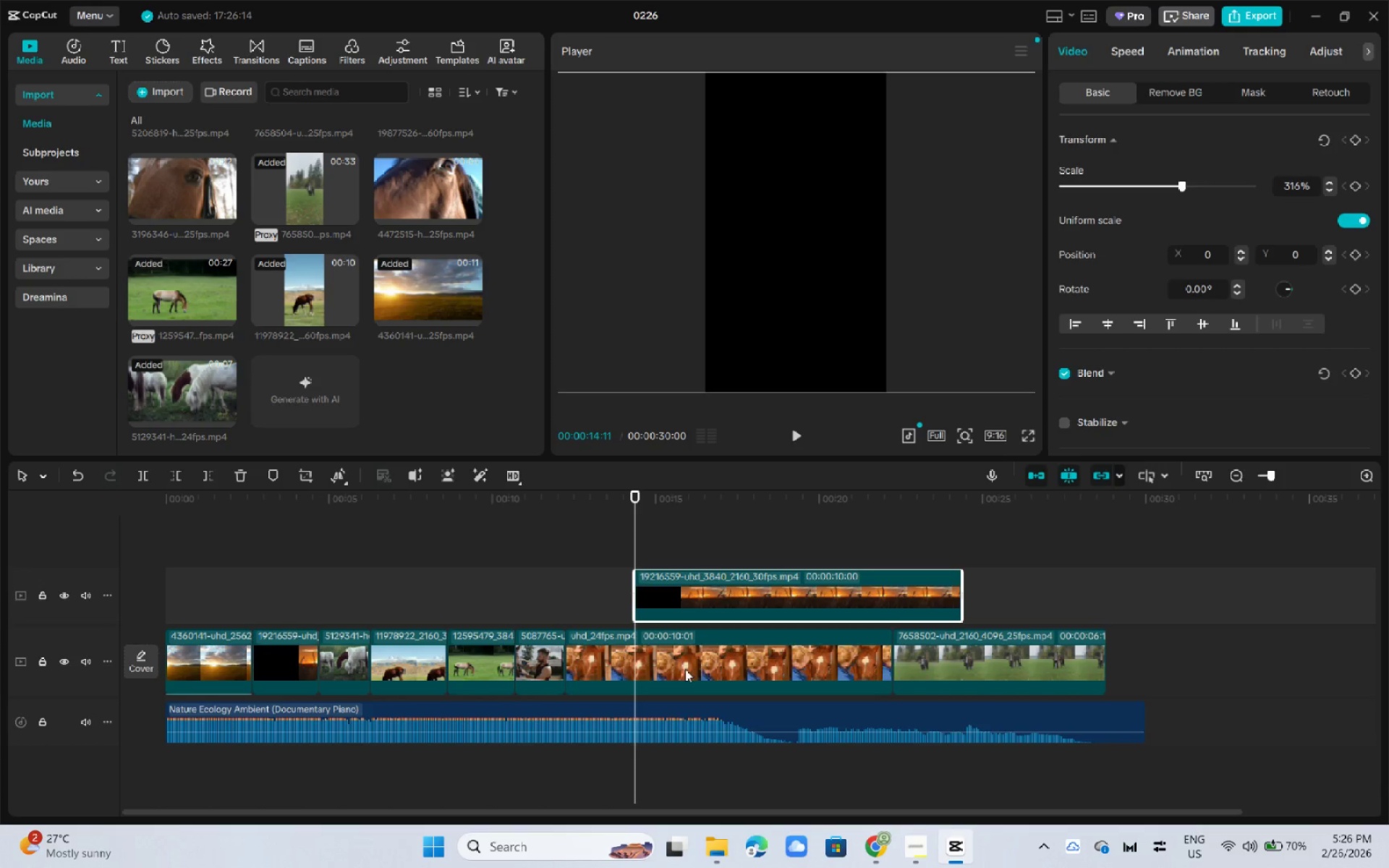 
left_click([685, 669])
 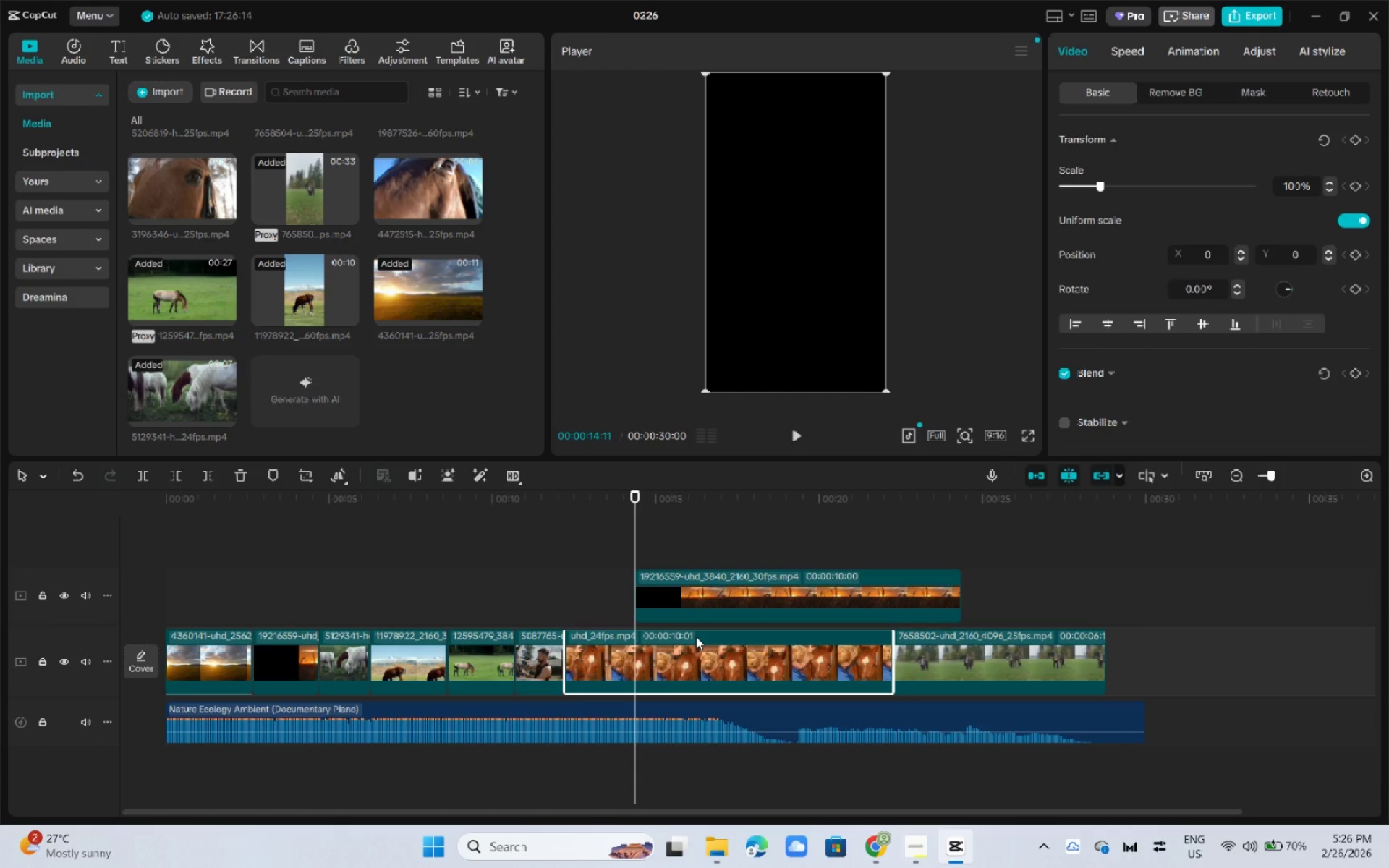 
key(Control+Z)
 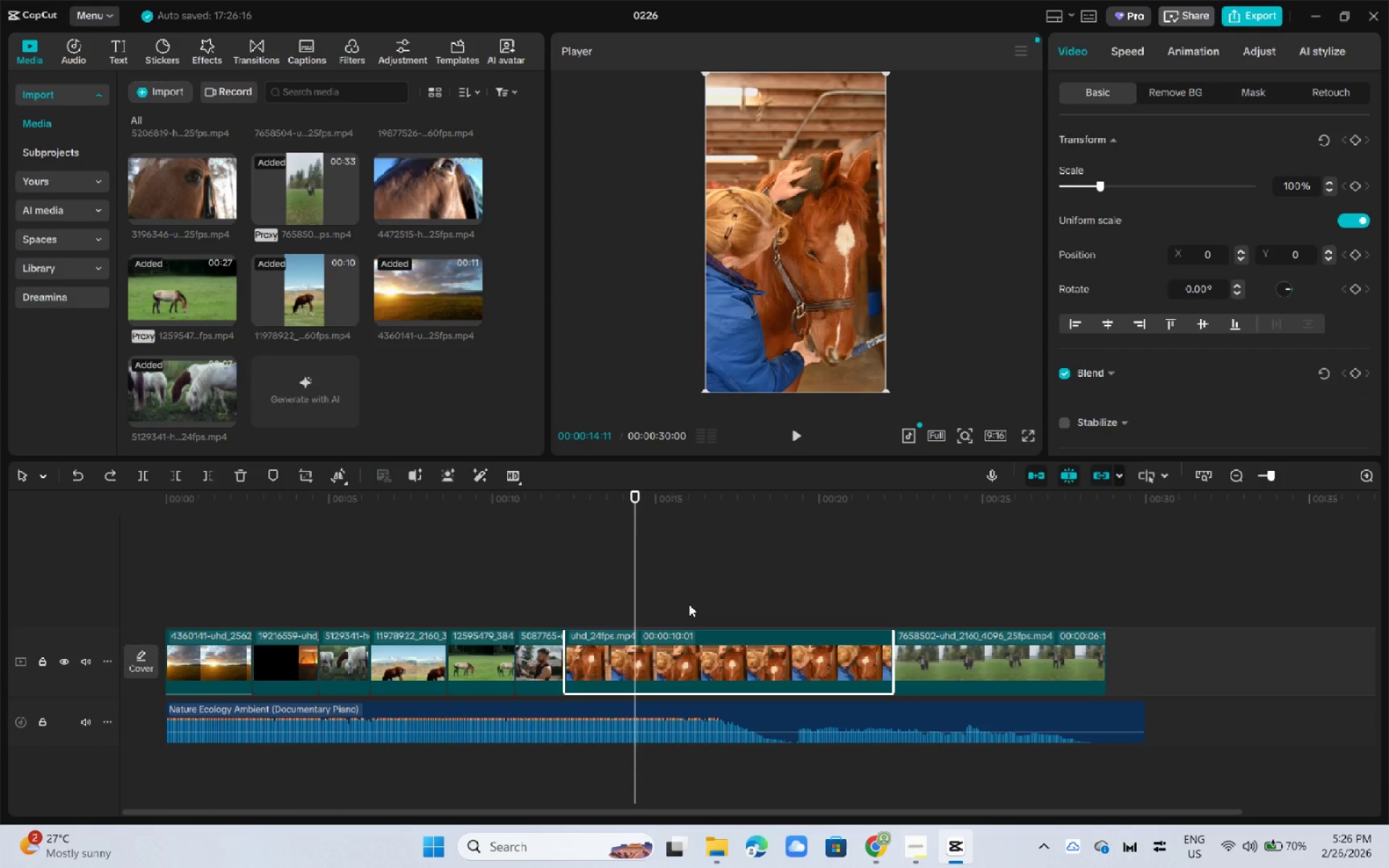 
key(Control+B)
 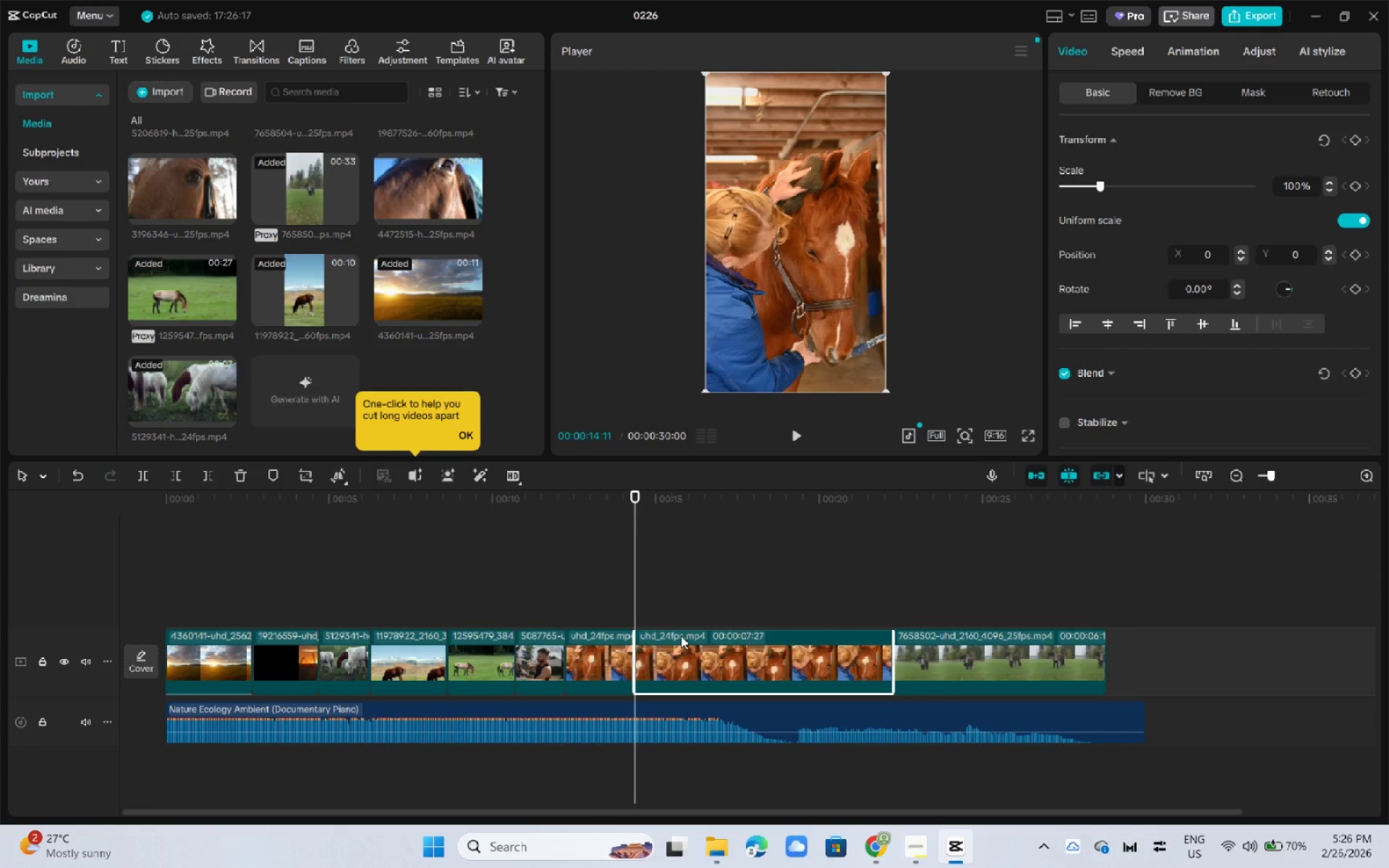 
left_click([679, 655])
 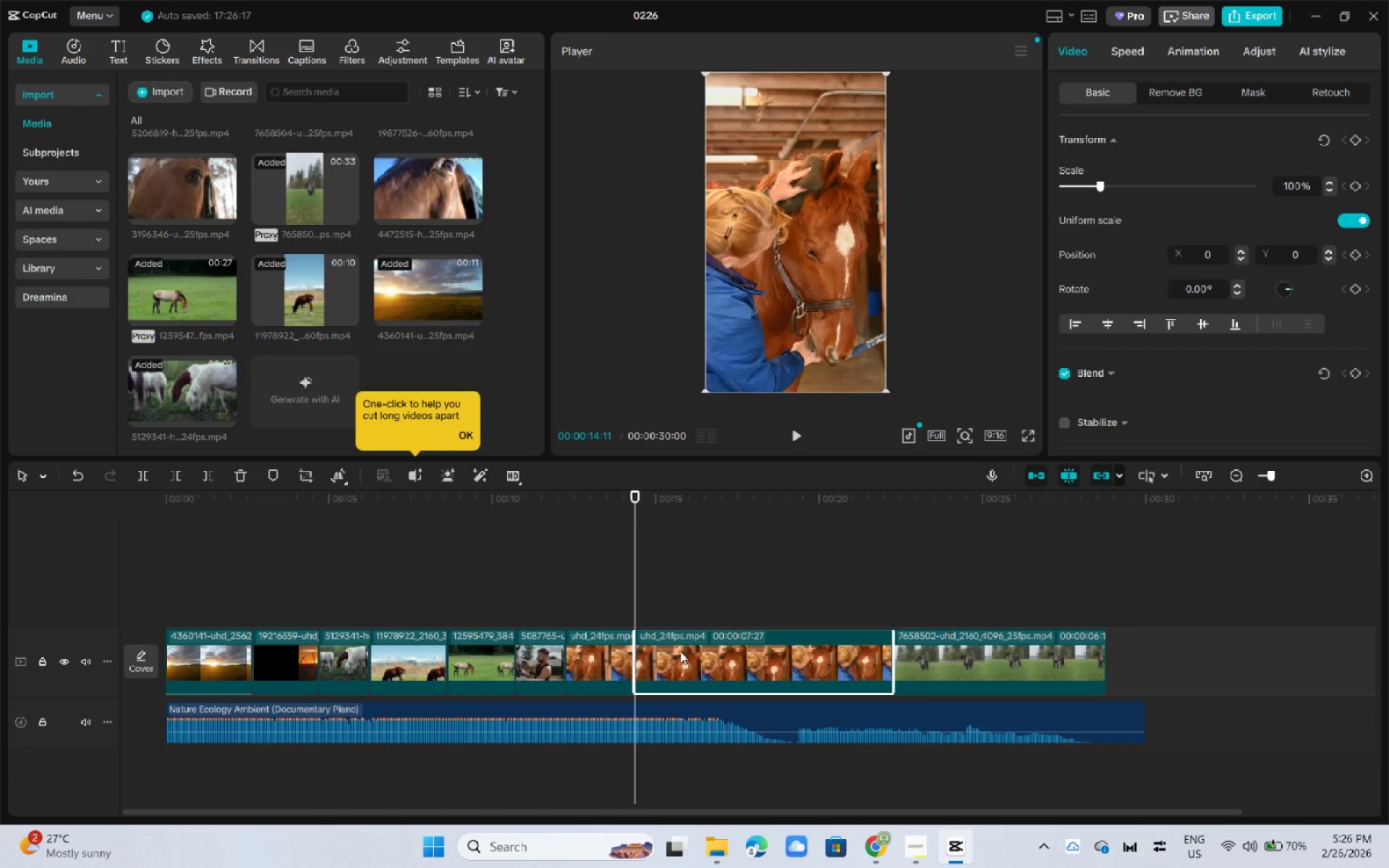 
key(6)
 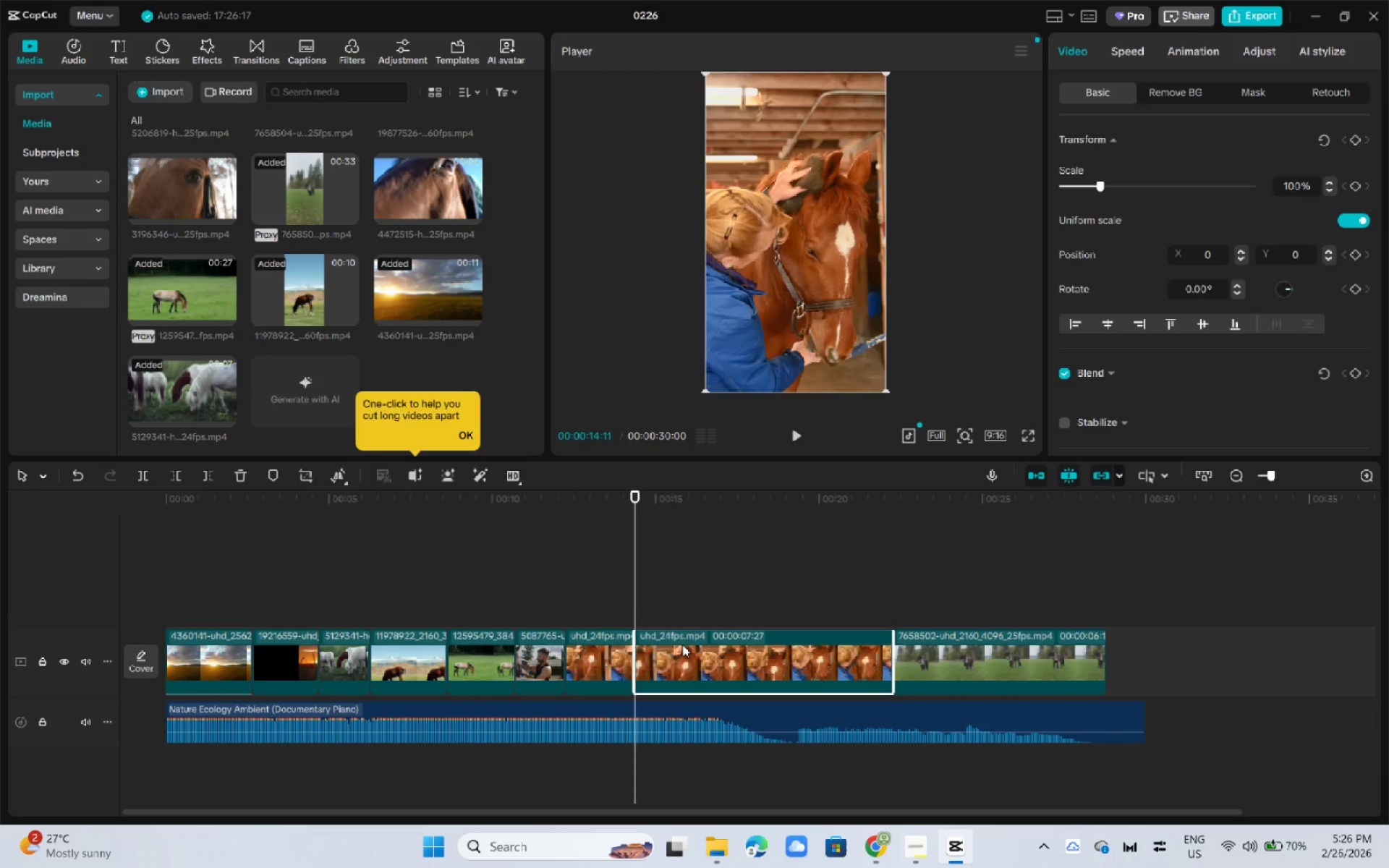 
key(Delete)
 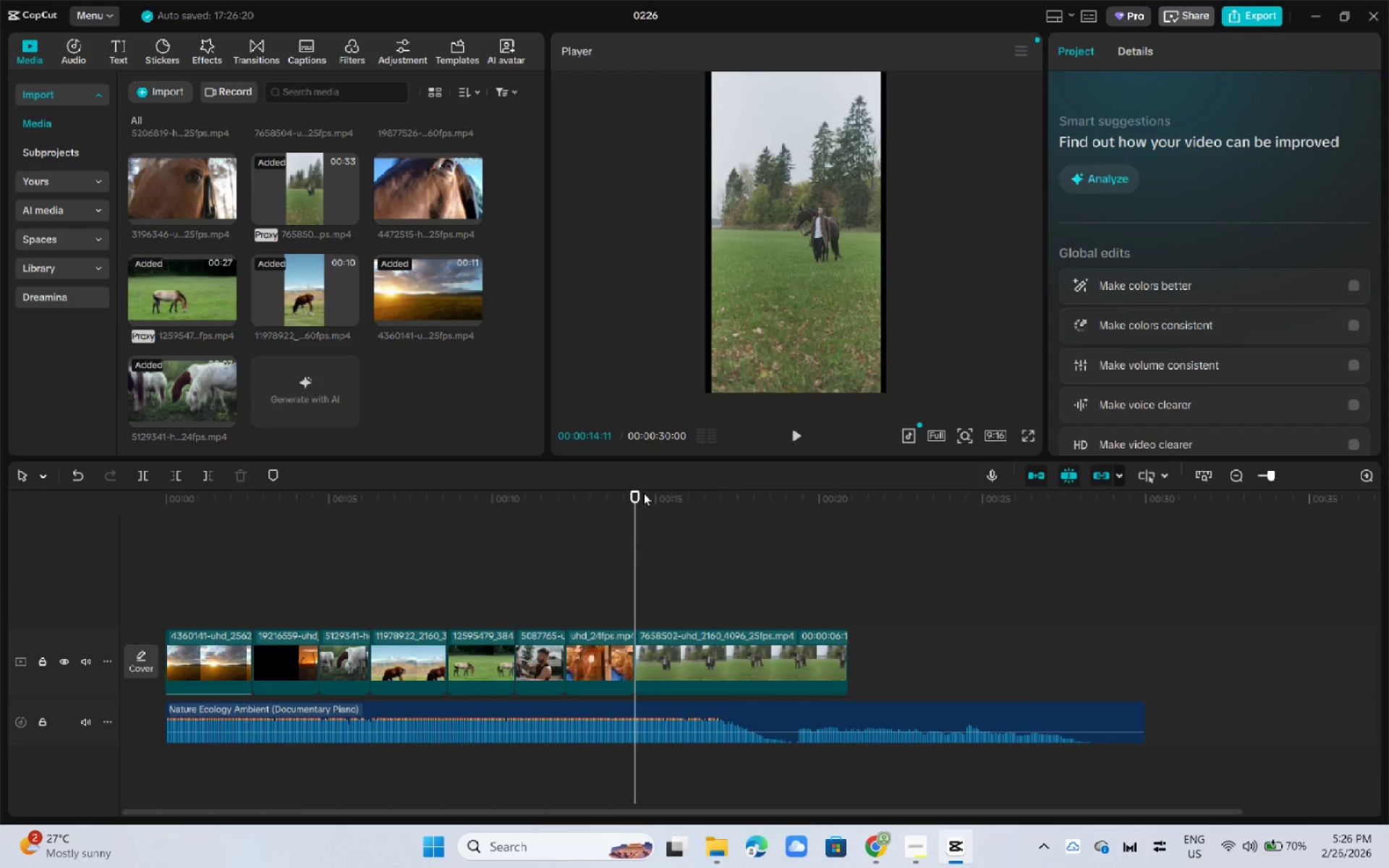 
left_click_drag(start_coordinate=[642, 491], to_coordinate=[700, 495])
 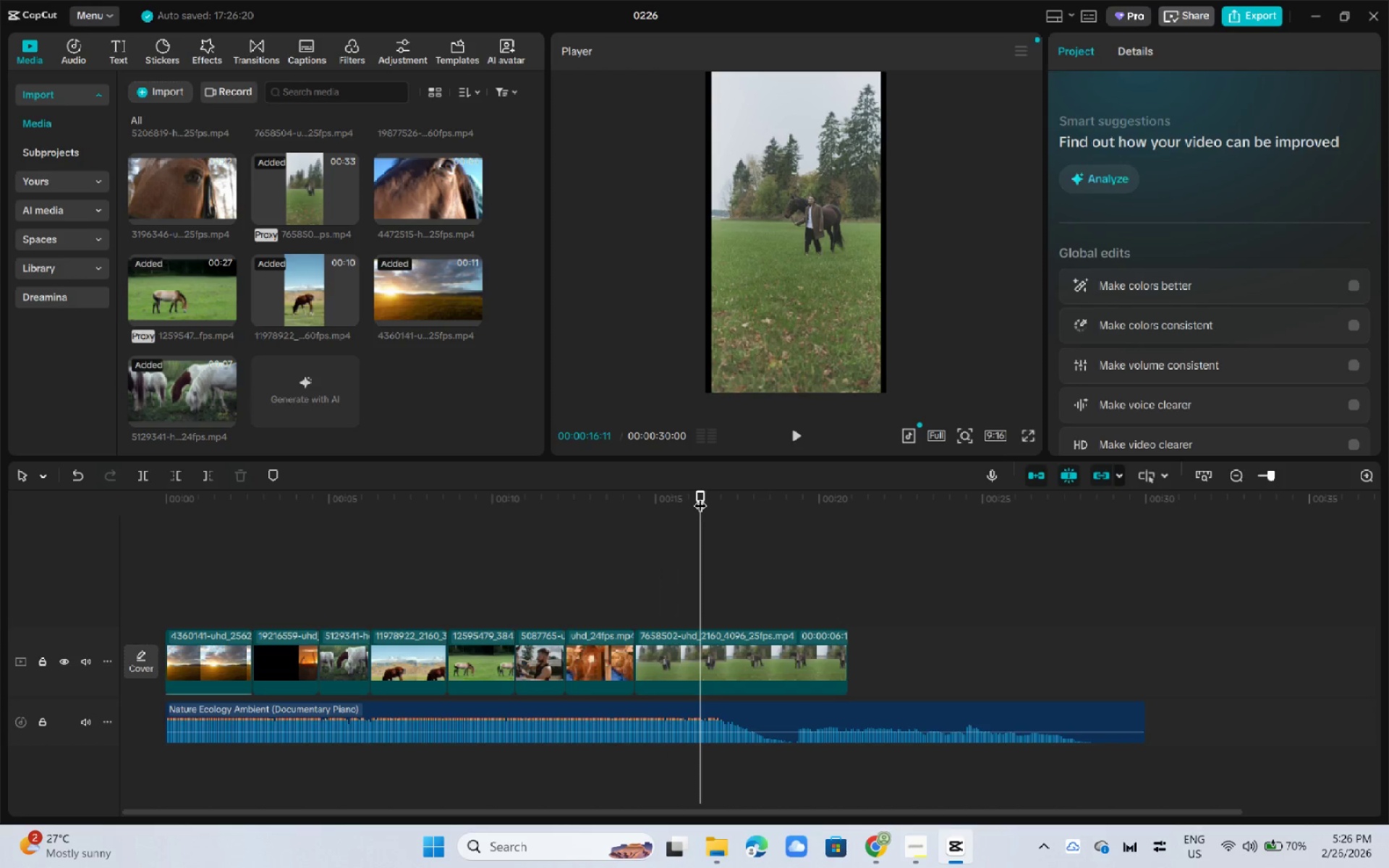 
key(Control+B)
 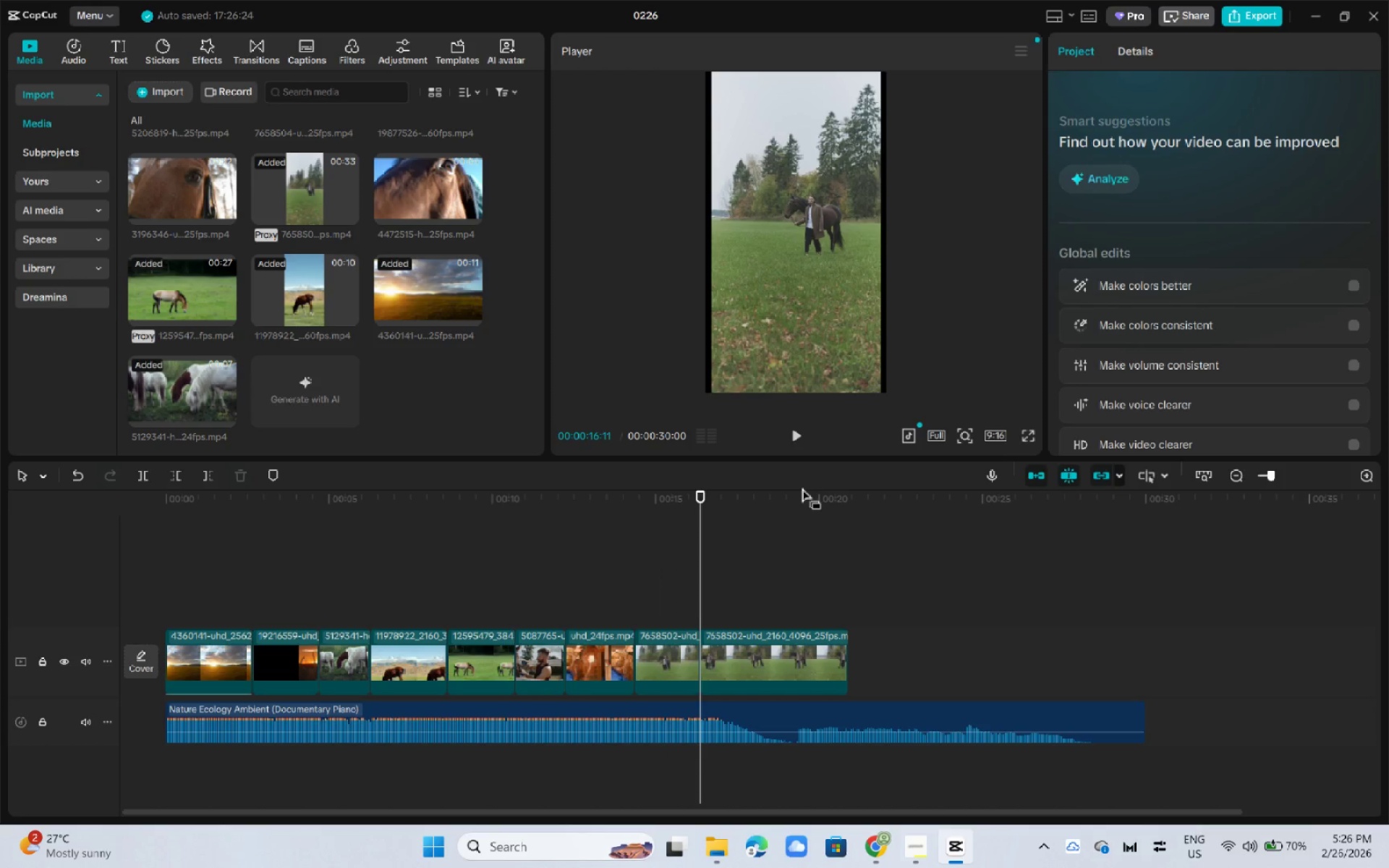 
left_click([813, 653])
 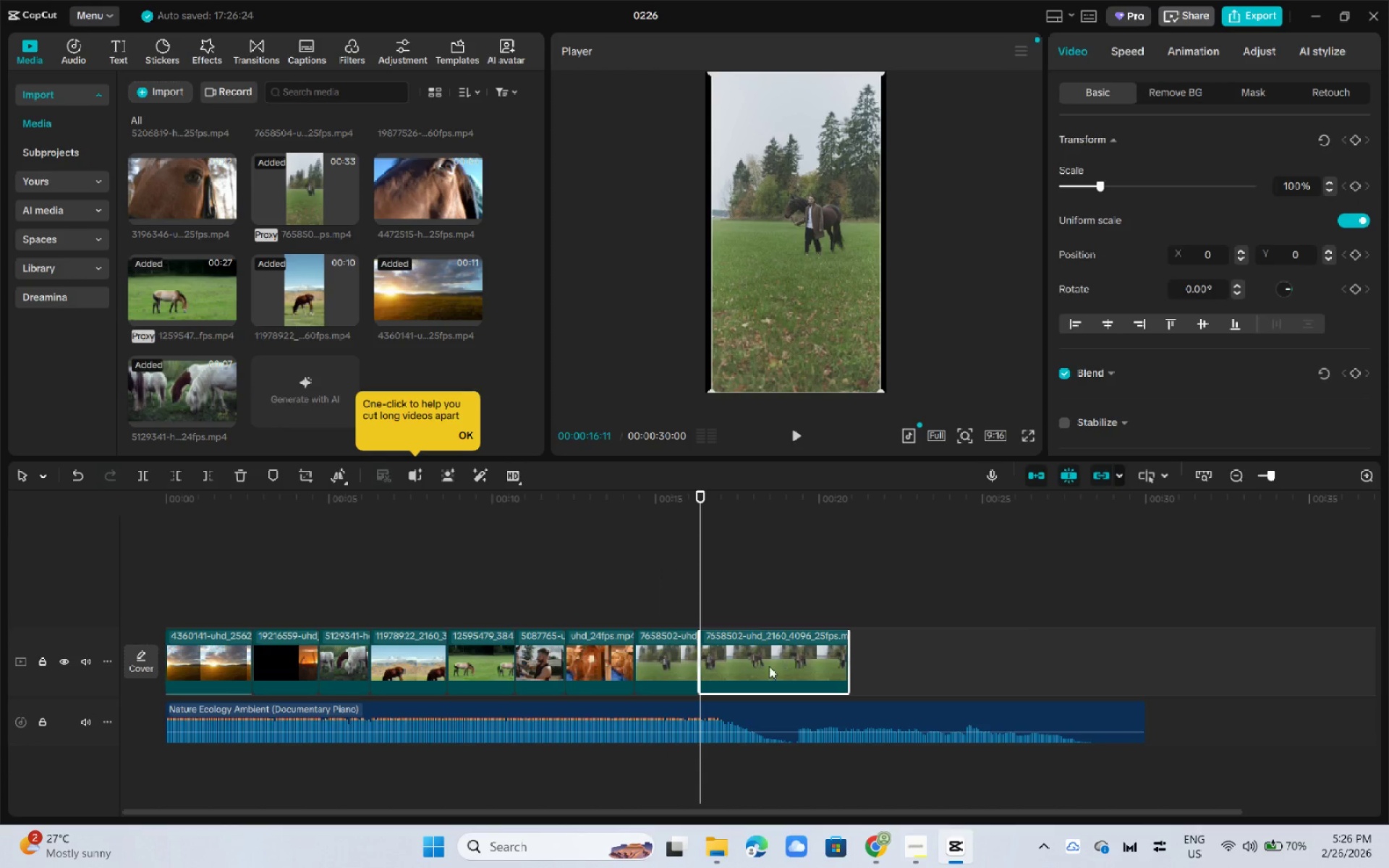 
right_click([769, 666])
 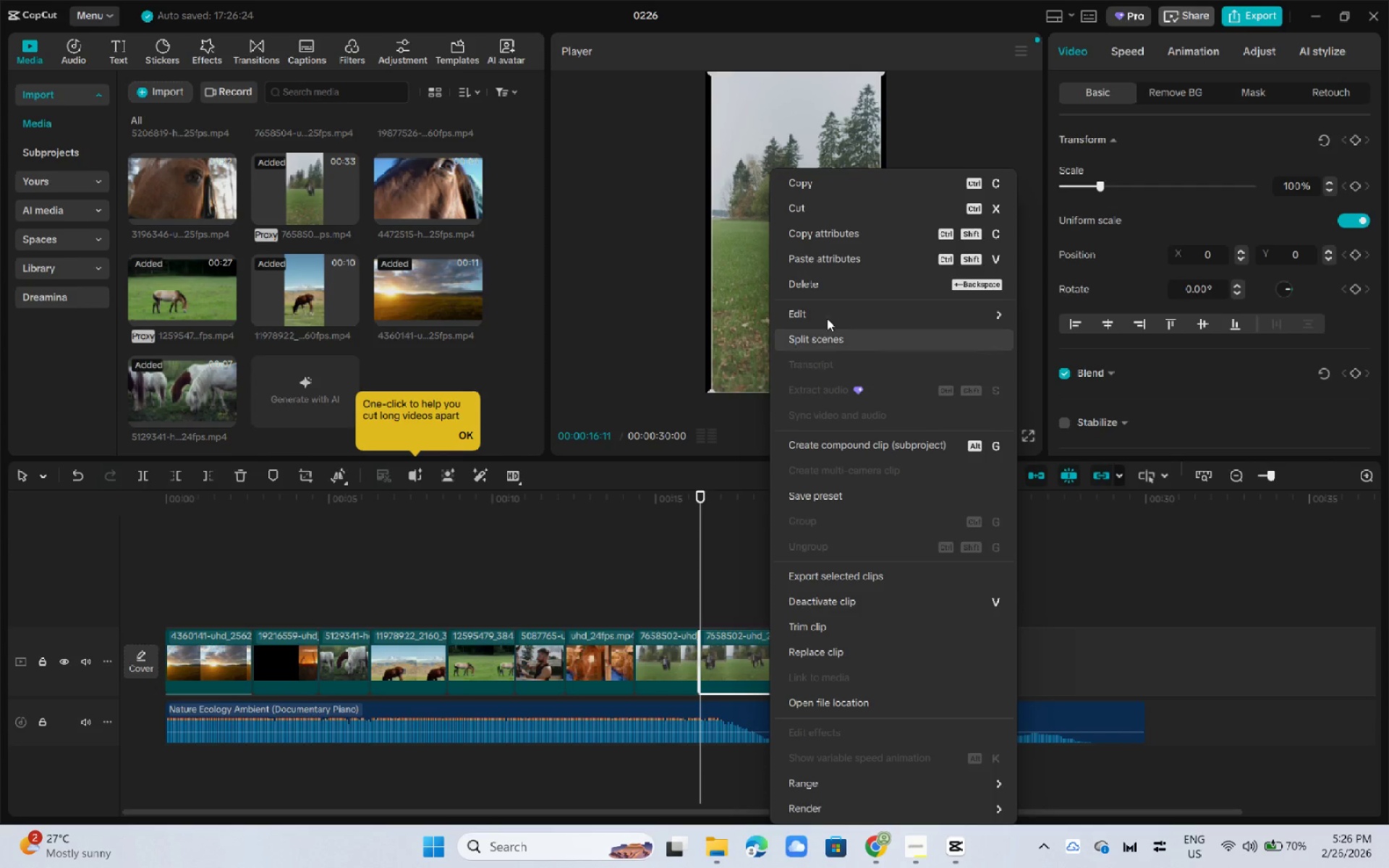 
left_click([827, 281])
 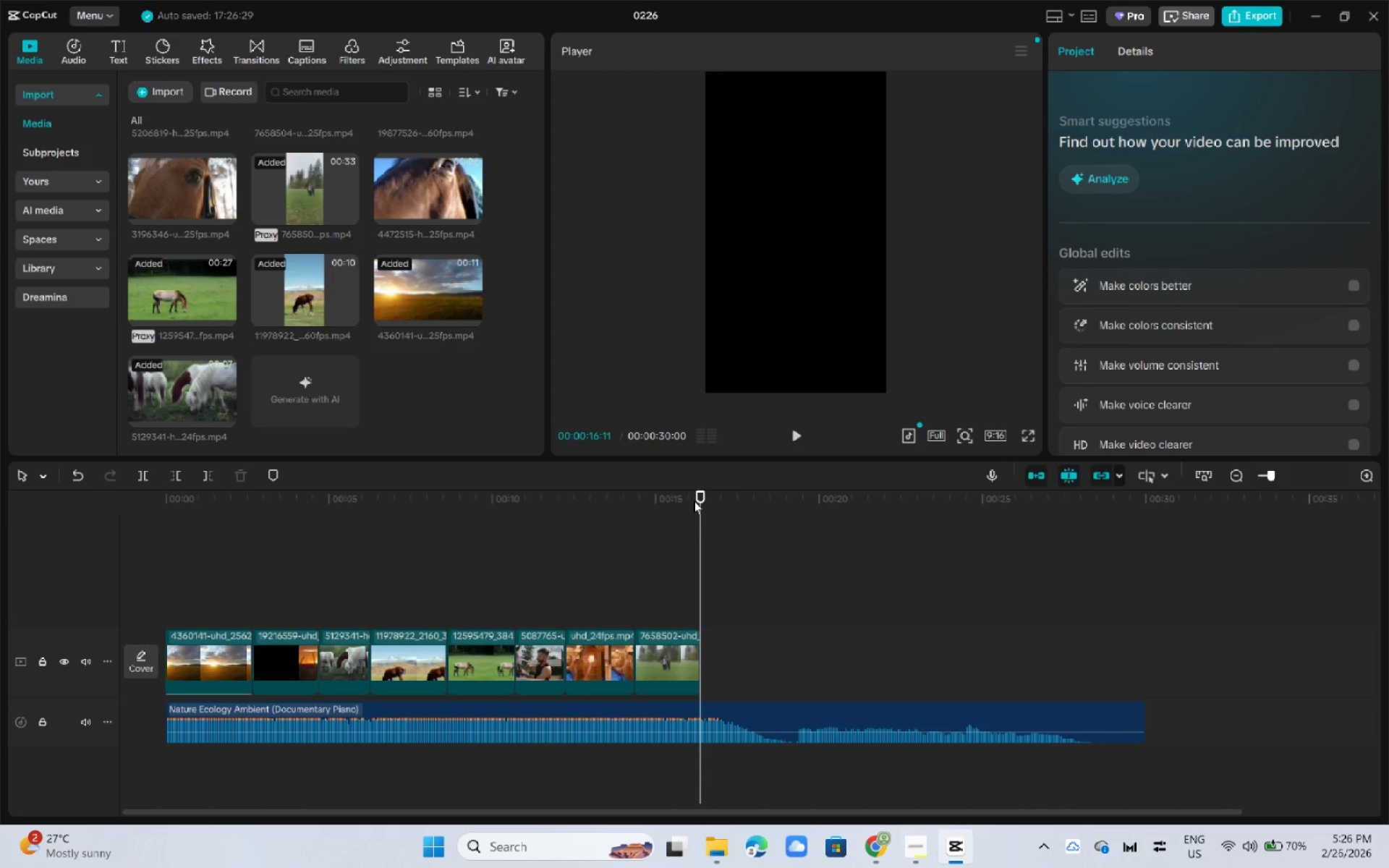 
wait(19.23)
 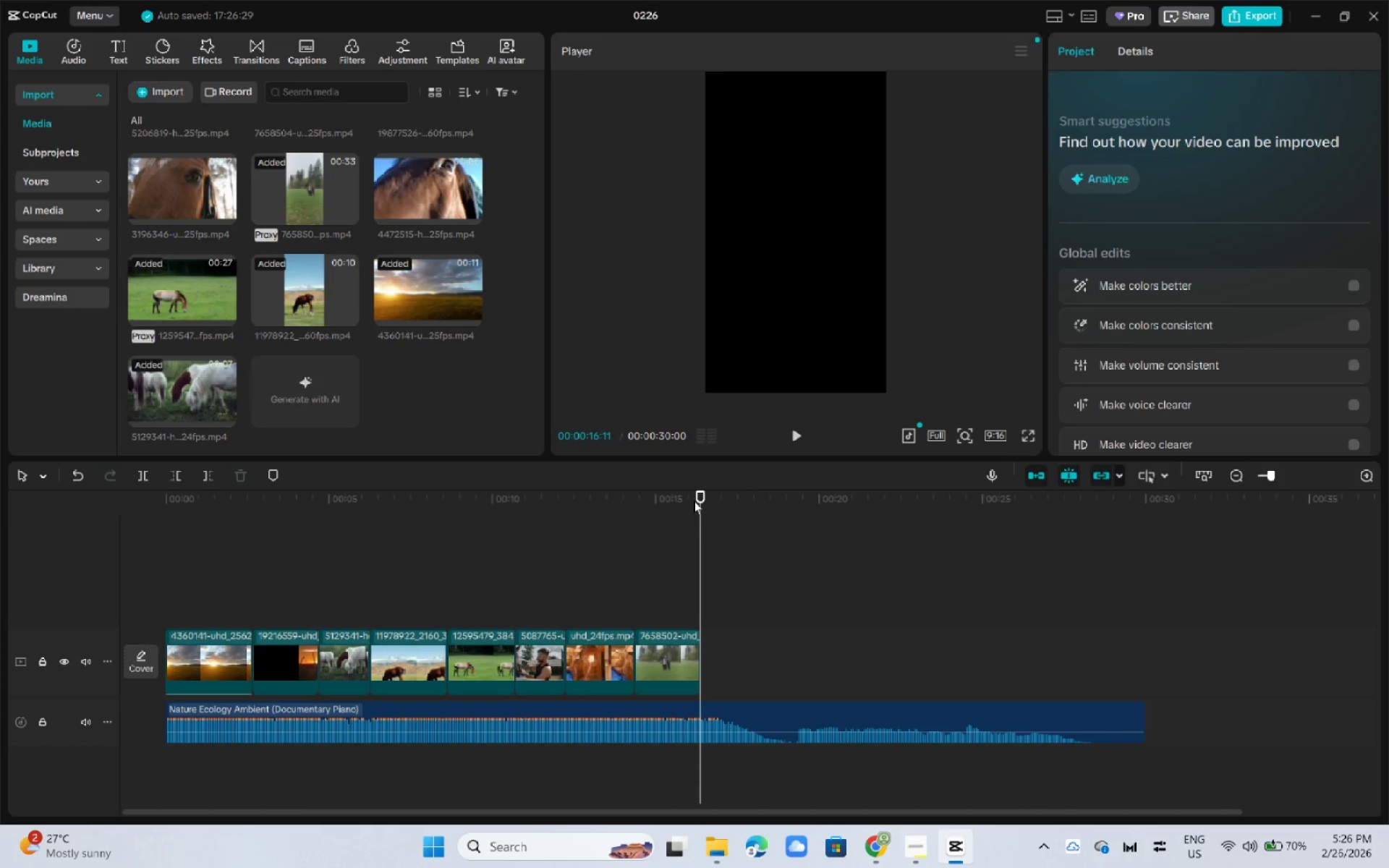 
scroll: coordinate [389, 380], scroll_direction: down, amount: 1.0
 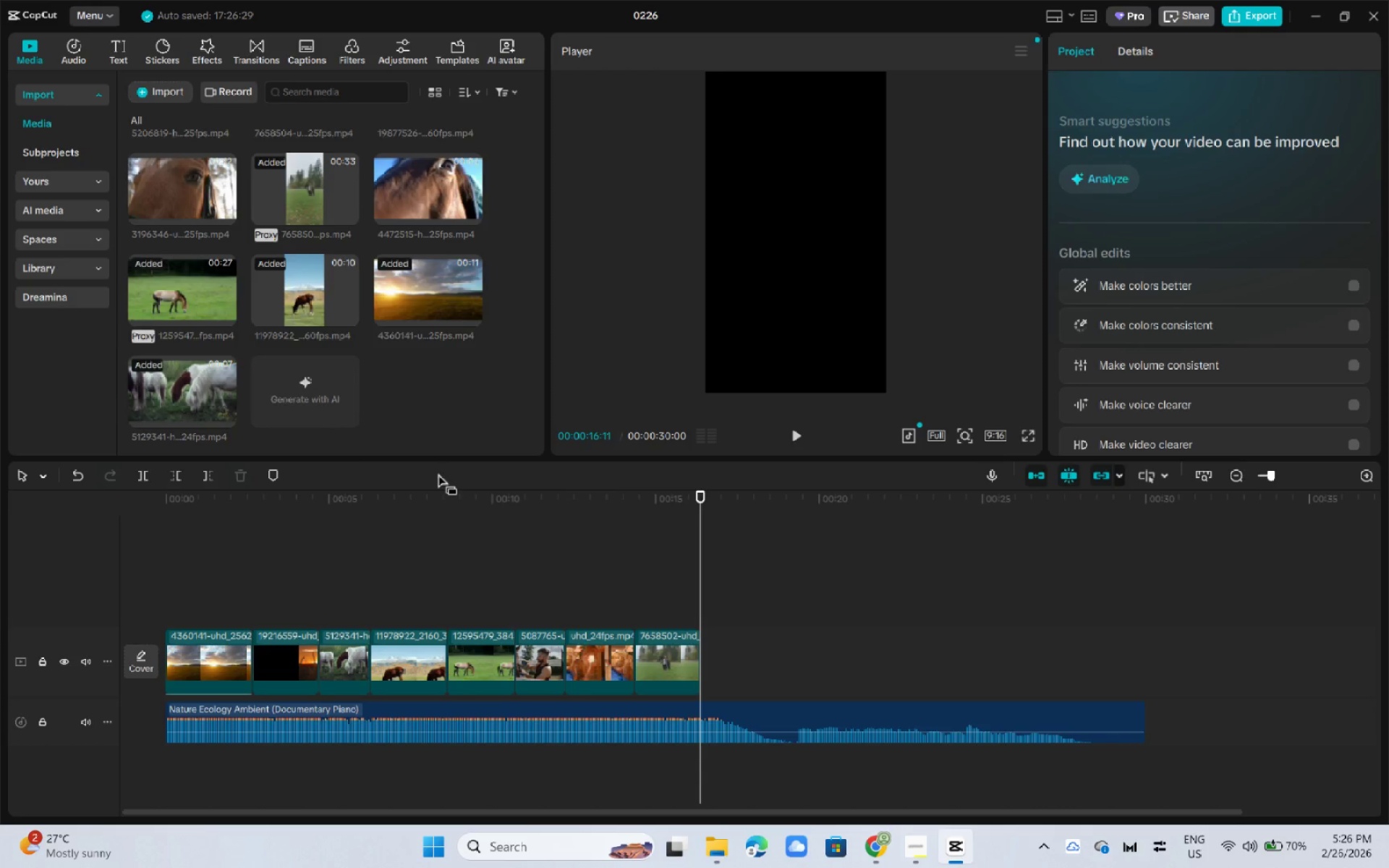 
scroll: coordinate [436, 450], scroll_direction: up, amount: 4.0
 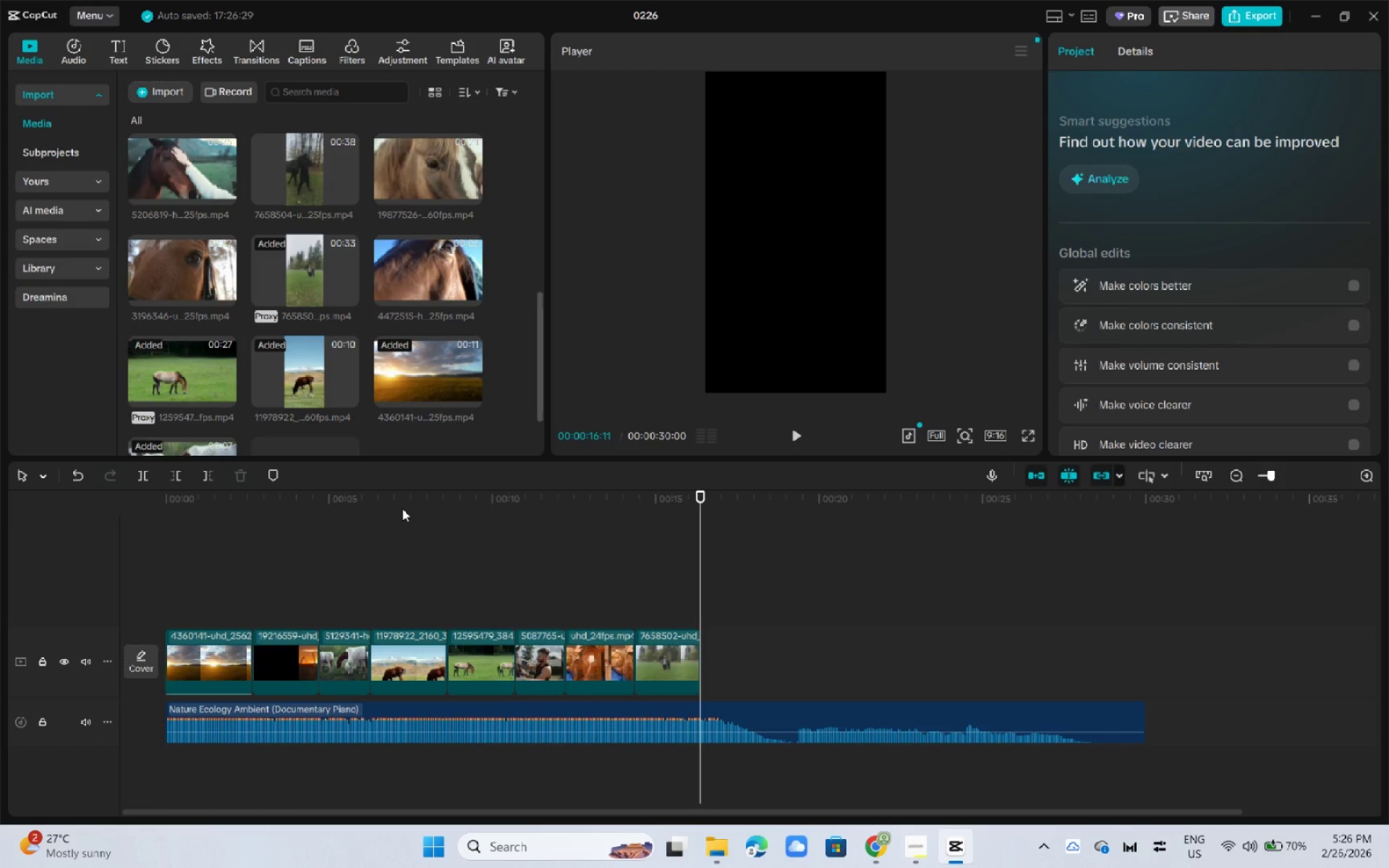 
scroll: coordinate [402, 509], scroll_direction: down, amount: 4.0
 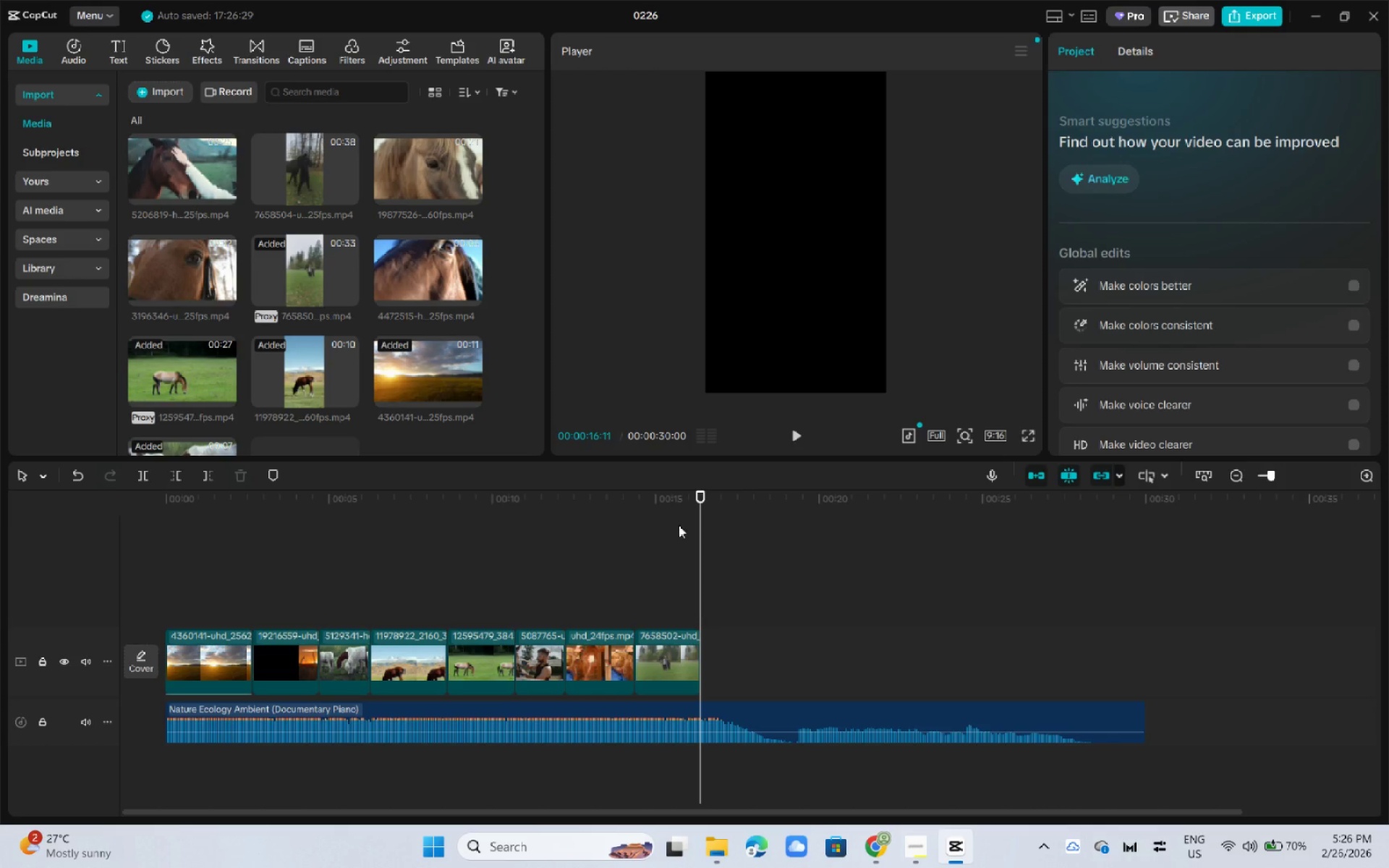 
left_click_drag(start_coordinate=[158, 264], to_coordinate=[729, 655])
 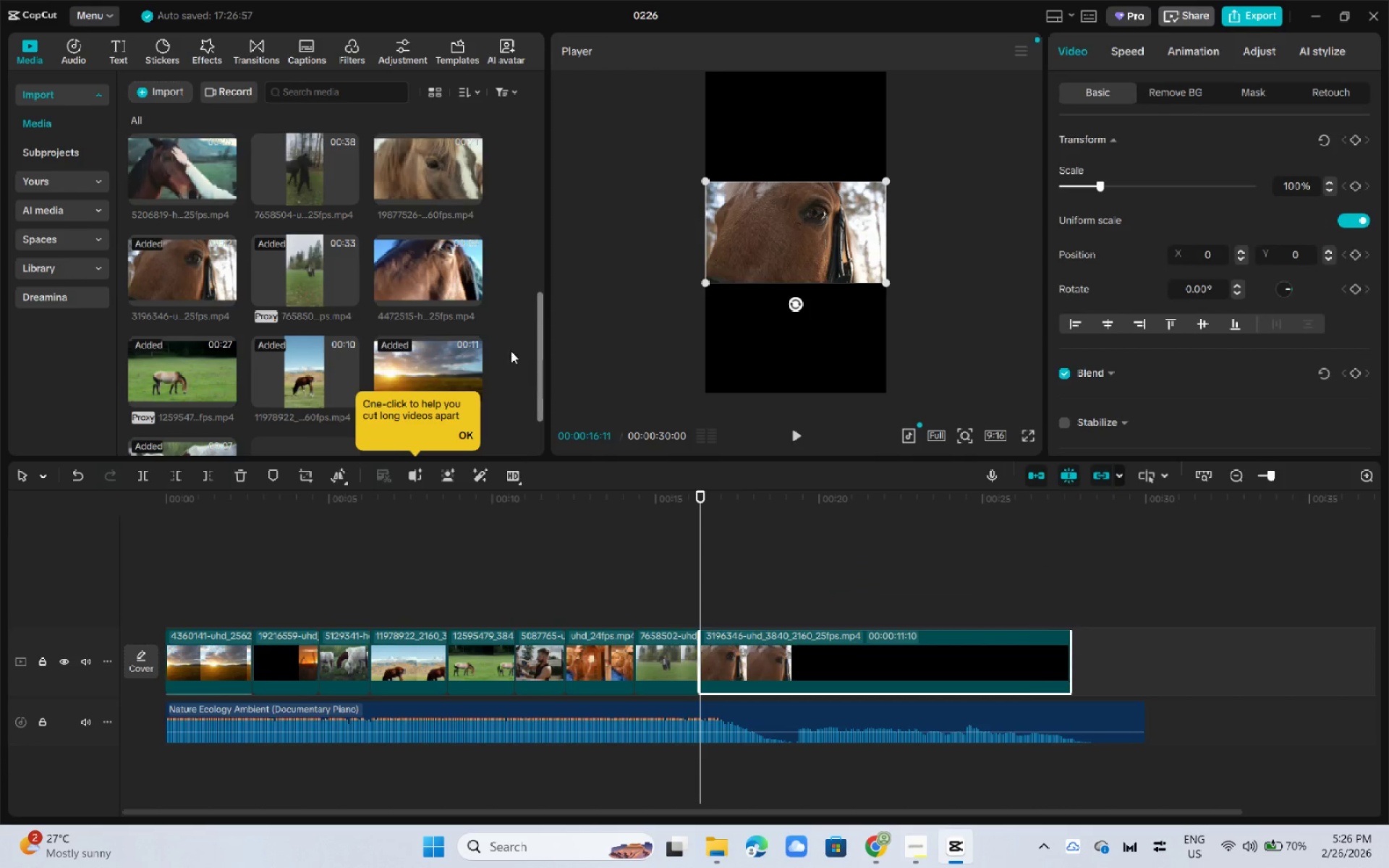 
scroll: coordinate [459, 346], scroll_direction: down, amount: 3.0
 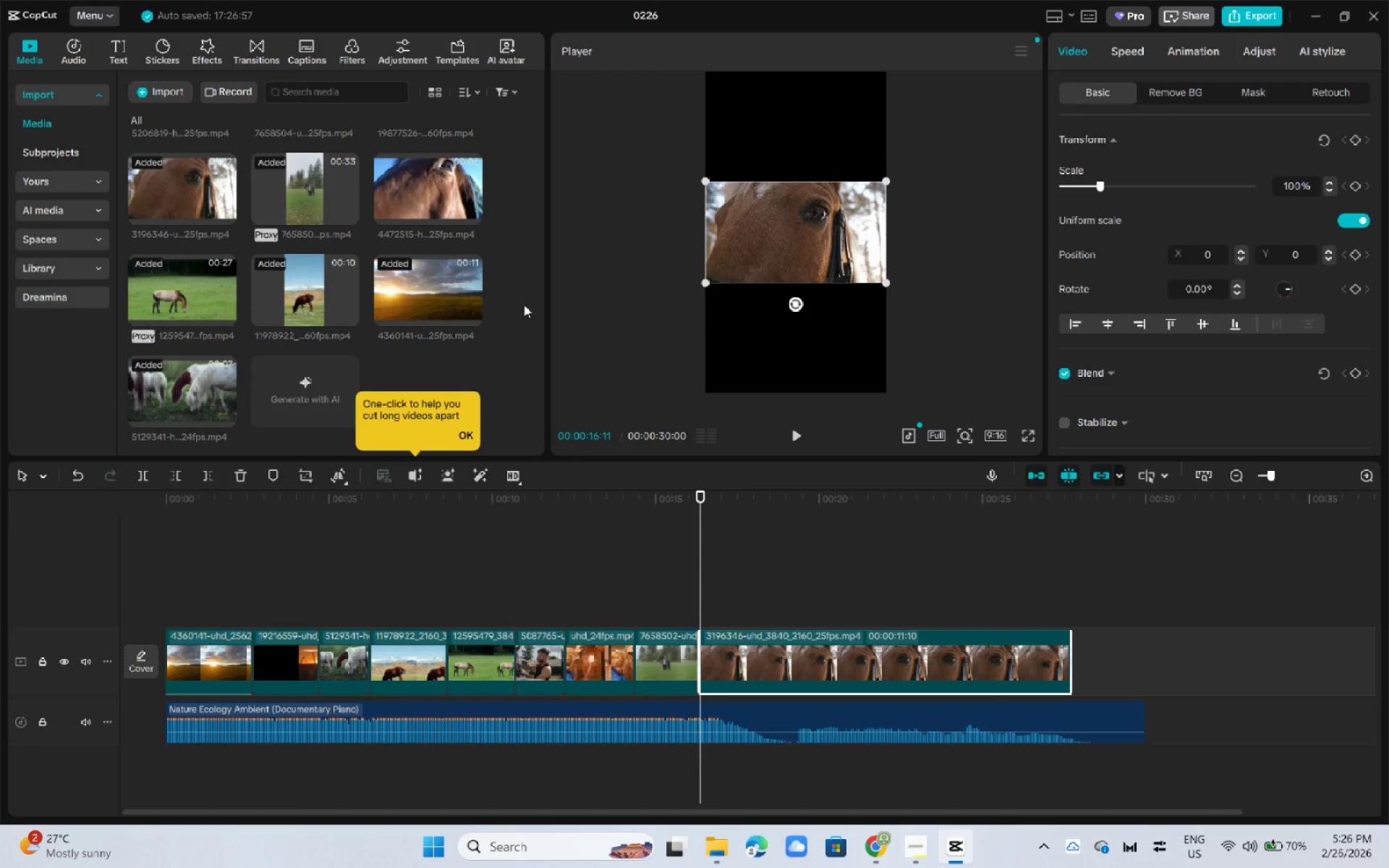 
left_click_drag(start_coordinate=[710, 498], to_coordinate=[729, 501])
 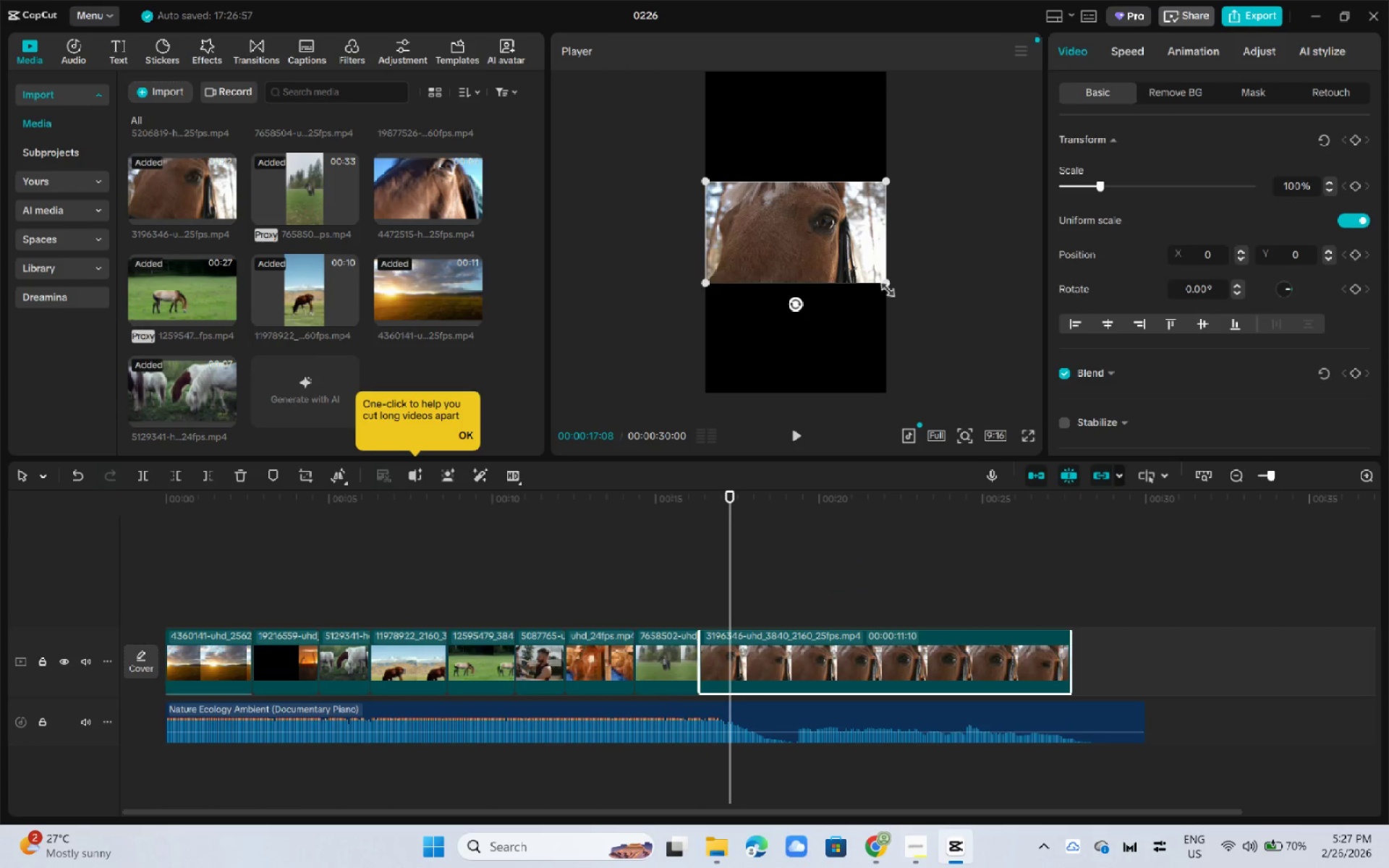 
left_click_drag(start_coordinate=[883, 286], to_coordinate=[1123, 545])
 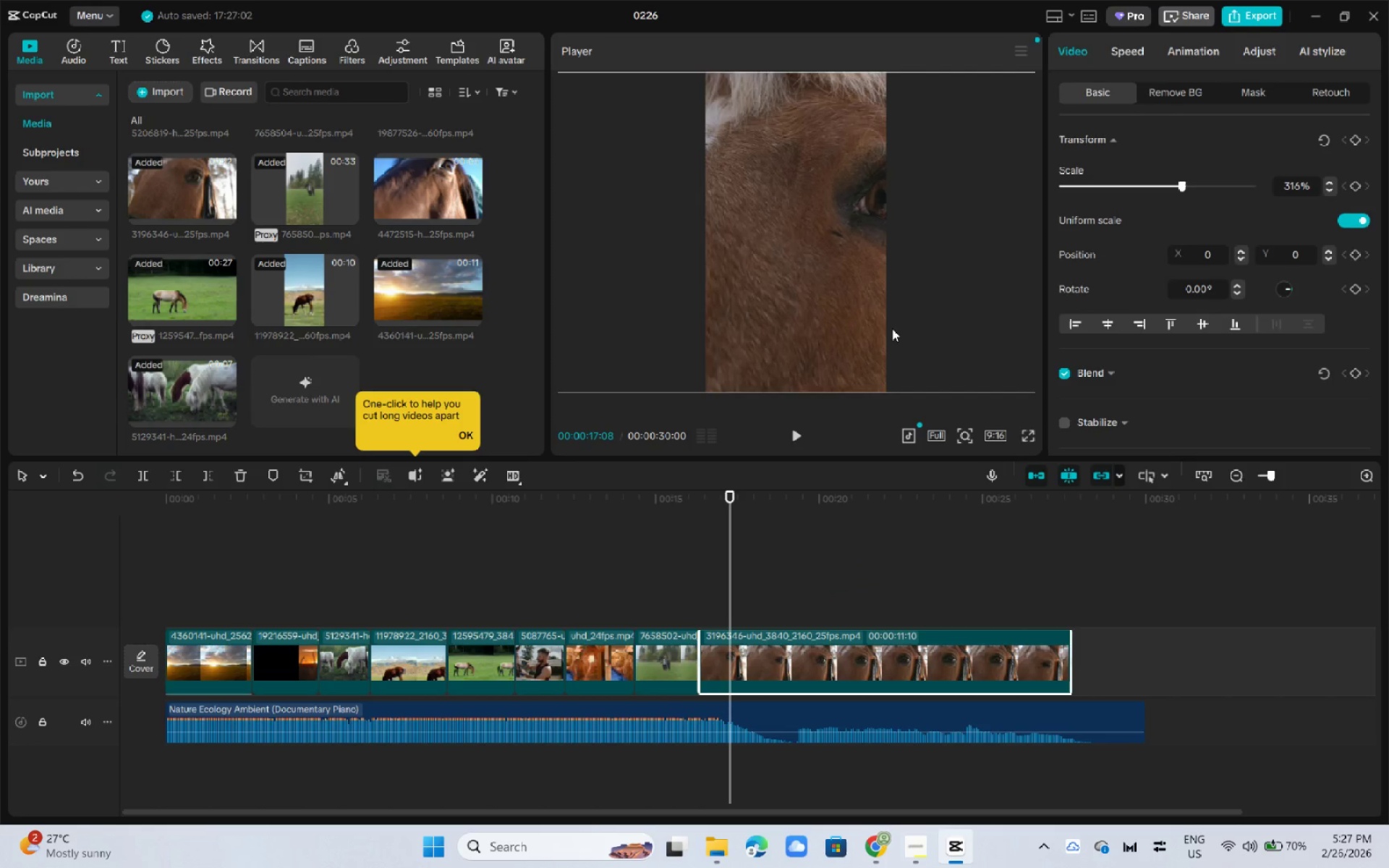 
left_click_drag(start_coordinate=[892, 328], to_coordinate=[814, 326])
 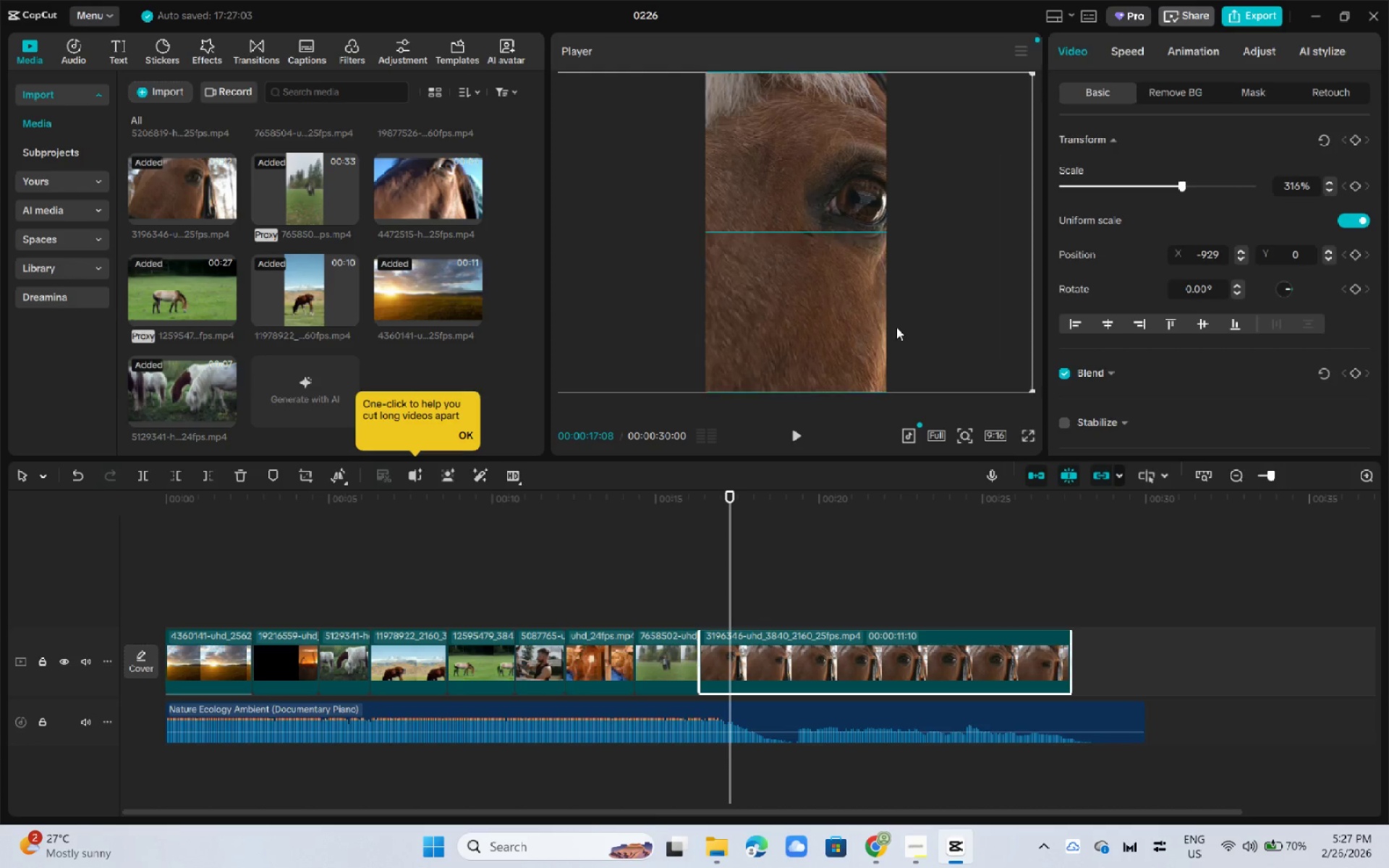 
left_click_drag(start_coordinate=[818, 325], to_coordinate=[854, 328])
 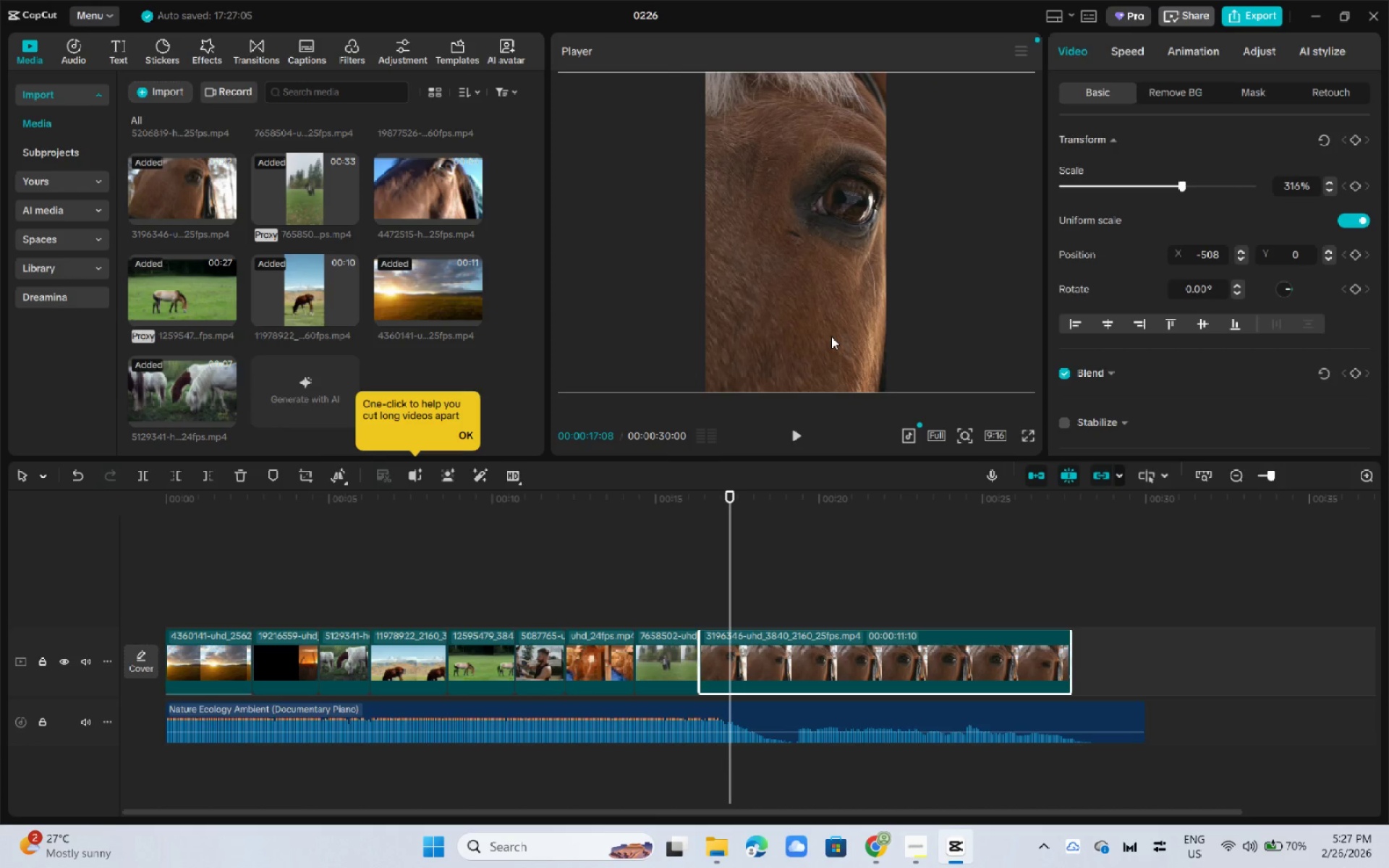 
key(Space)
 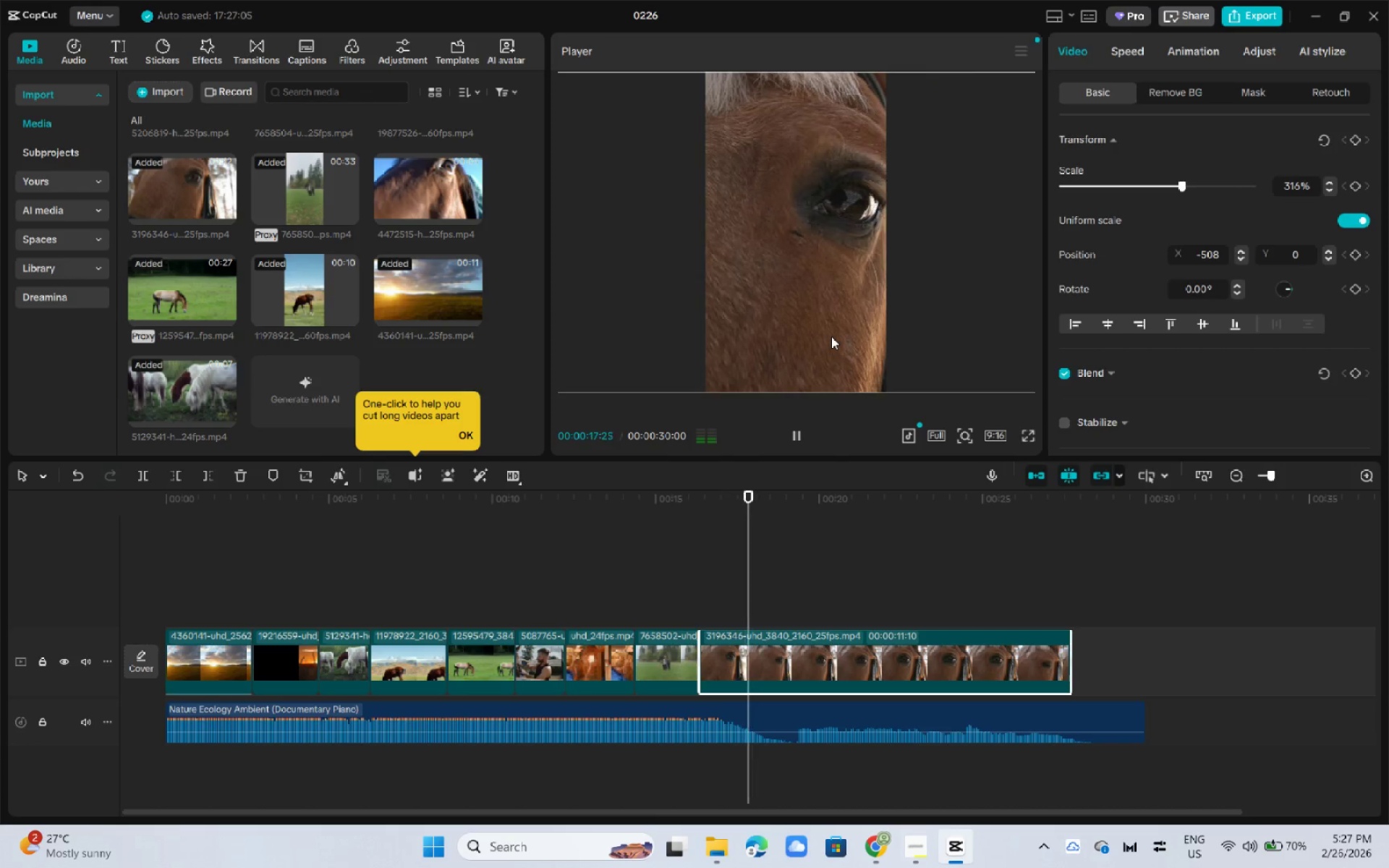 
key(Space)
 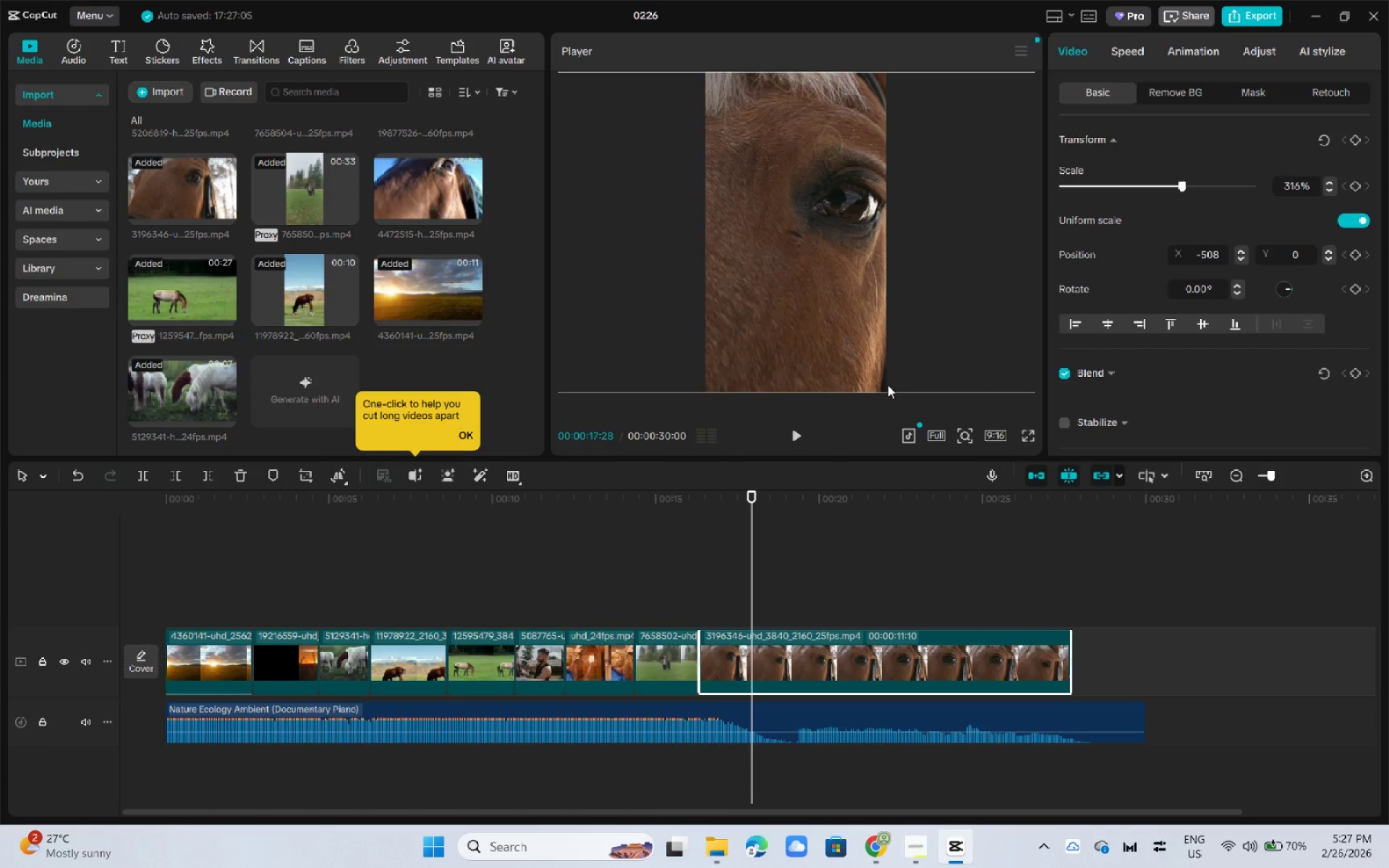 
key(Space)
 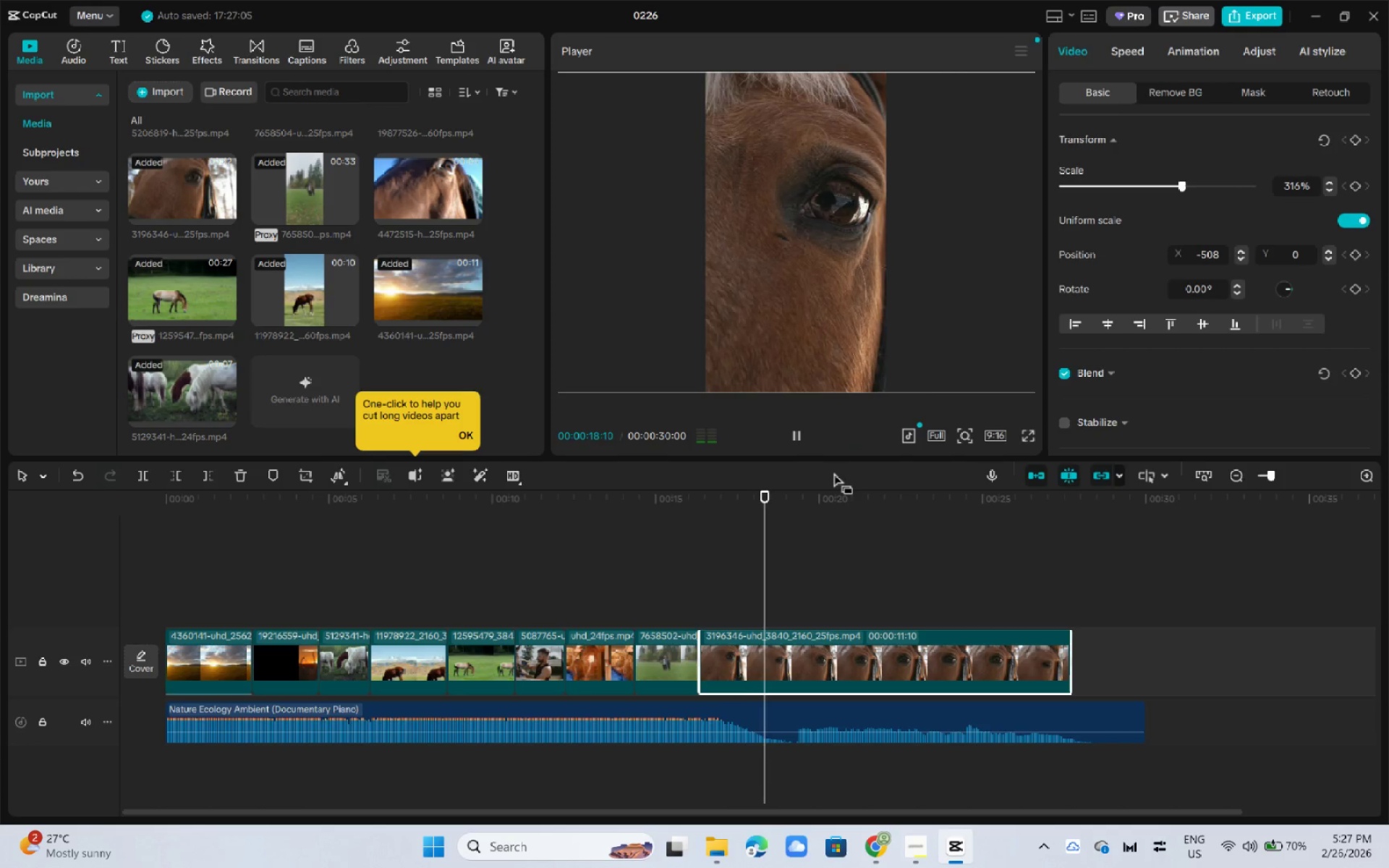 
key(Space)
 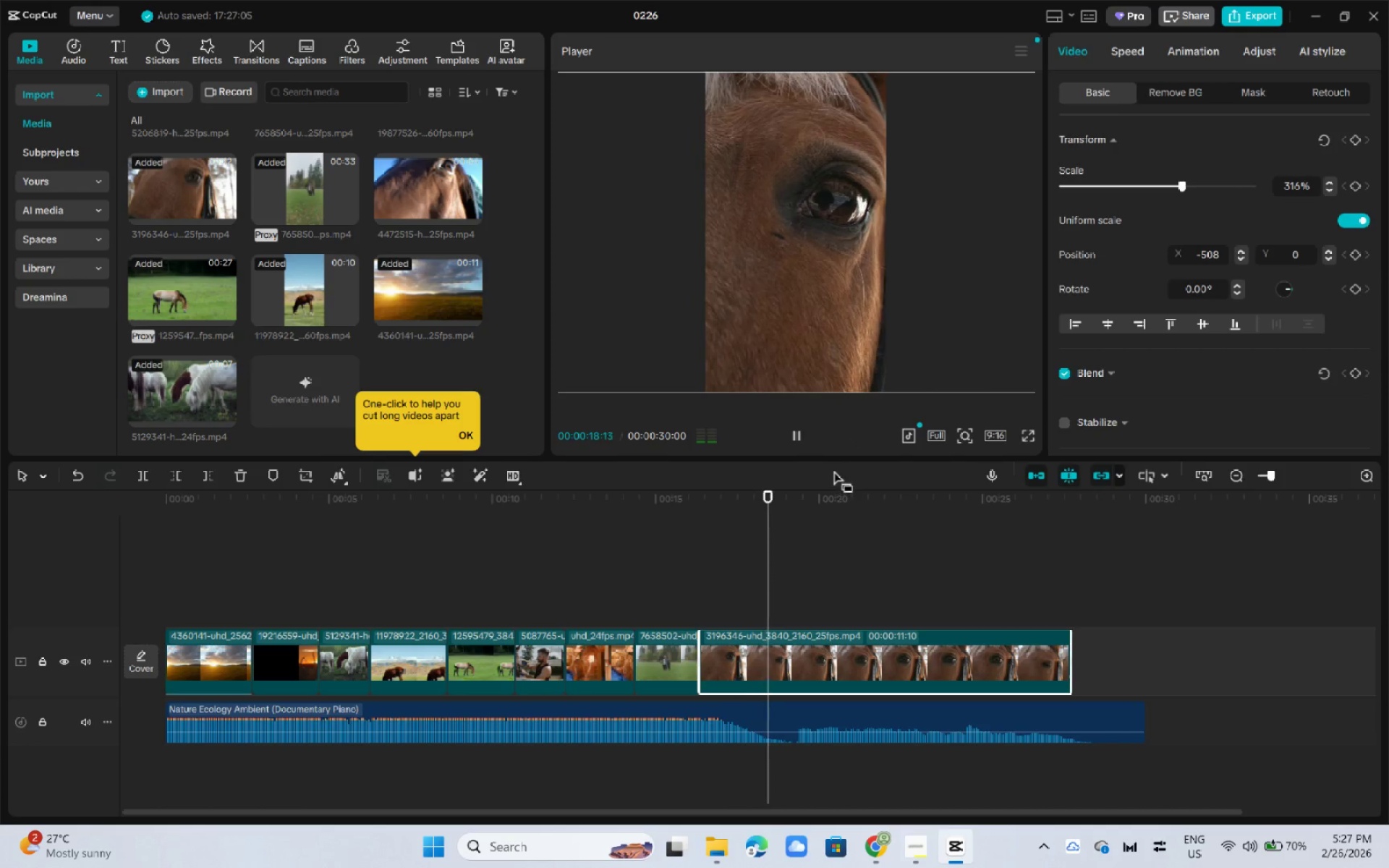 
key(Space)
 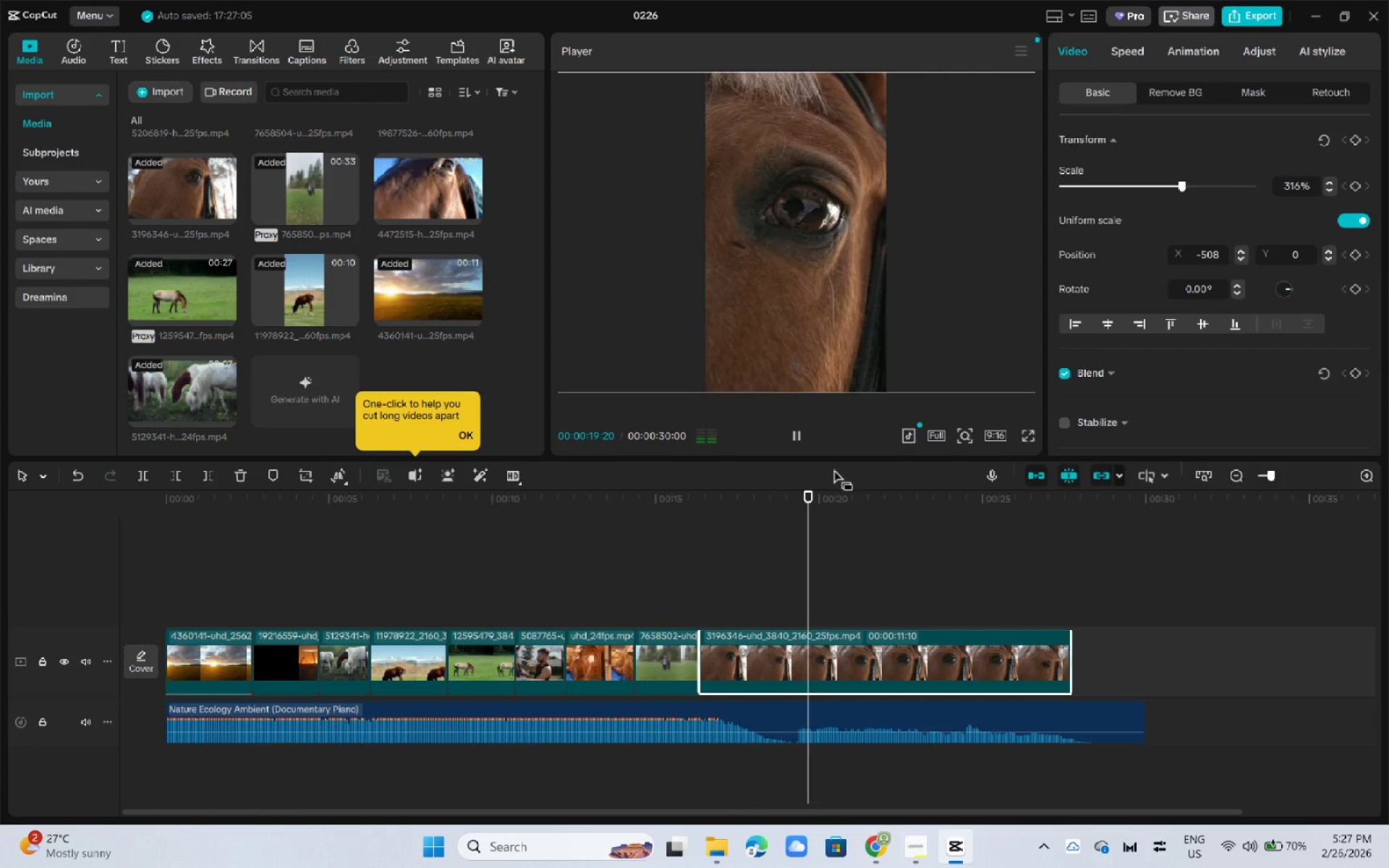 
key(Space)
 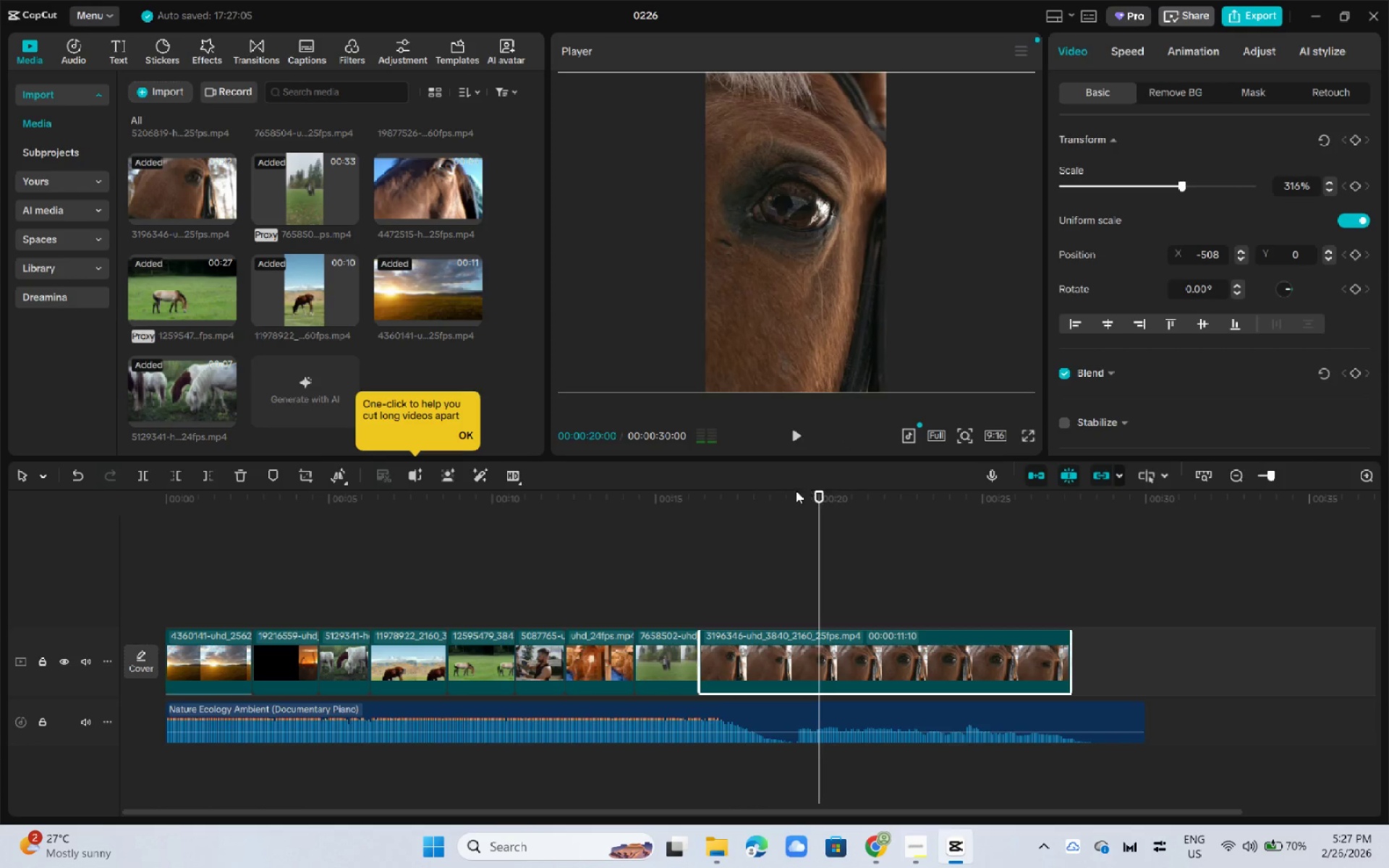 
left_click_drag(start_coordinate=[796, 490], to_coordinate=[450, 504])
 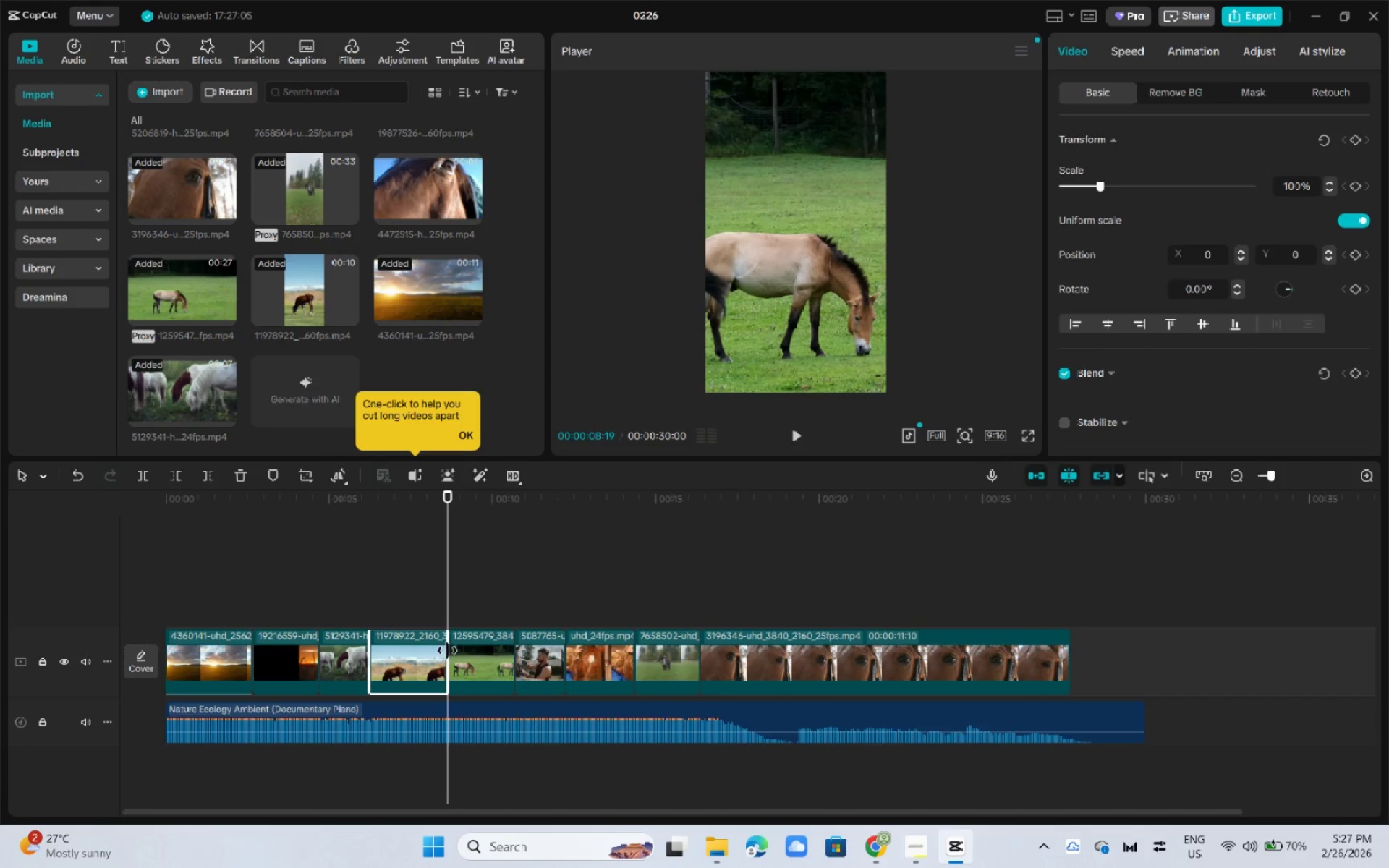 
left_click_drag(start_coordinate=[448, 650], to_coordinate=[422, 647])
 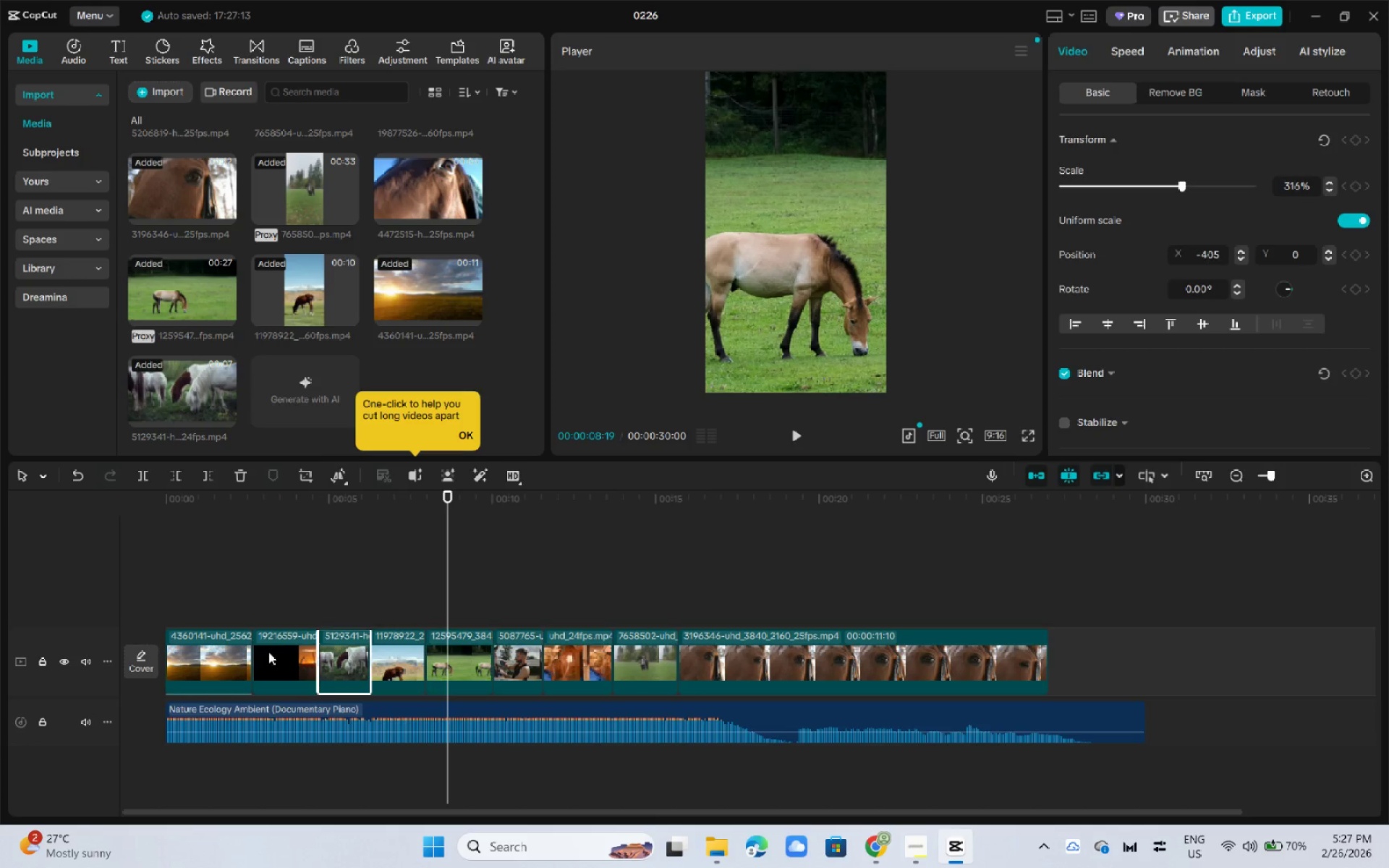 
double_click([268, 652])
 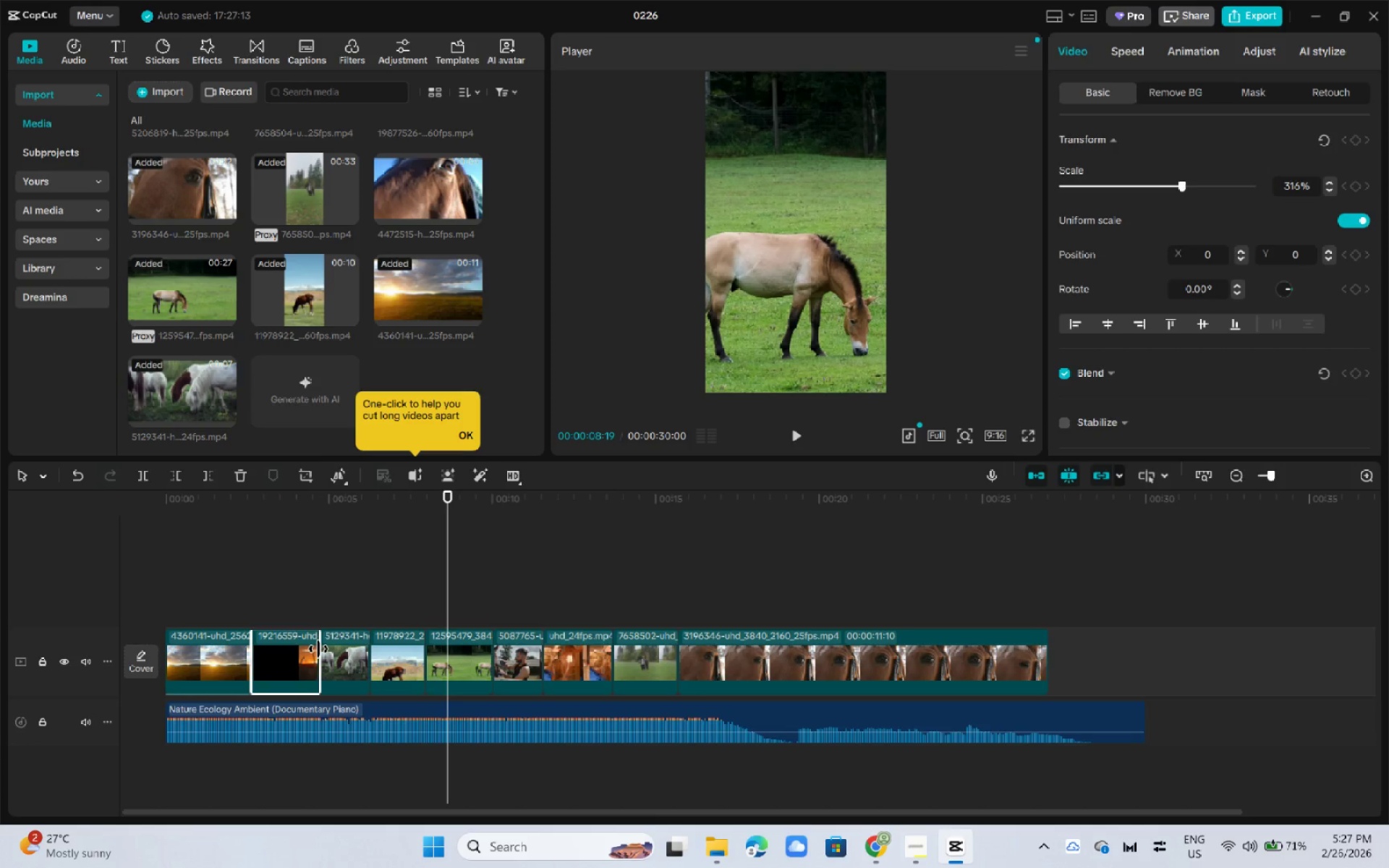 
left_click_drag(start_coordinate=[318, 649], to_coordinate=[306, 648])
 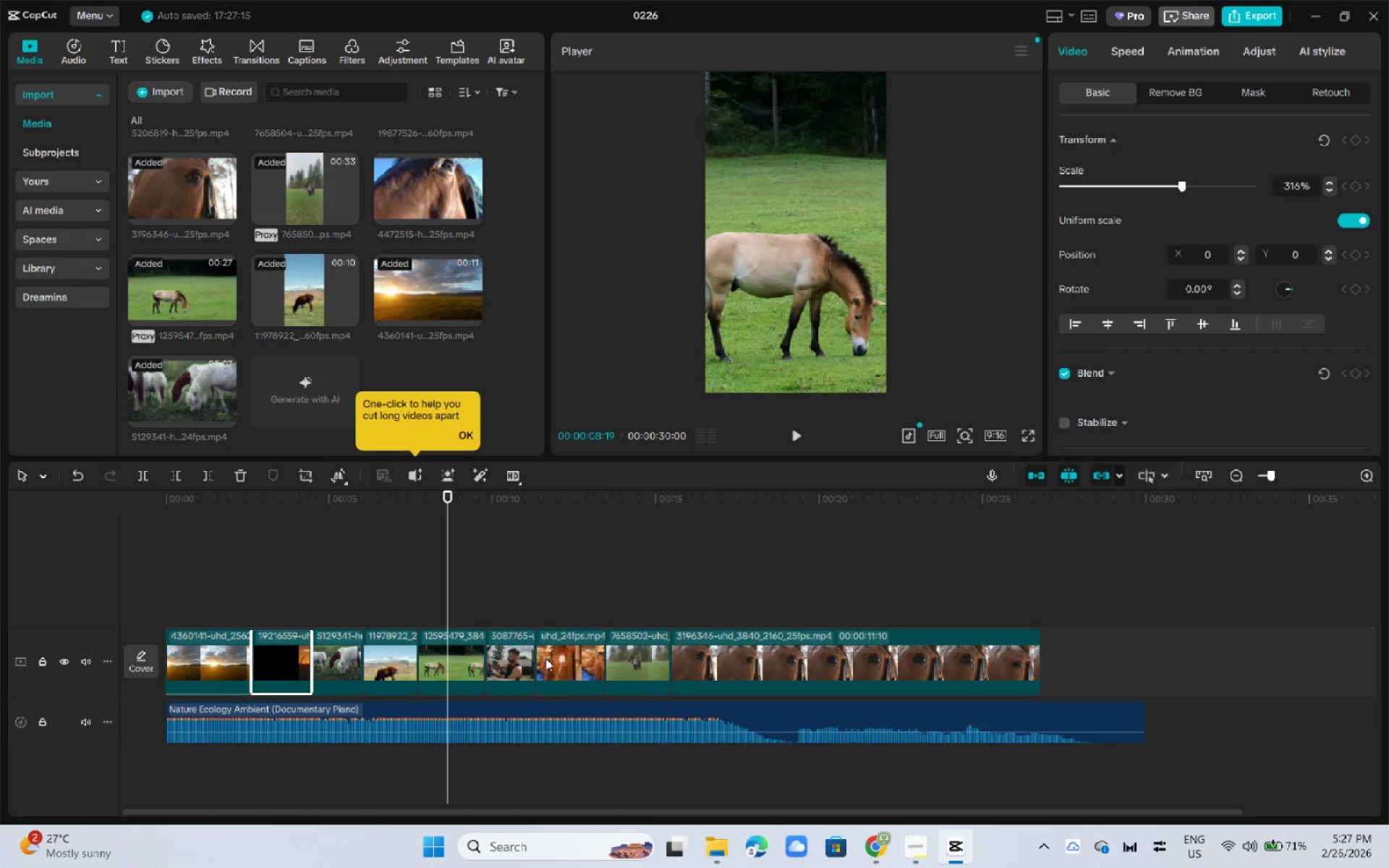 
left_click([545, 658])
 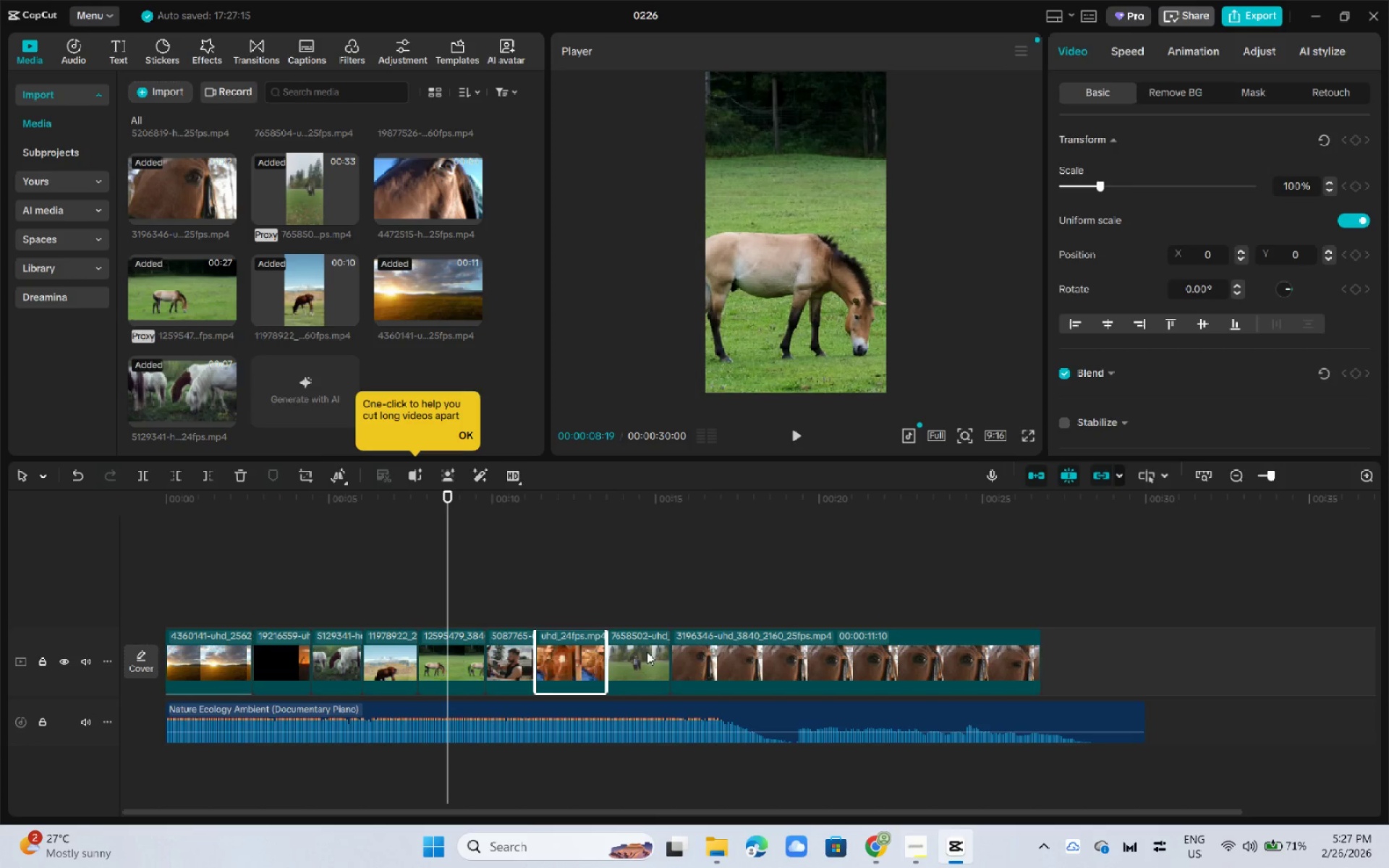 
left_click([647, 652])
 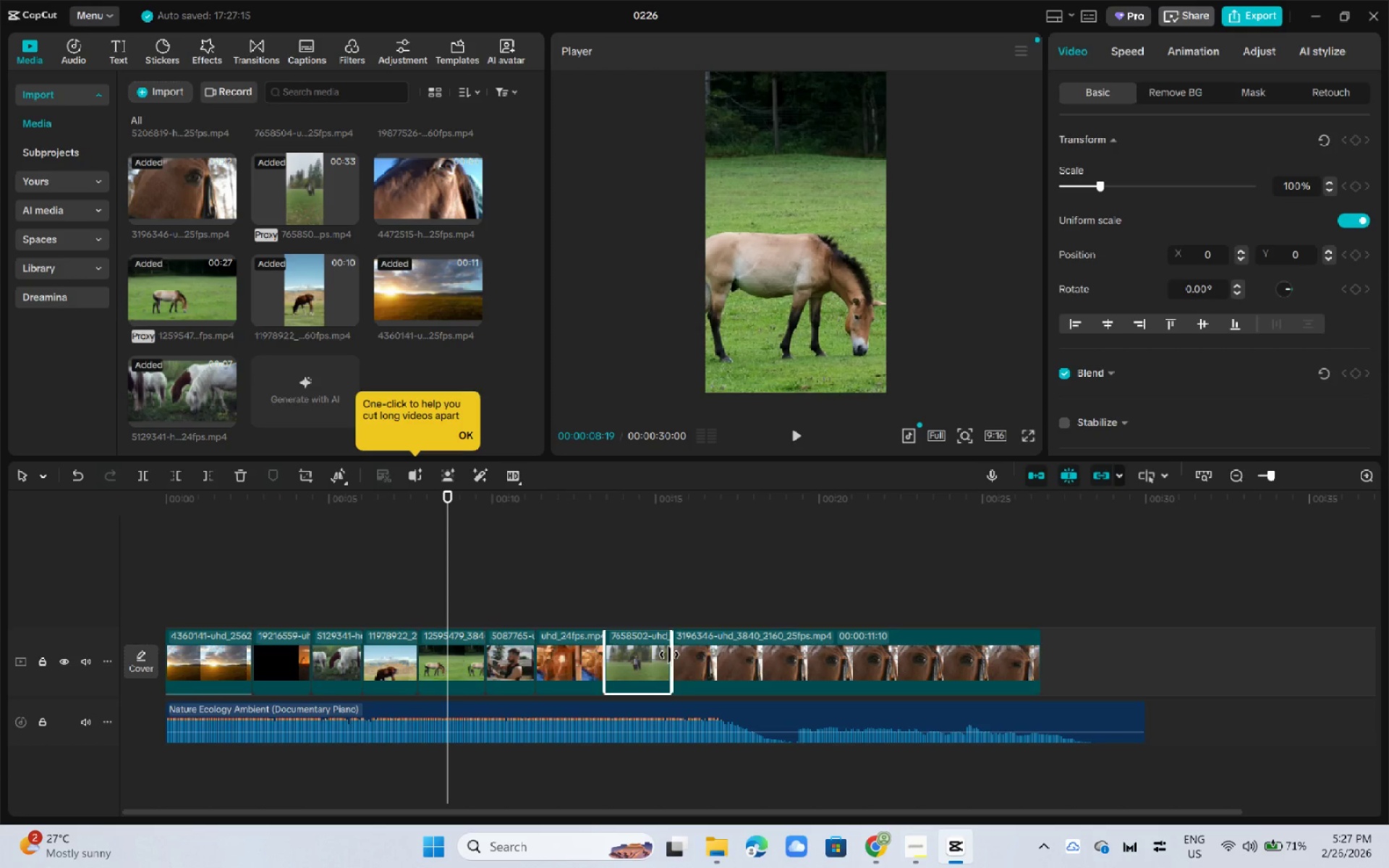 
left_click_drag(start_coordinate=[669, 655], to_coordinate=[652, 655])
 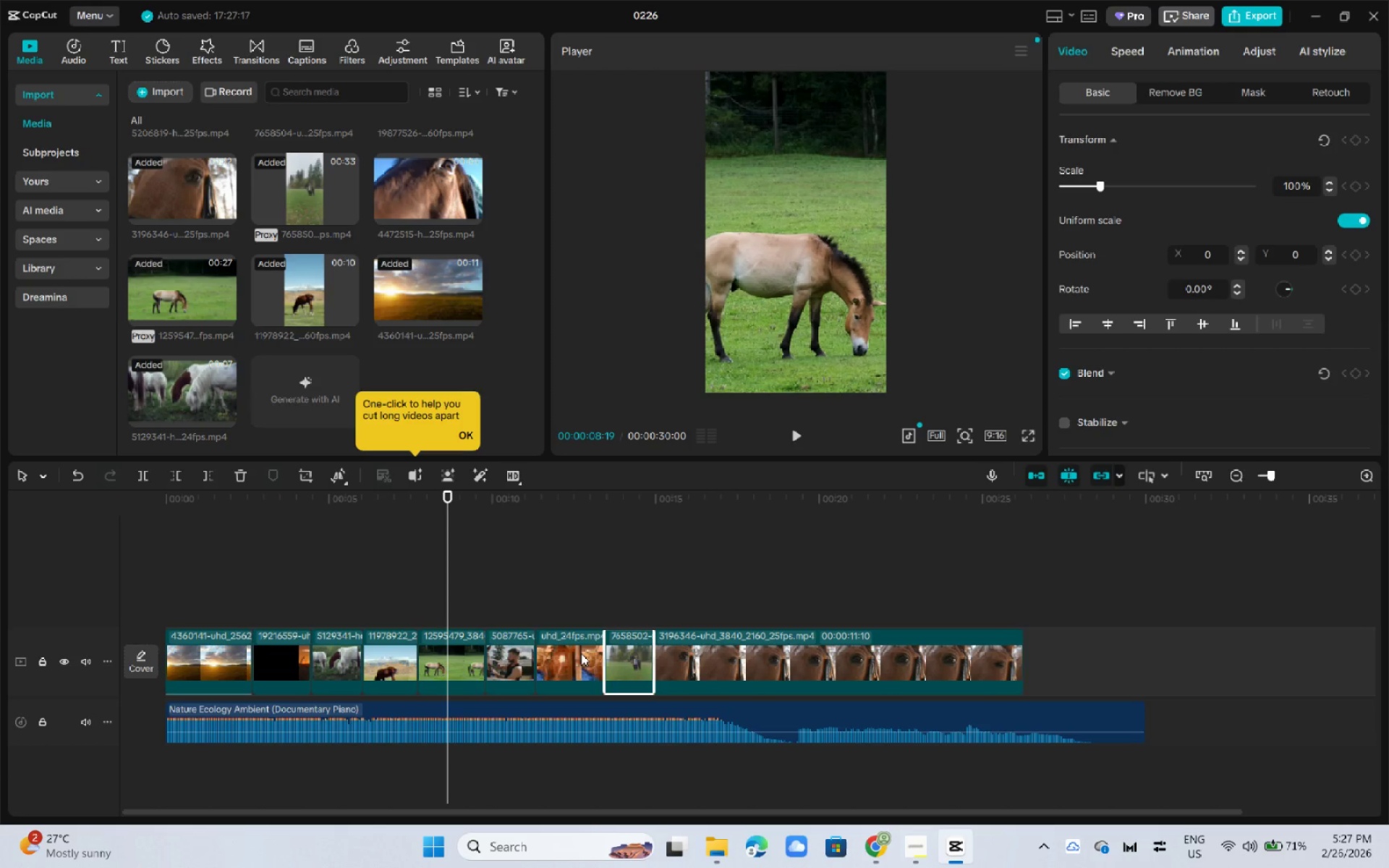 
left_click([581, 653])
 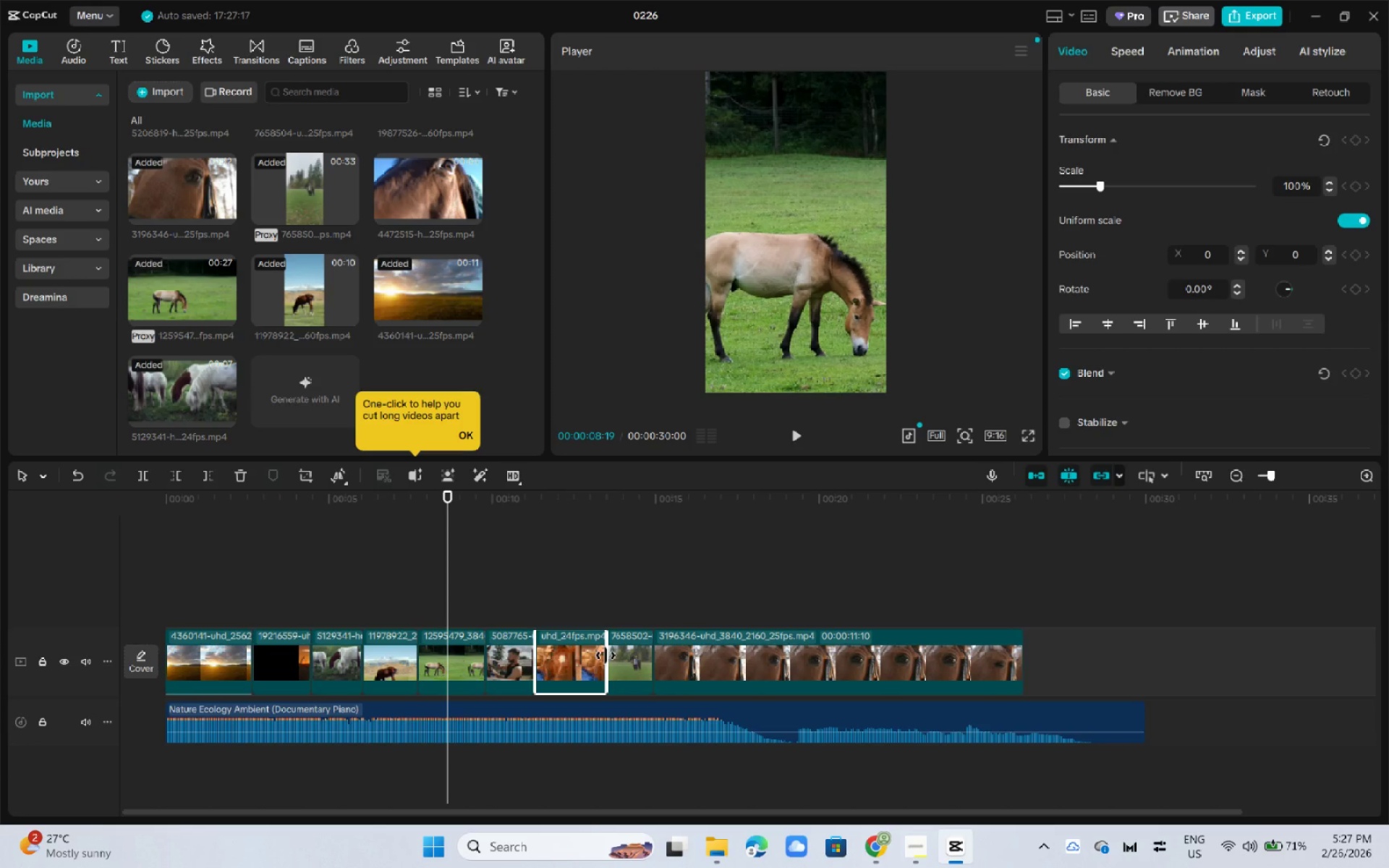 
left_click_drag(start_coordinate=[606, 655], to_coordinate=[569, 661])
 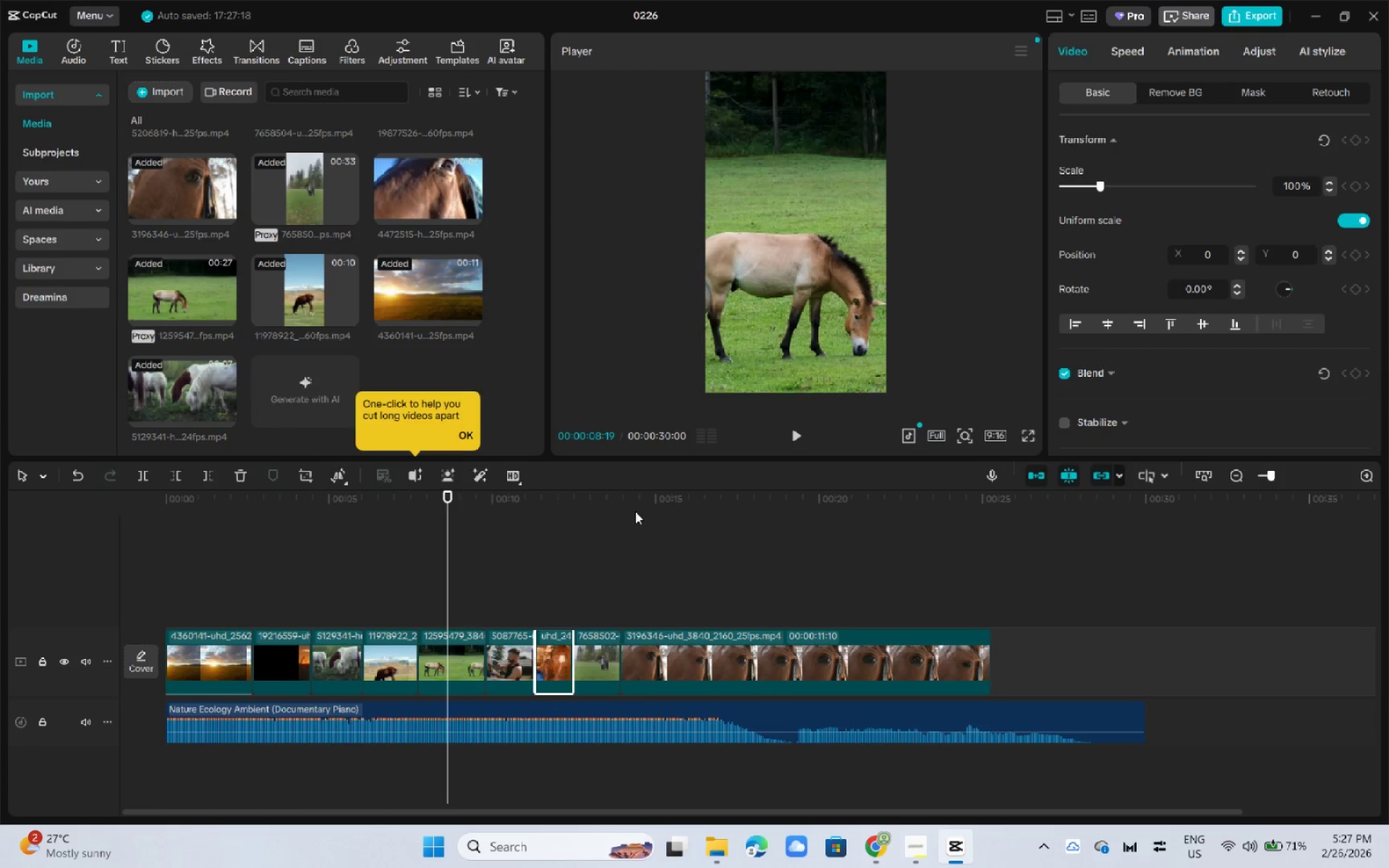 
left_click_drag(start_coordinate=[635, 510], to_coordinate=[650, 514])
 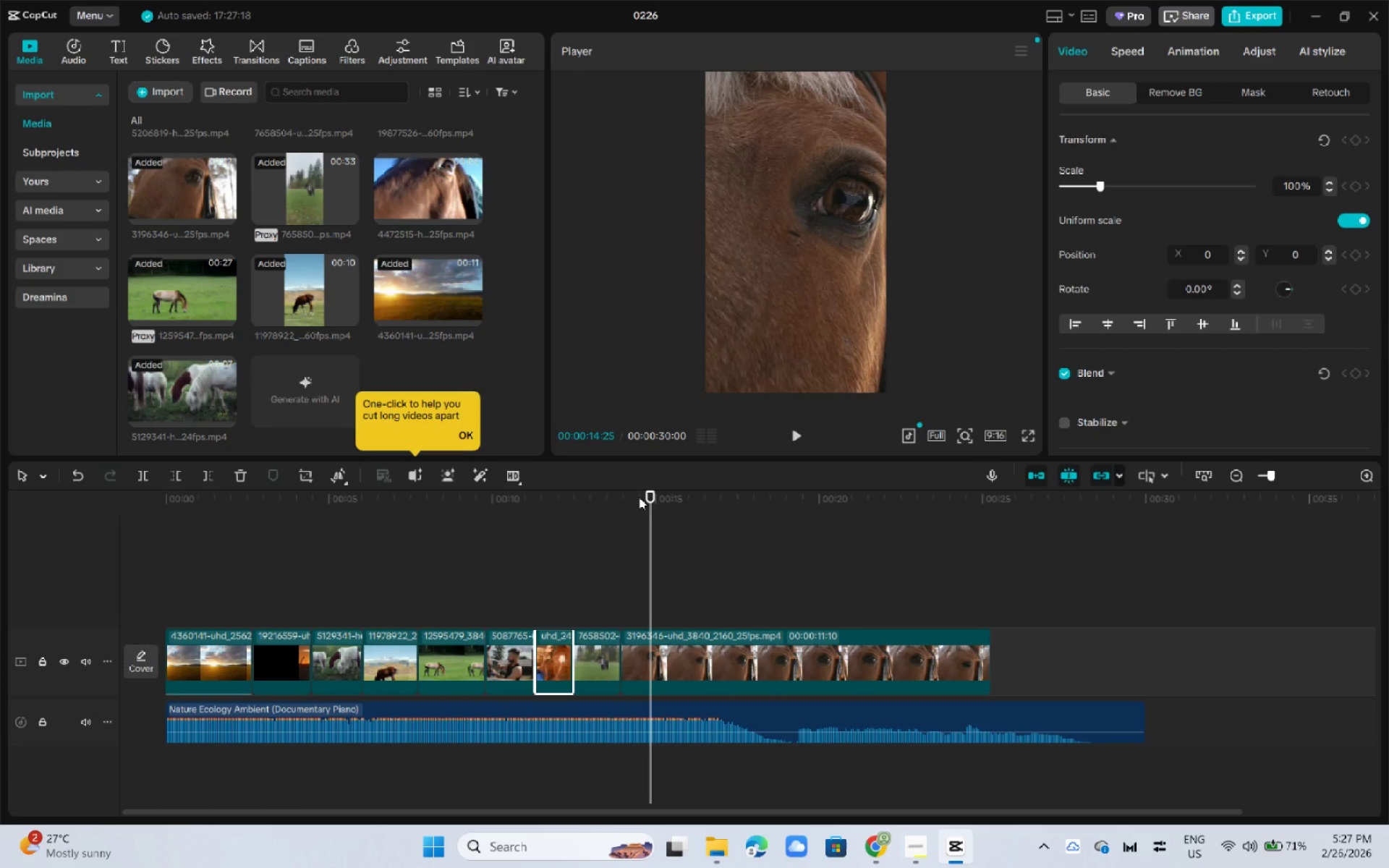 
hold_key(key=ControlLeft, duration=0.41)
 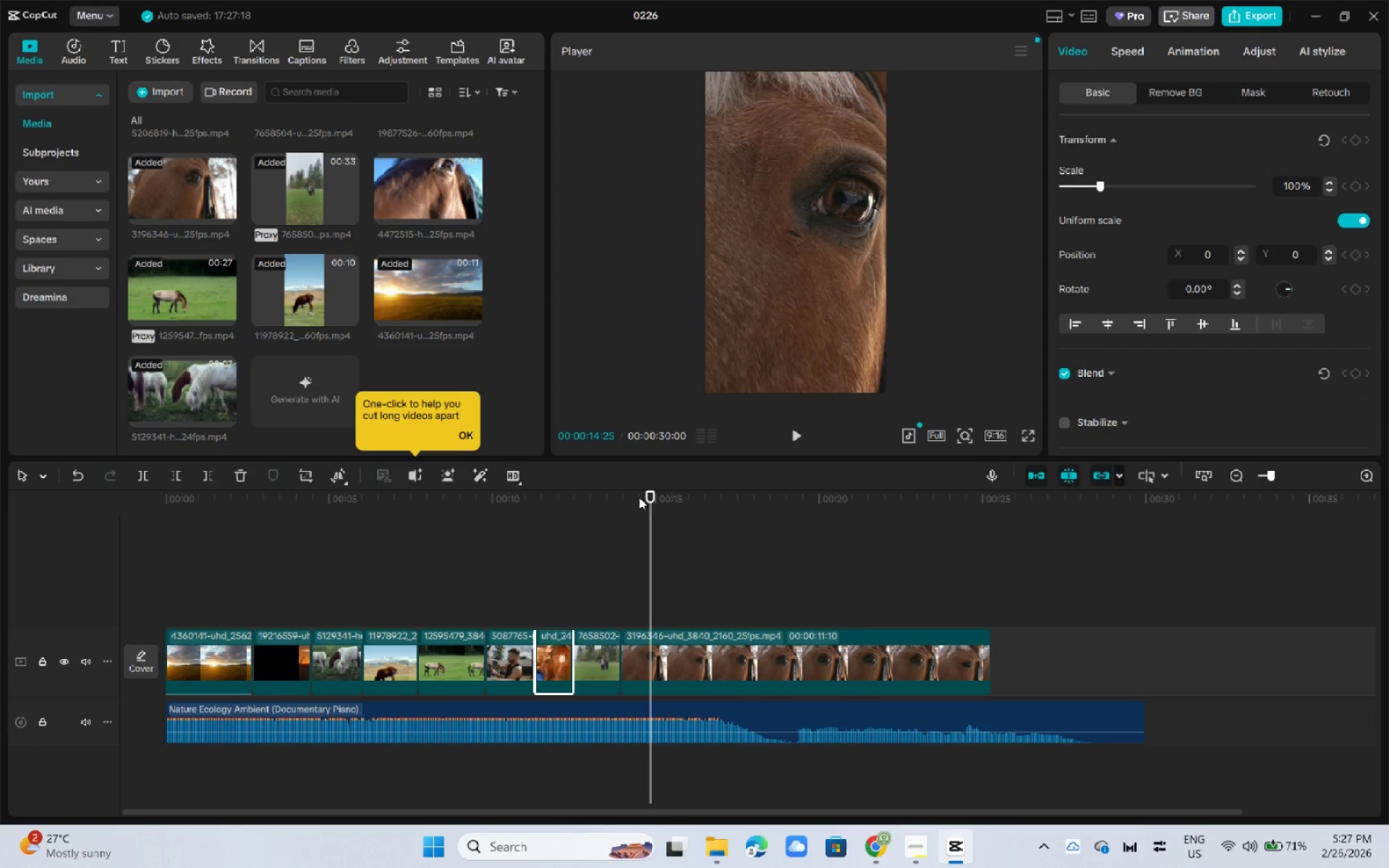 
key(Control+ControlLeft)
 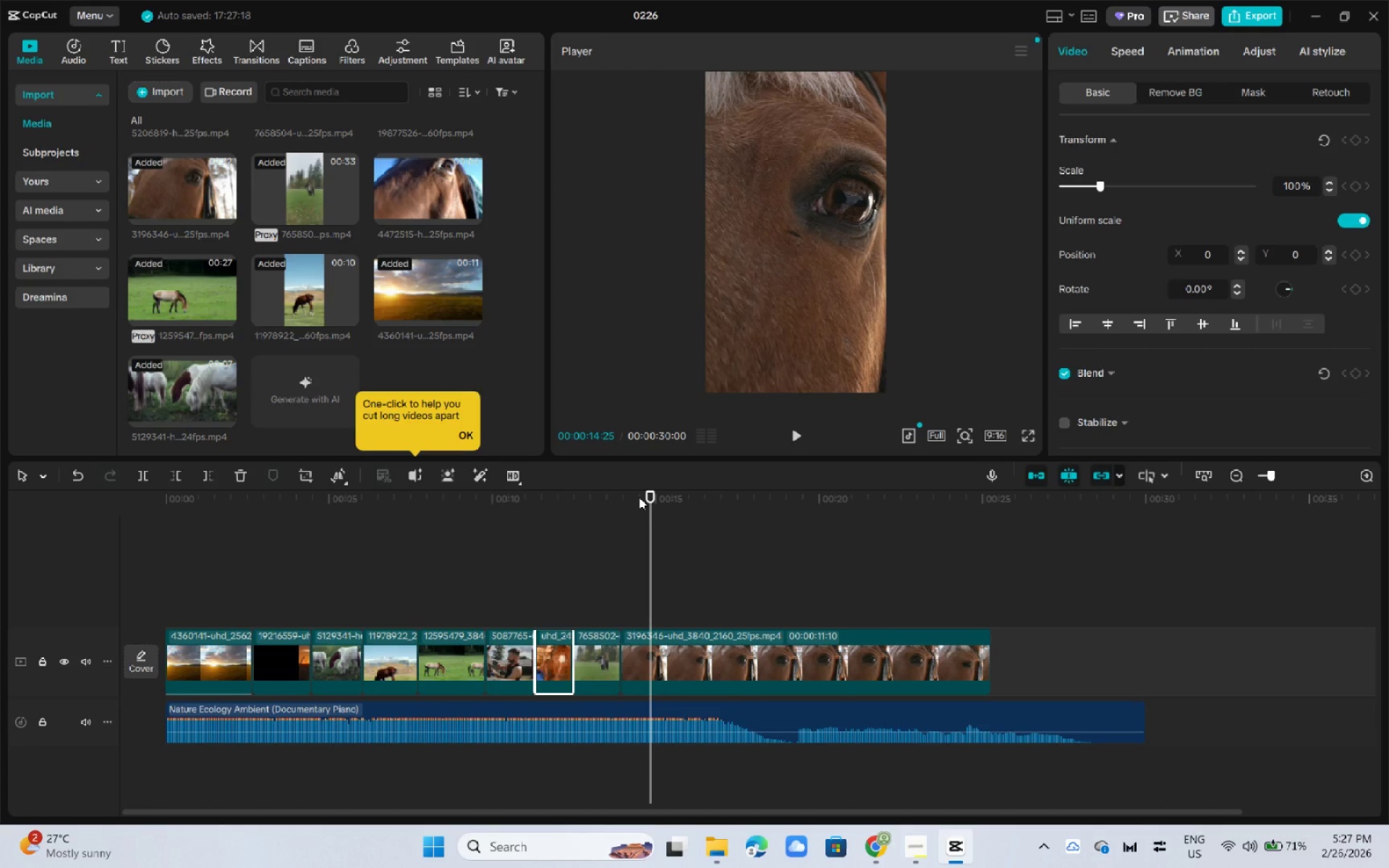 
key(Control+B)
 